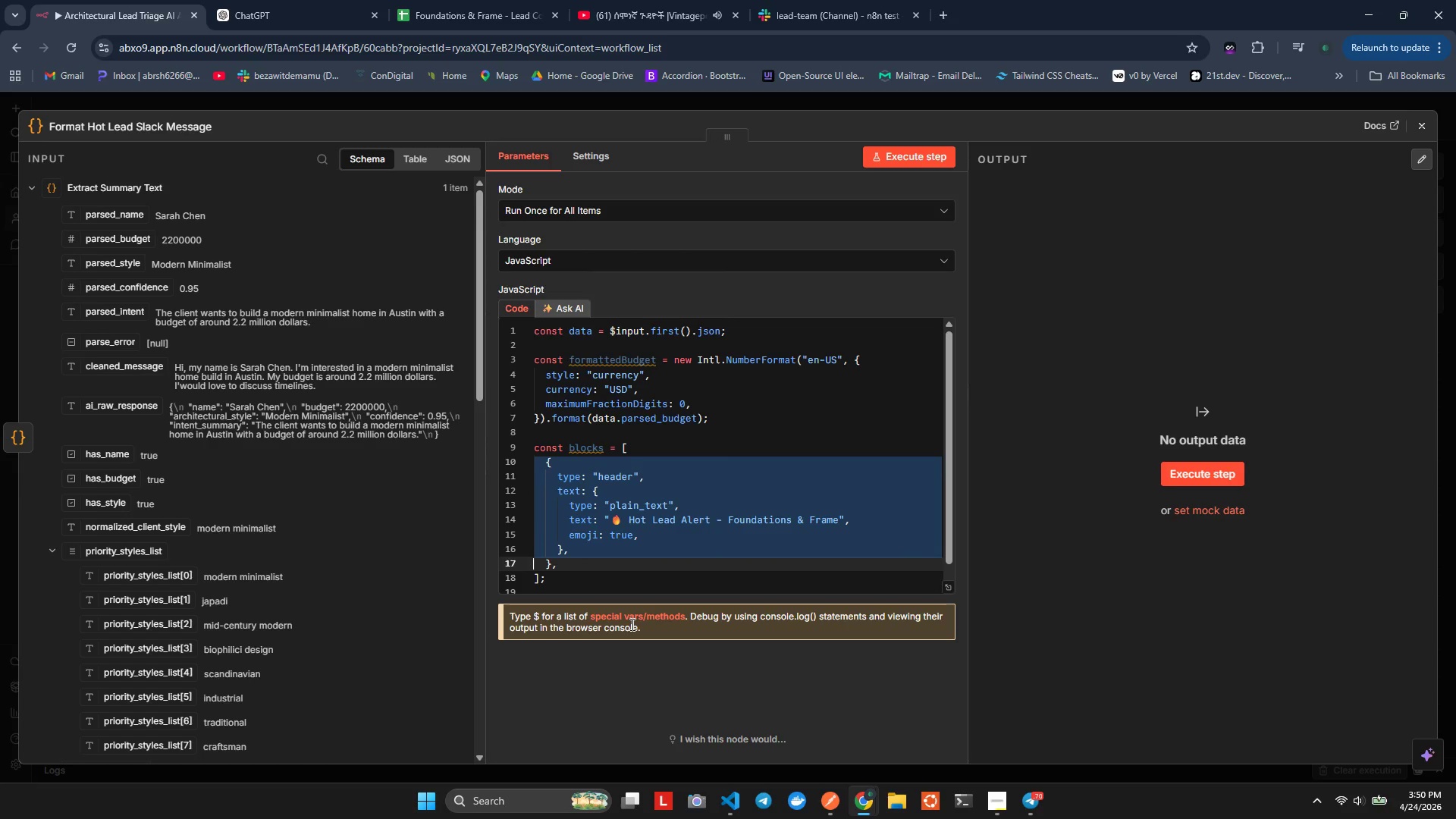 
key(Shift+ArrowDown)
 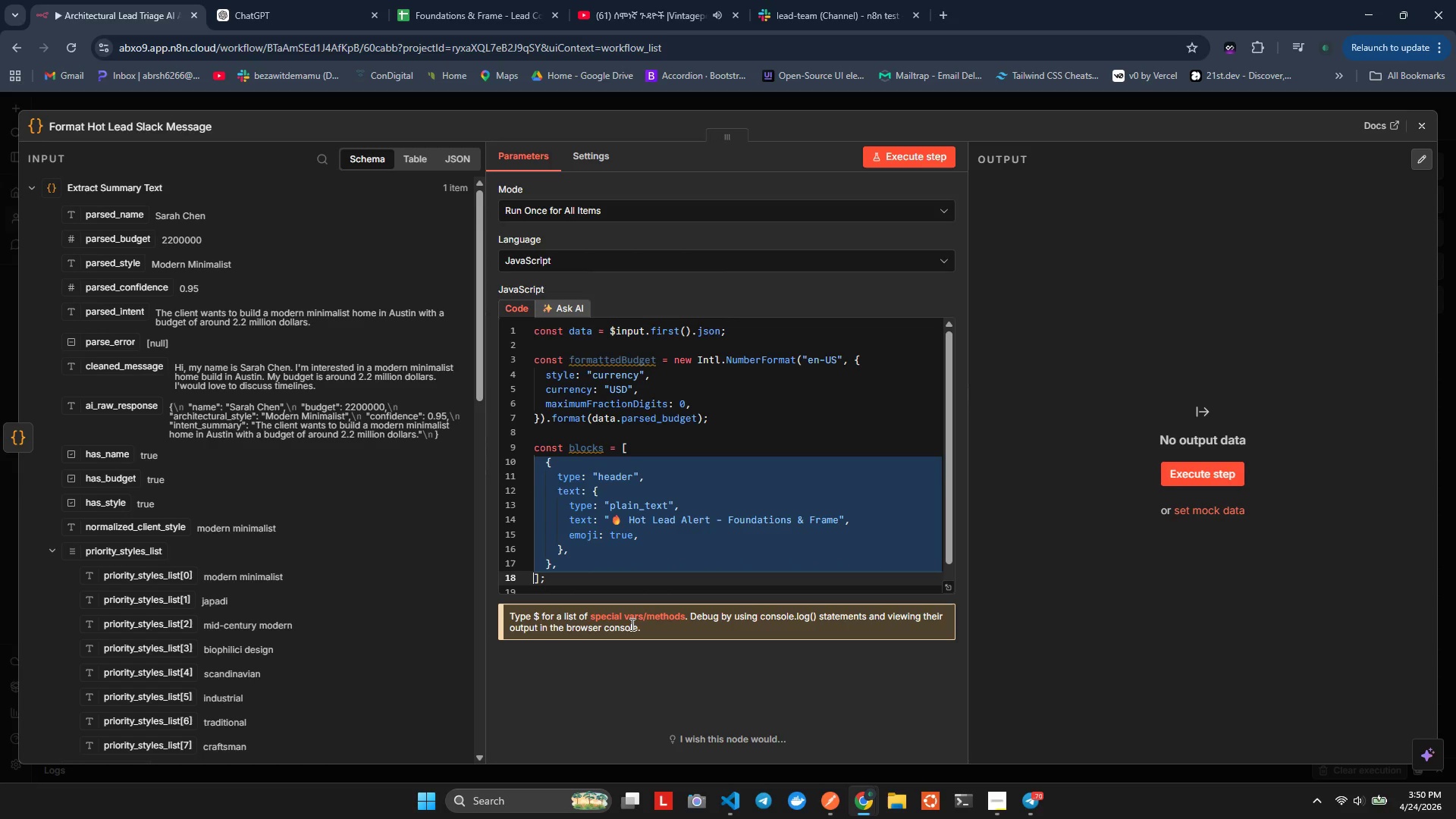 
key(Shift+ArrowDown)
 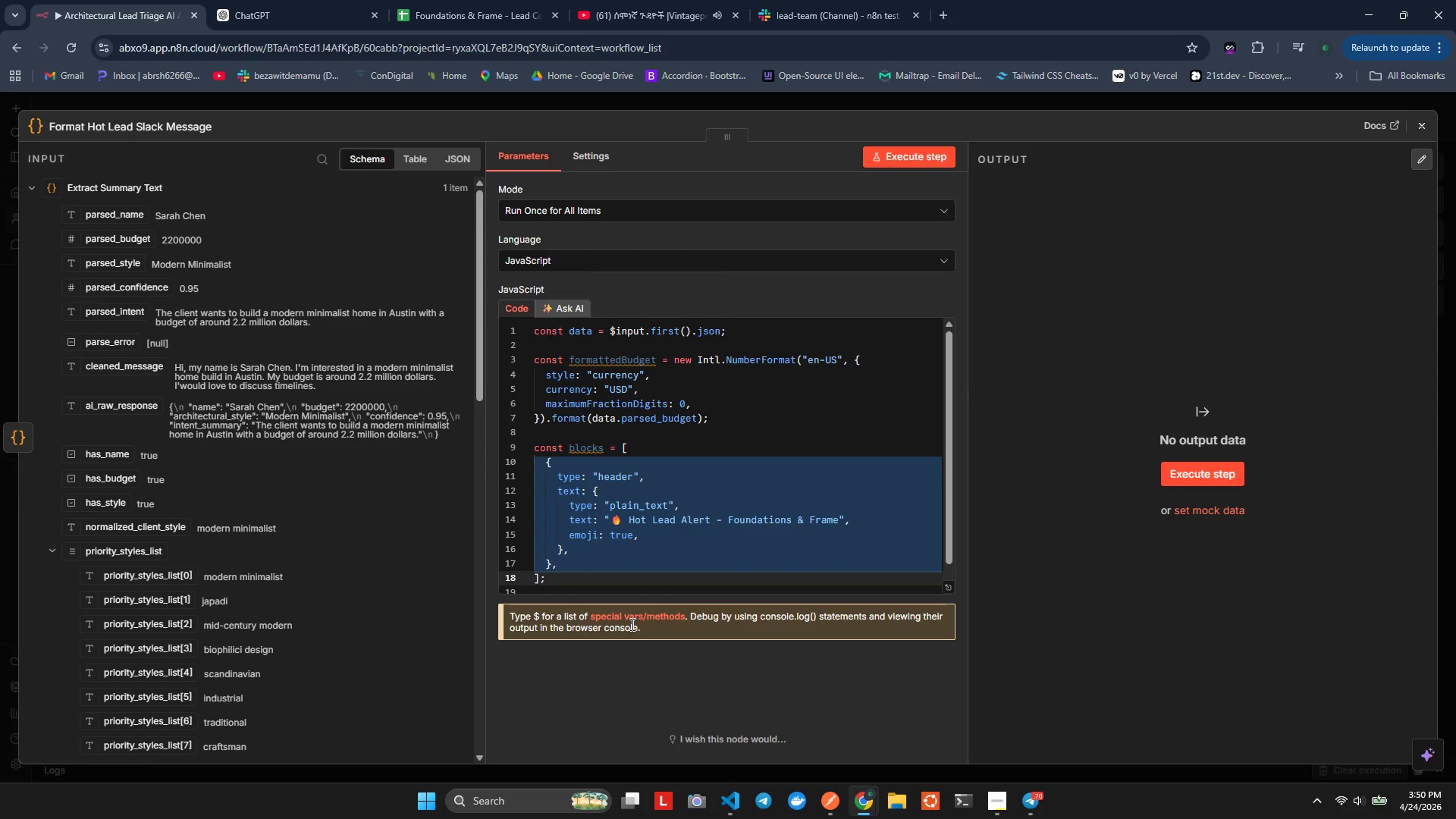 
key(Control+X)
 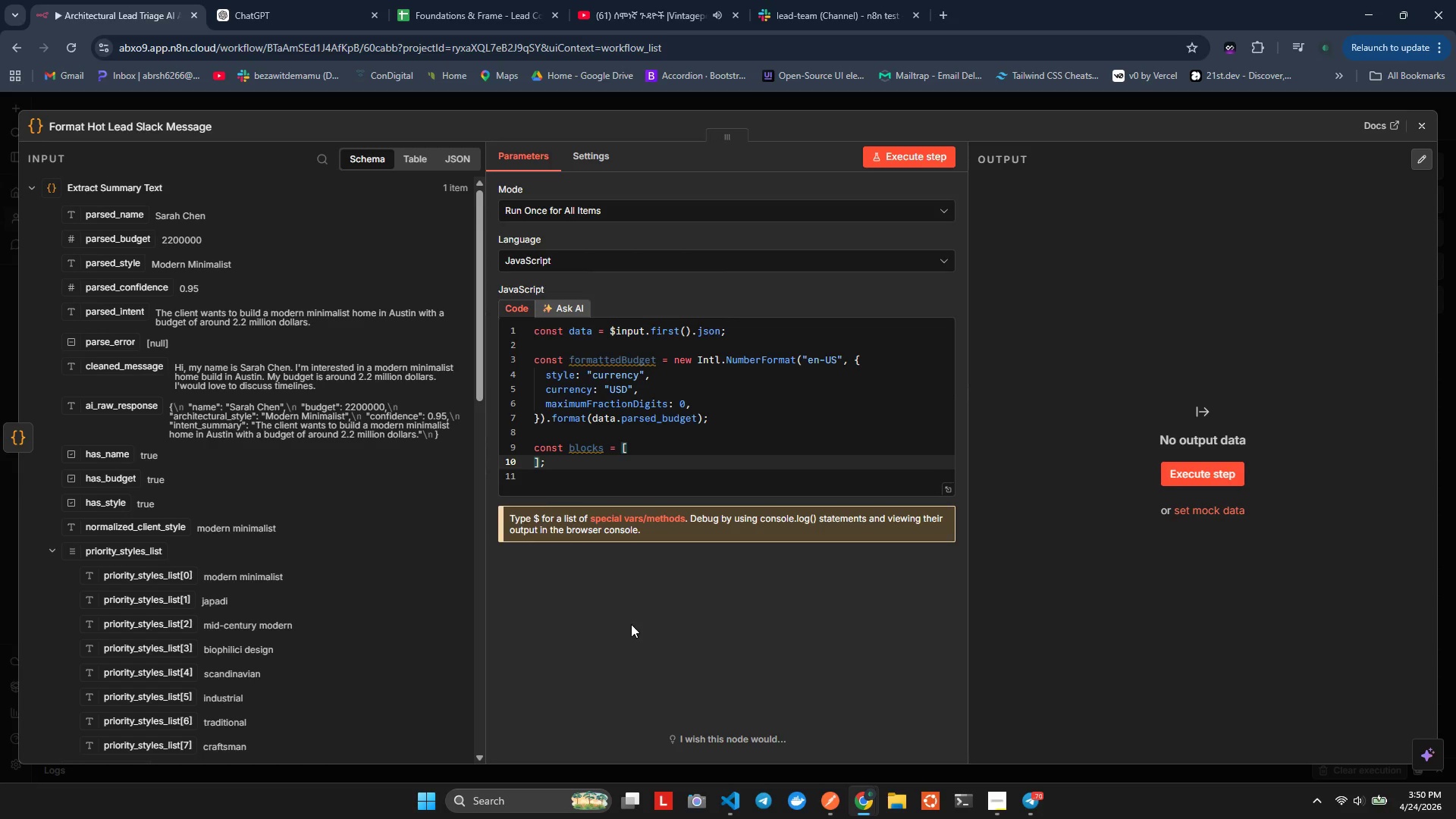 
key(Control+Z)
 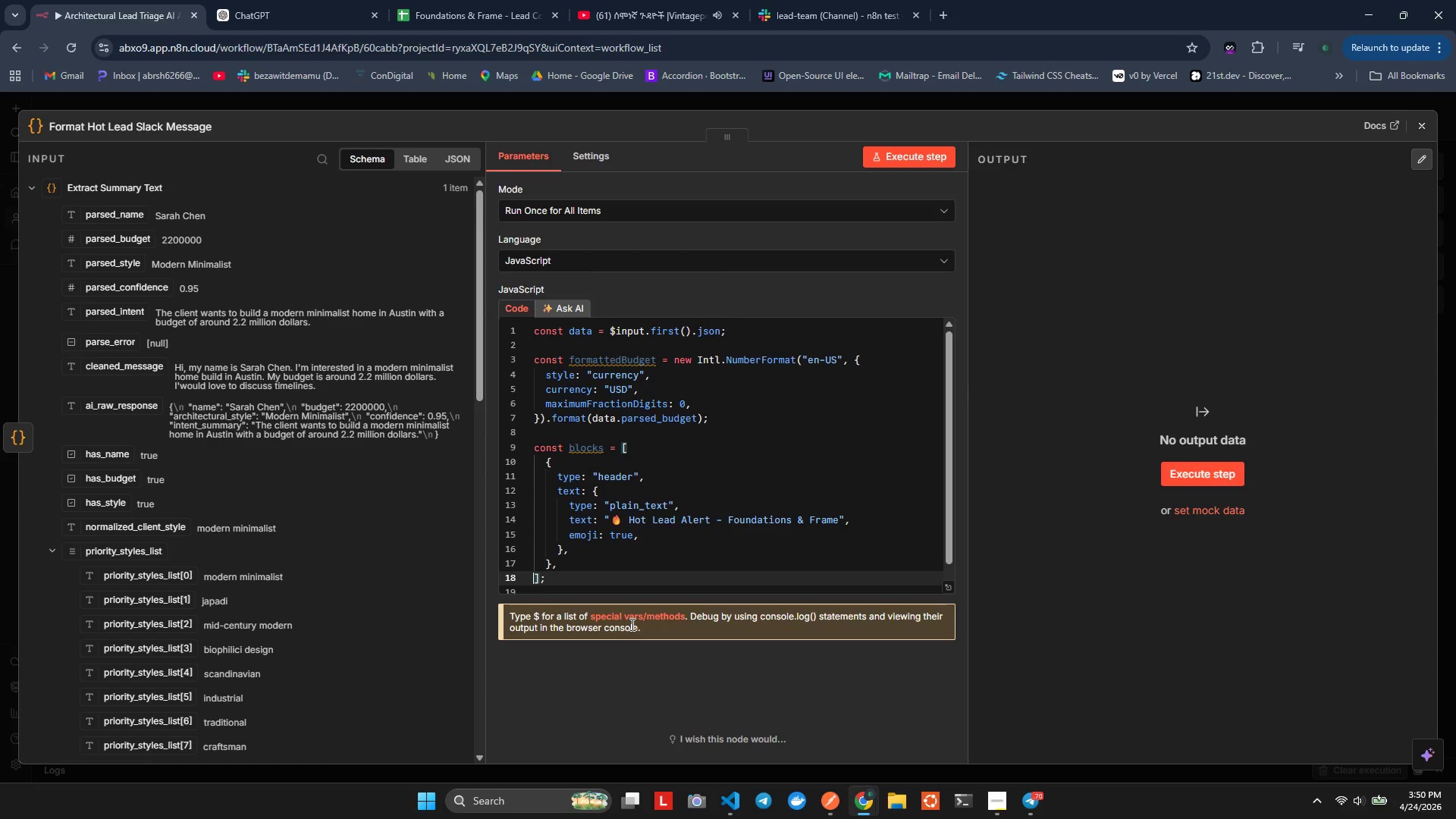 
key(ArrowRight)
 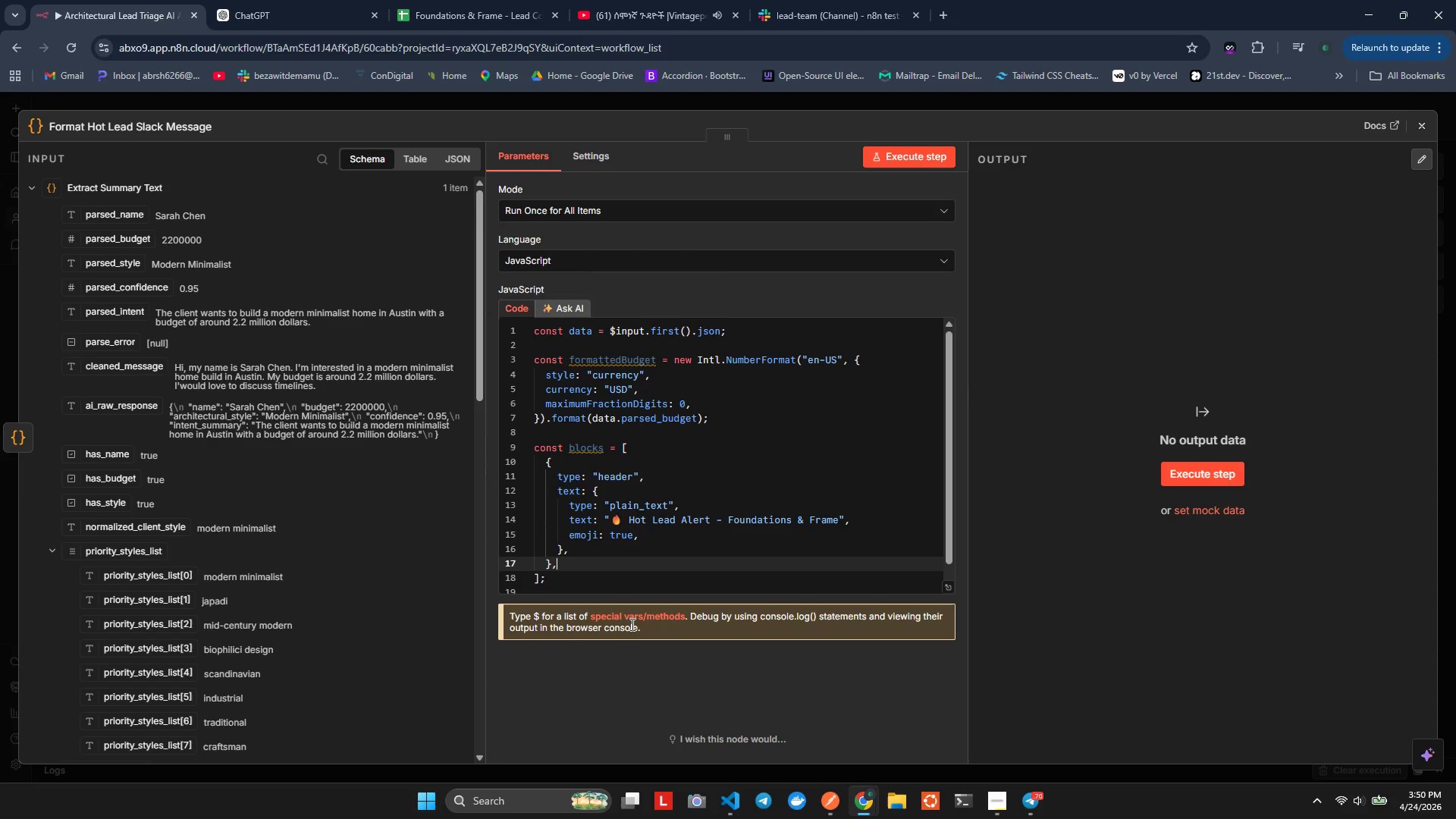 
key(ArrowLeft)
 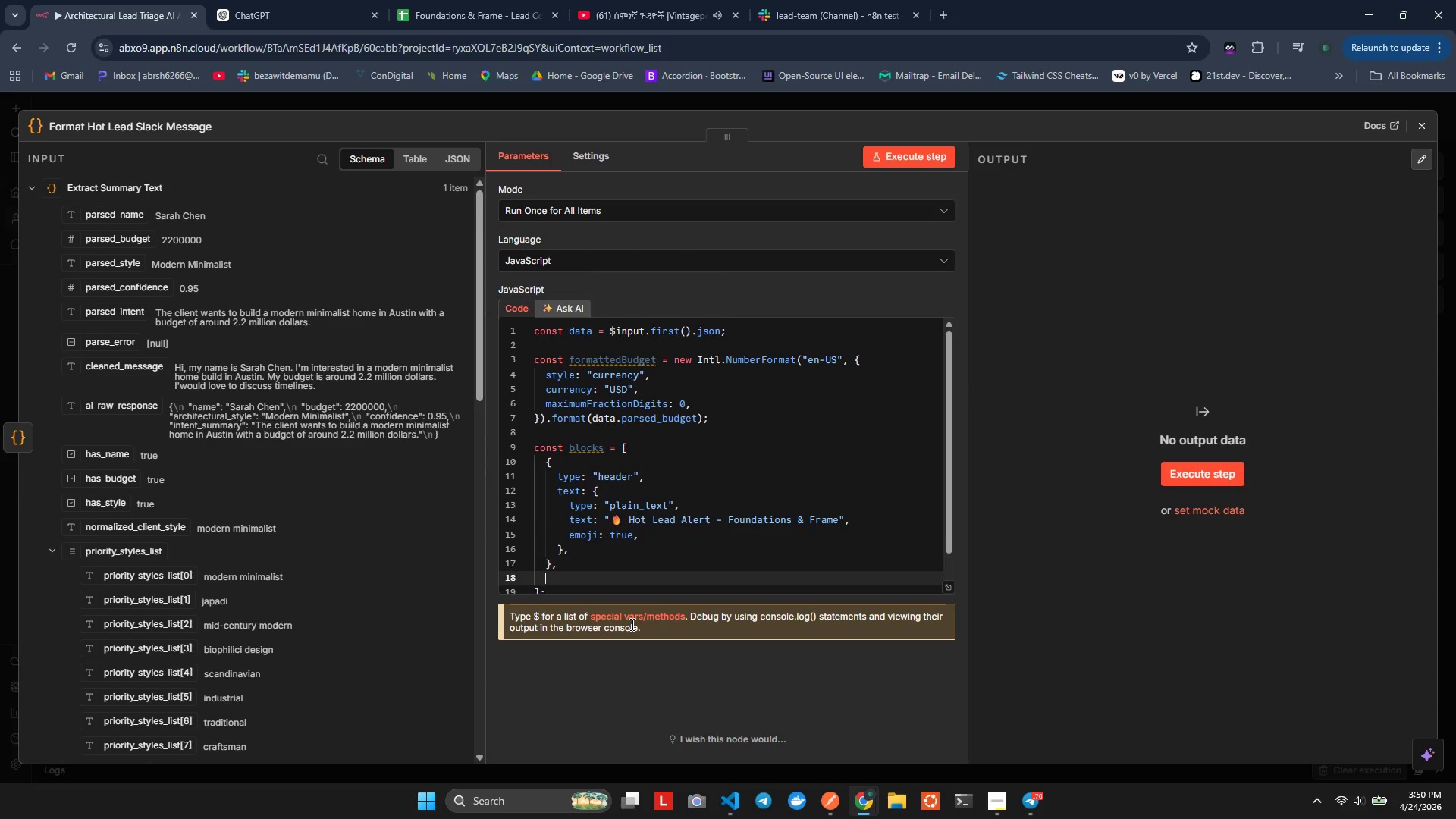 
key(Enter)
 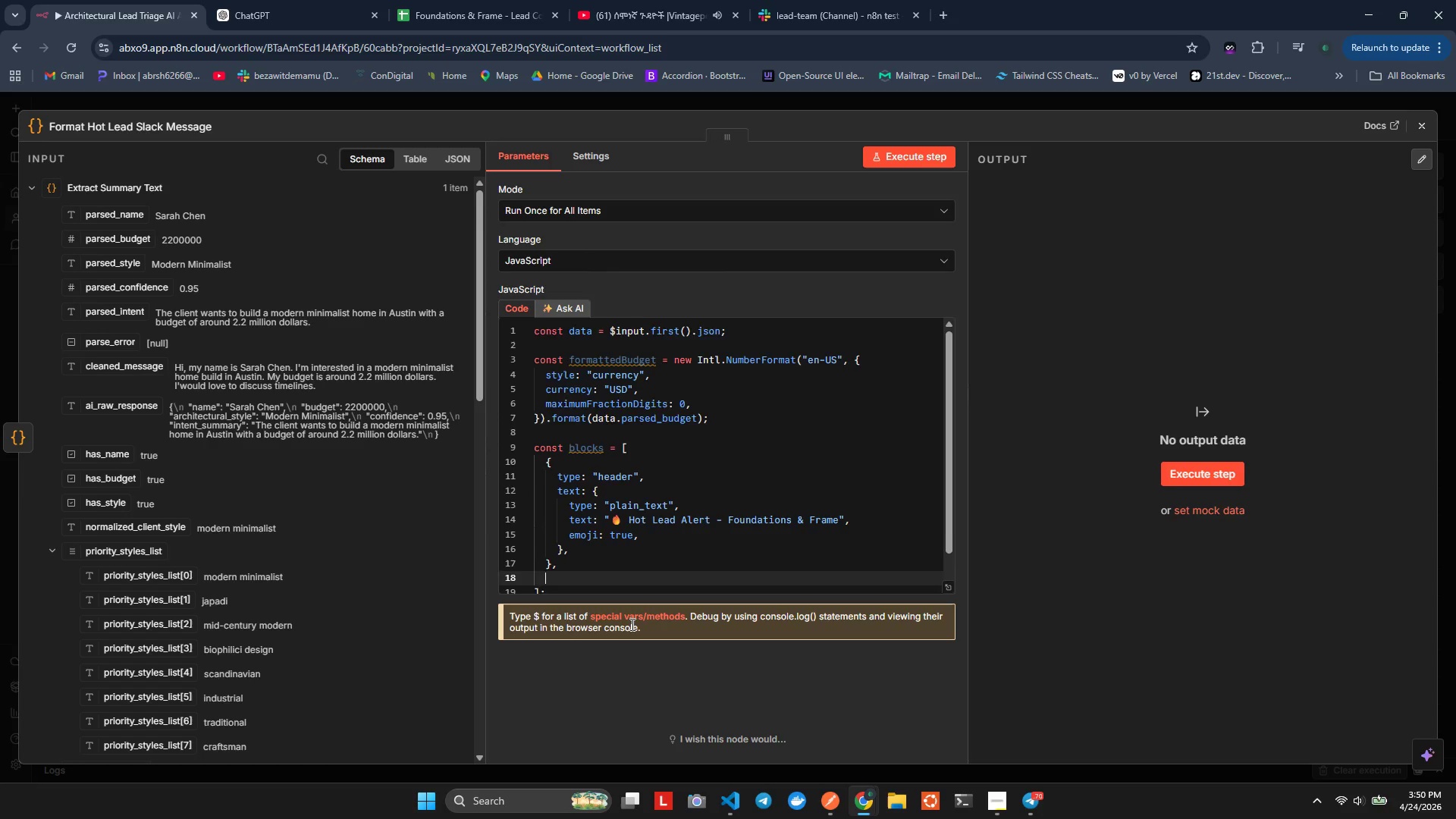 
key(Control+ControlLeft)
 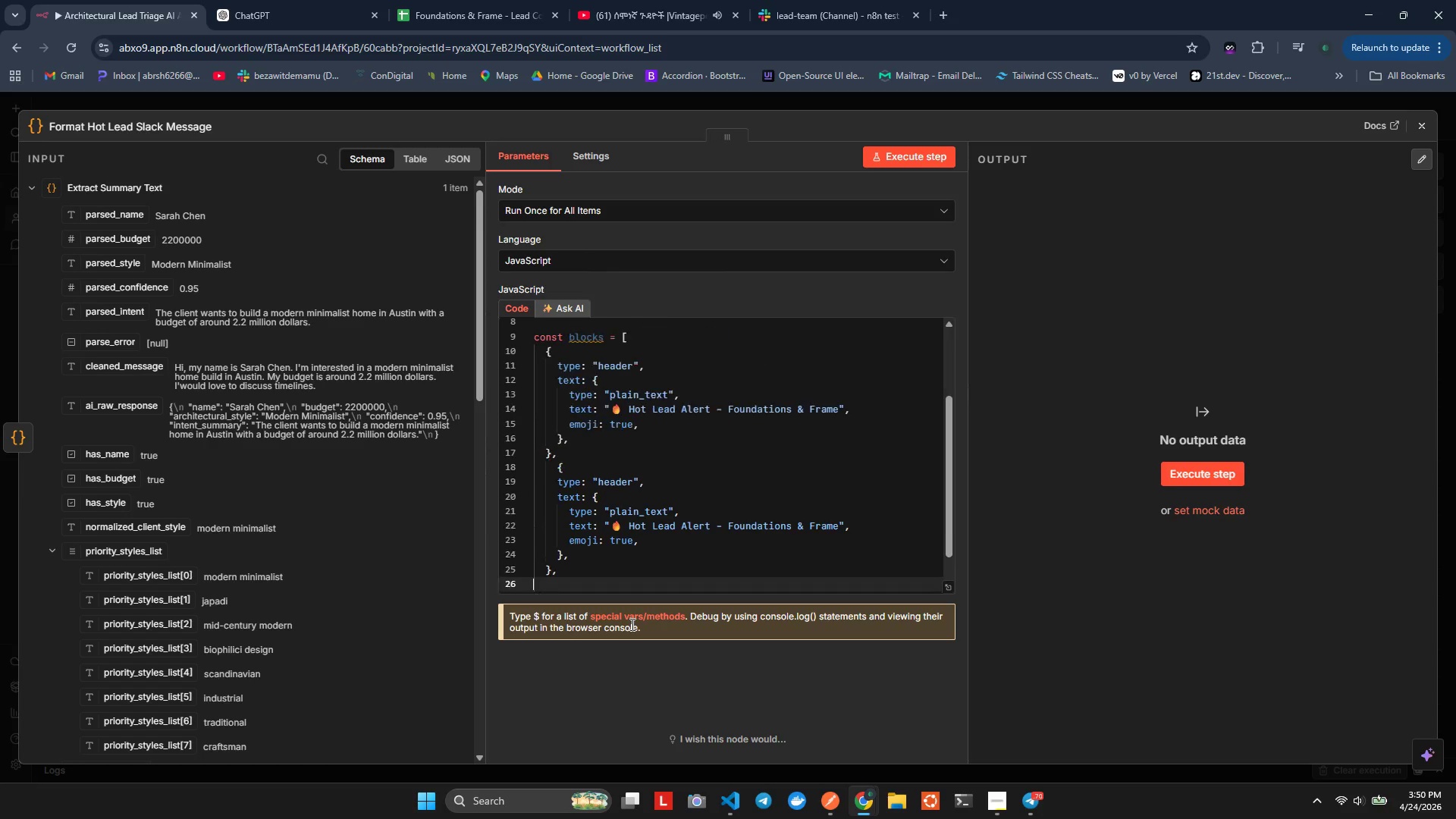 
key(Control+V)
 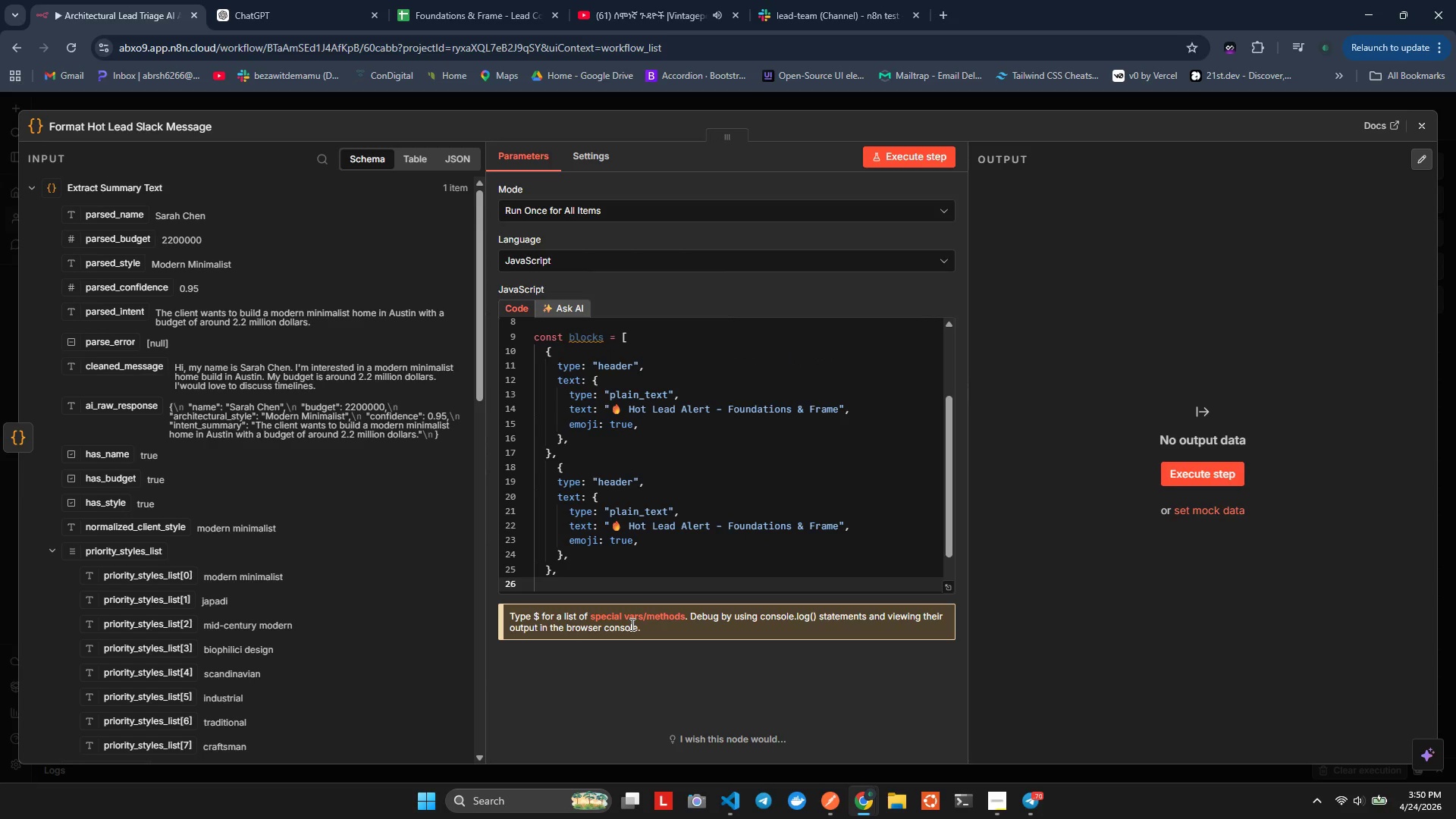 
key(Alt+Shift+F)
 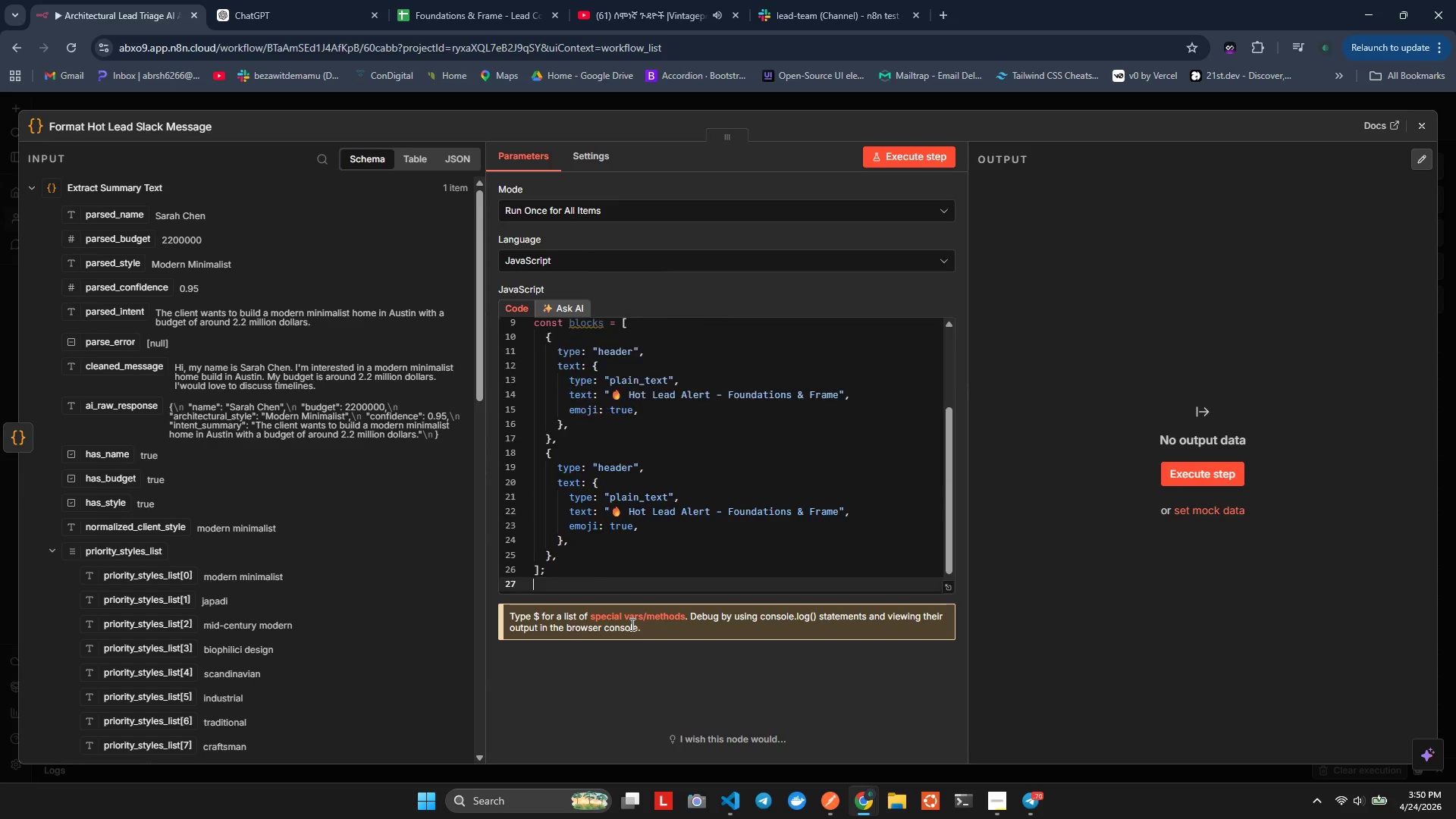 
key(ArrowDown)
 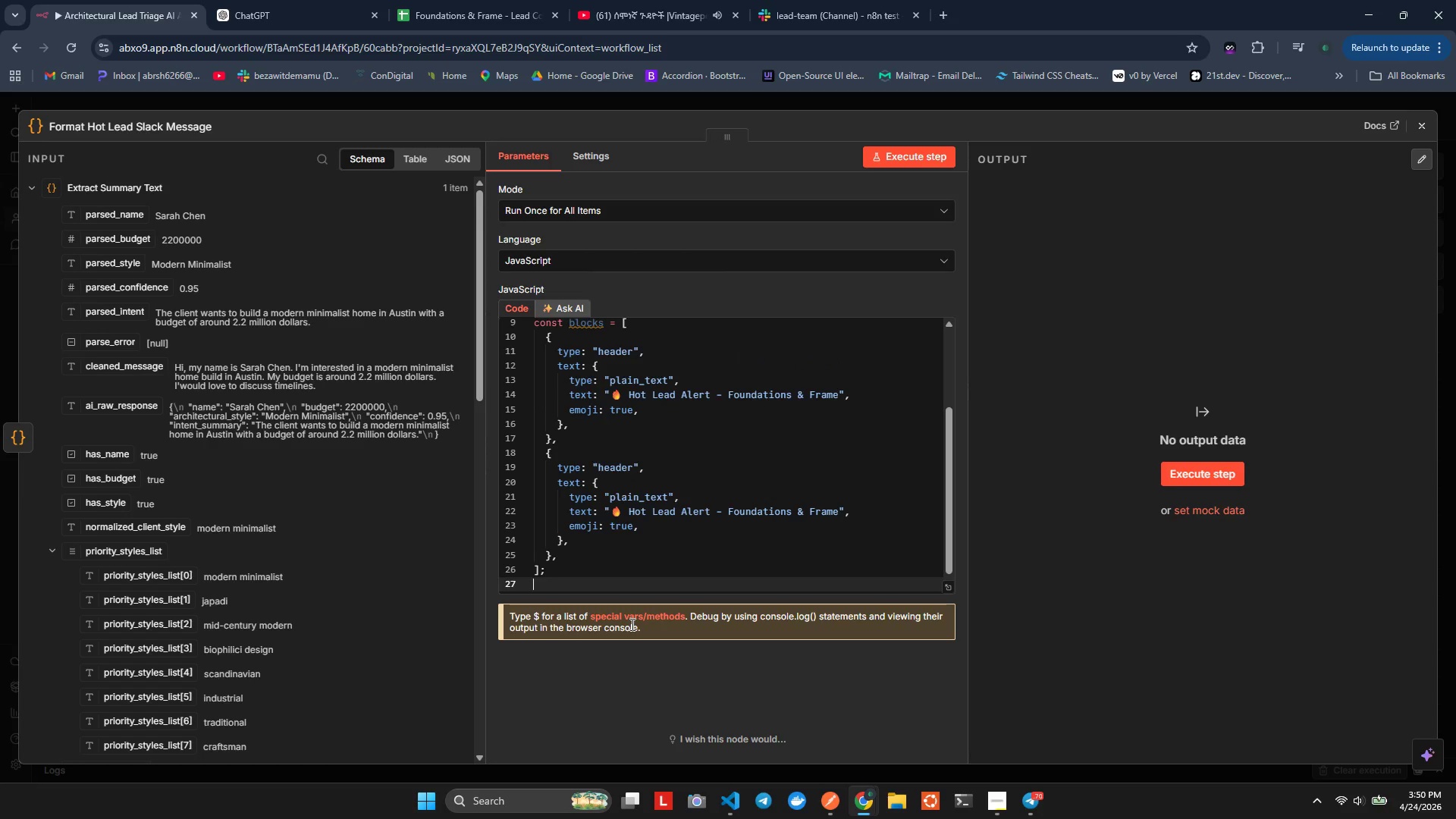 
key(ArrowDown)
 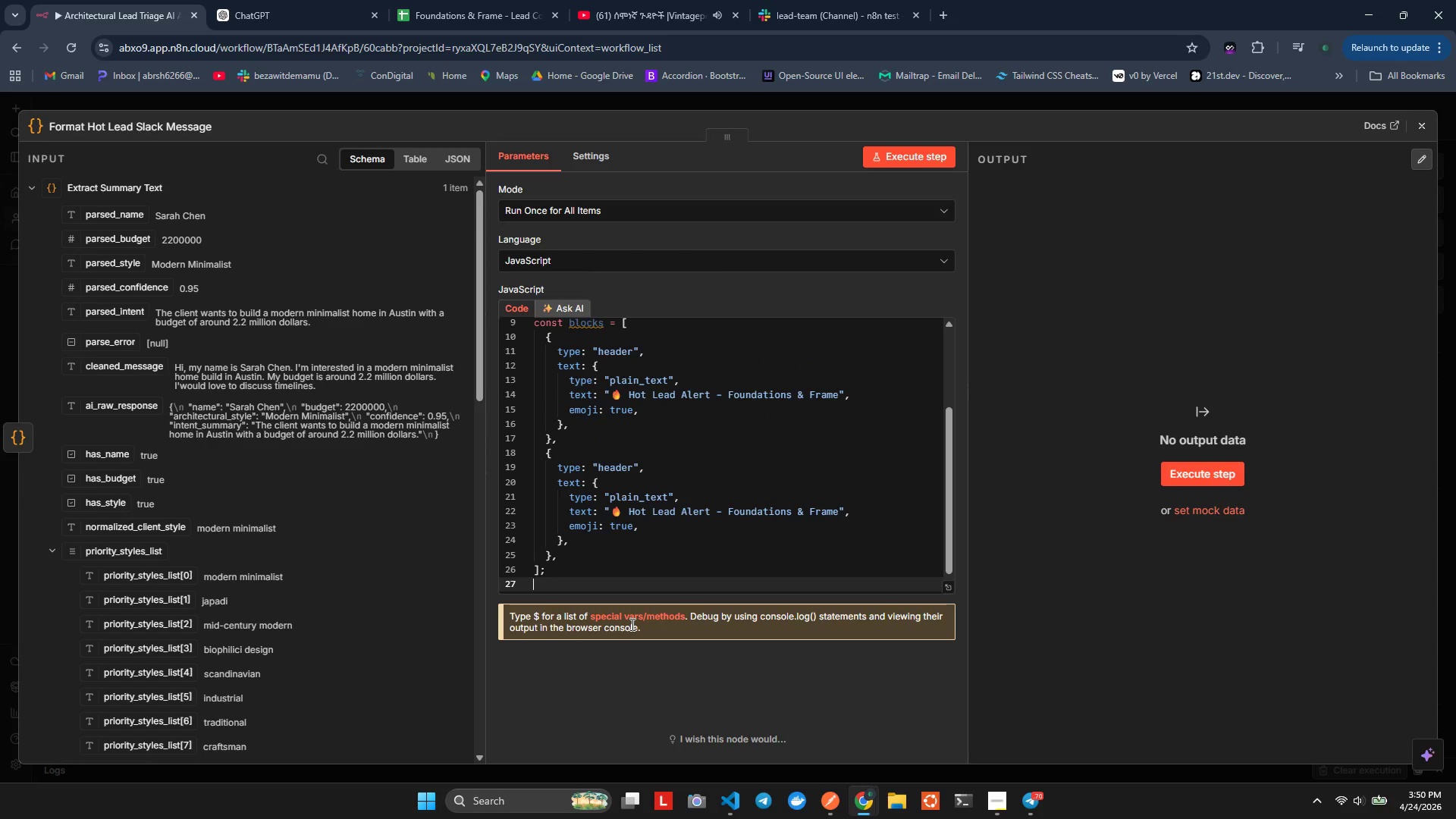 
key(ArrowDown)
 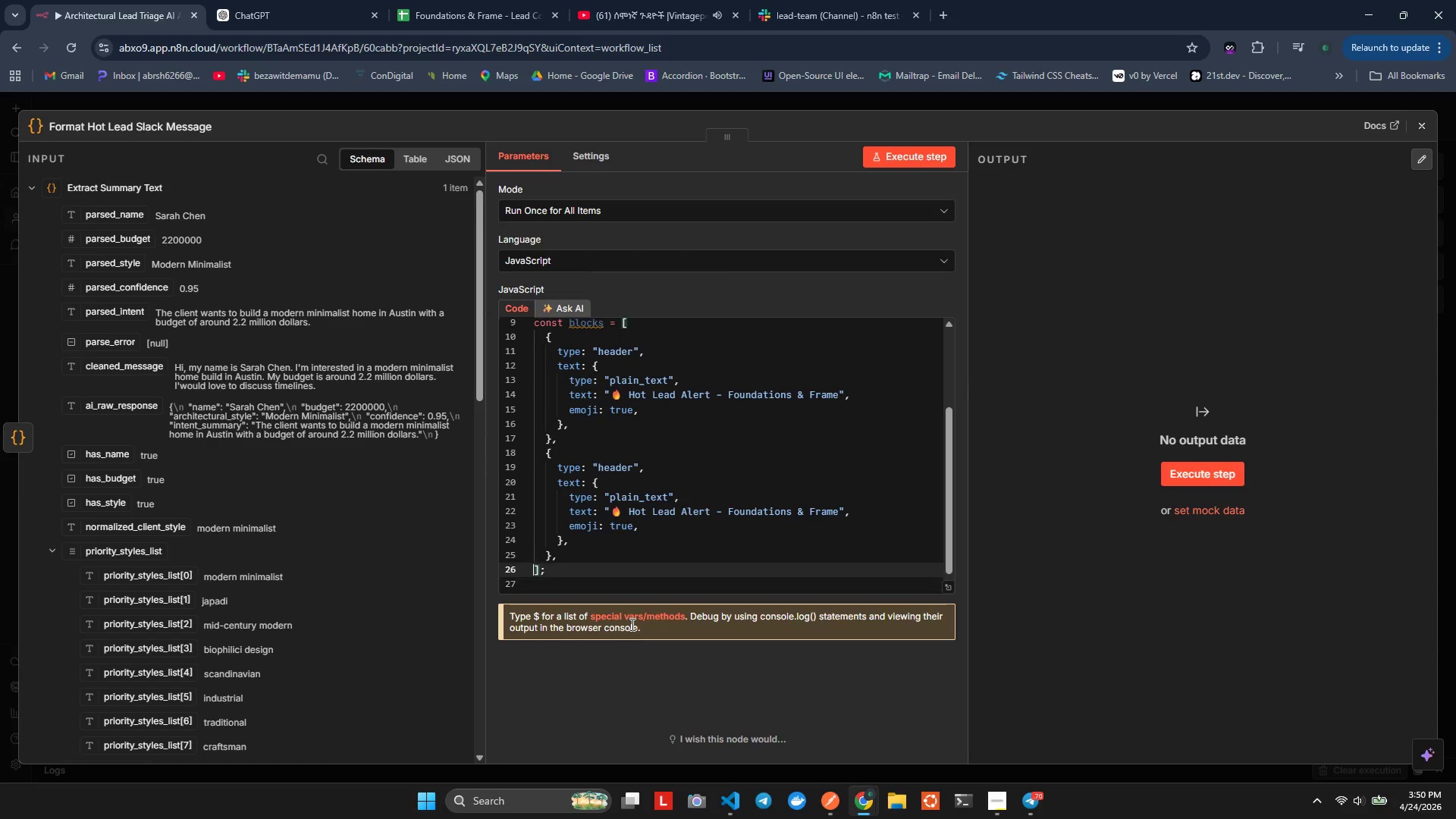 
key(ArrowUp)
 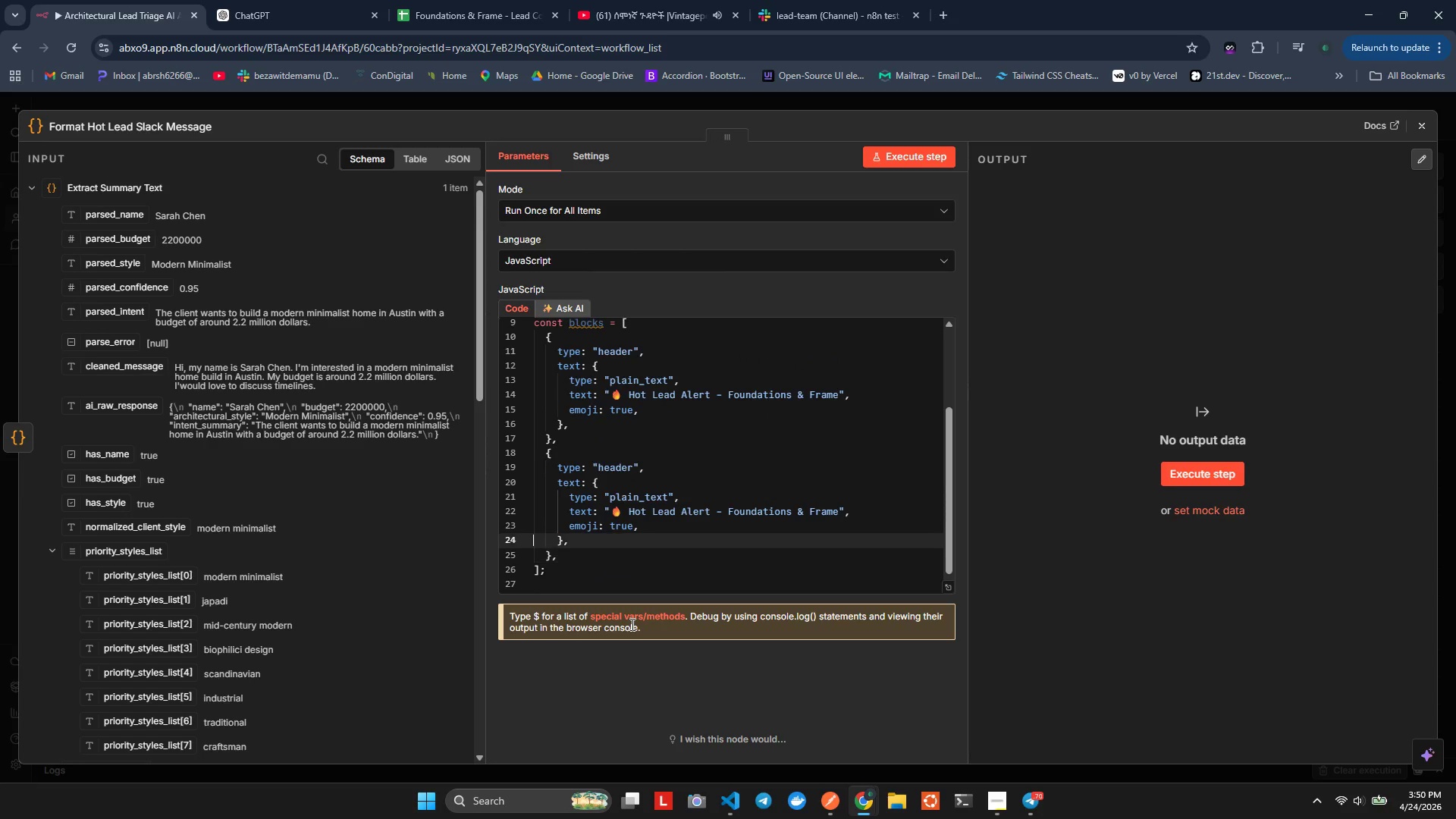 
key(ArrowUp)
 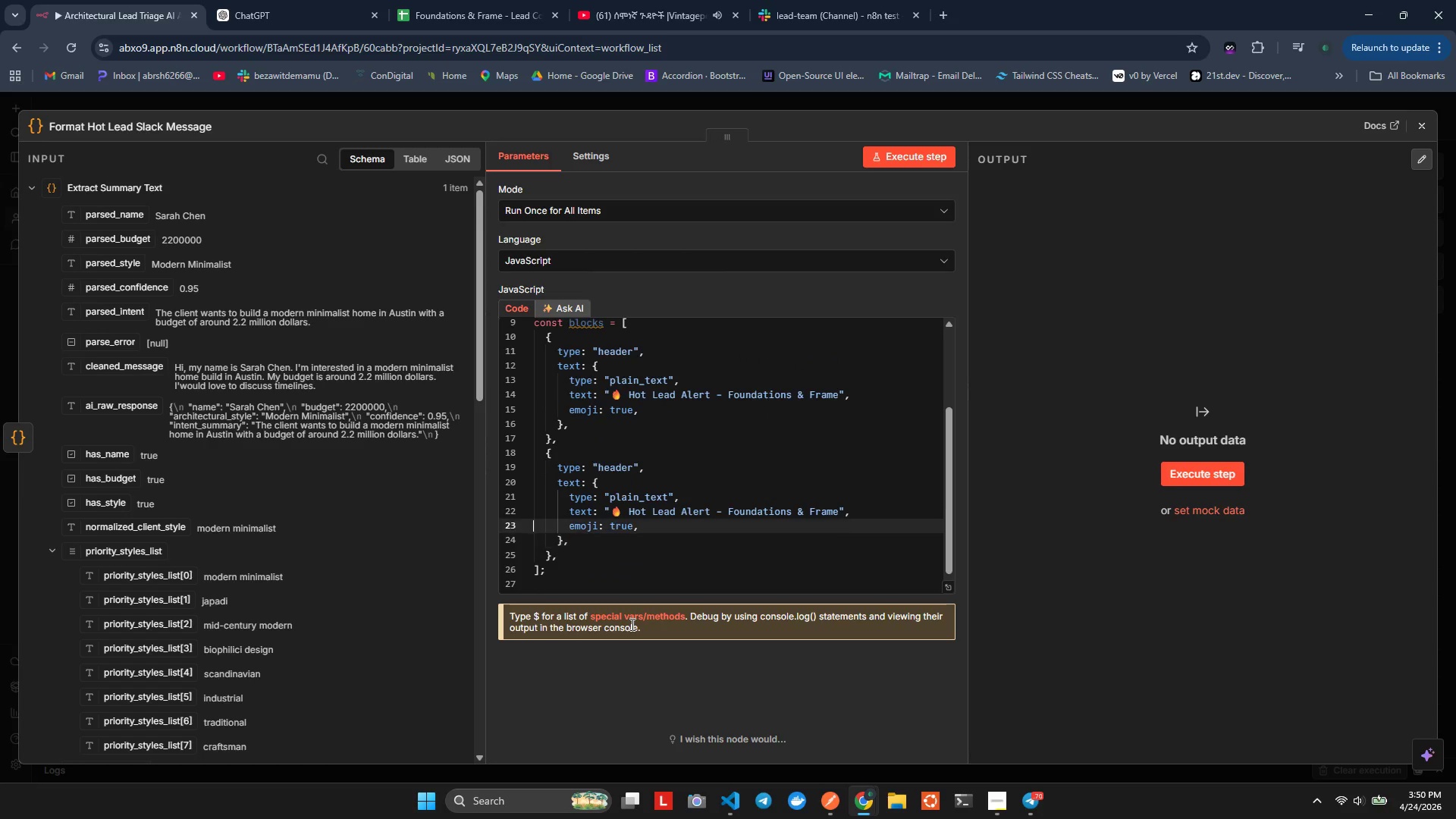 
key(ArrowUp)
 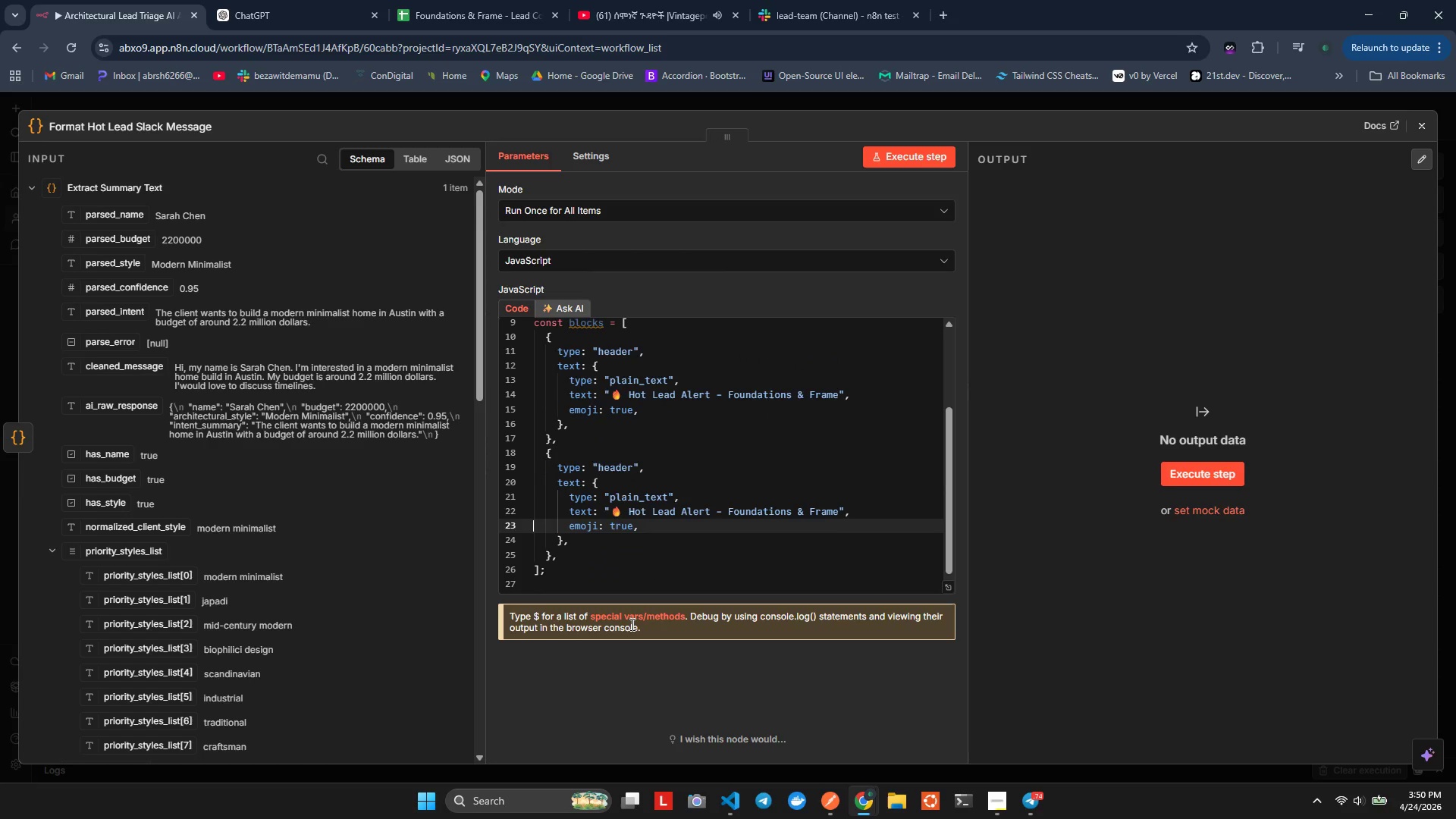 
key(ArrowUp)
 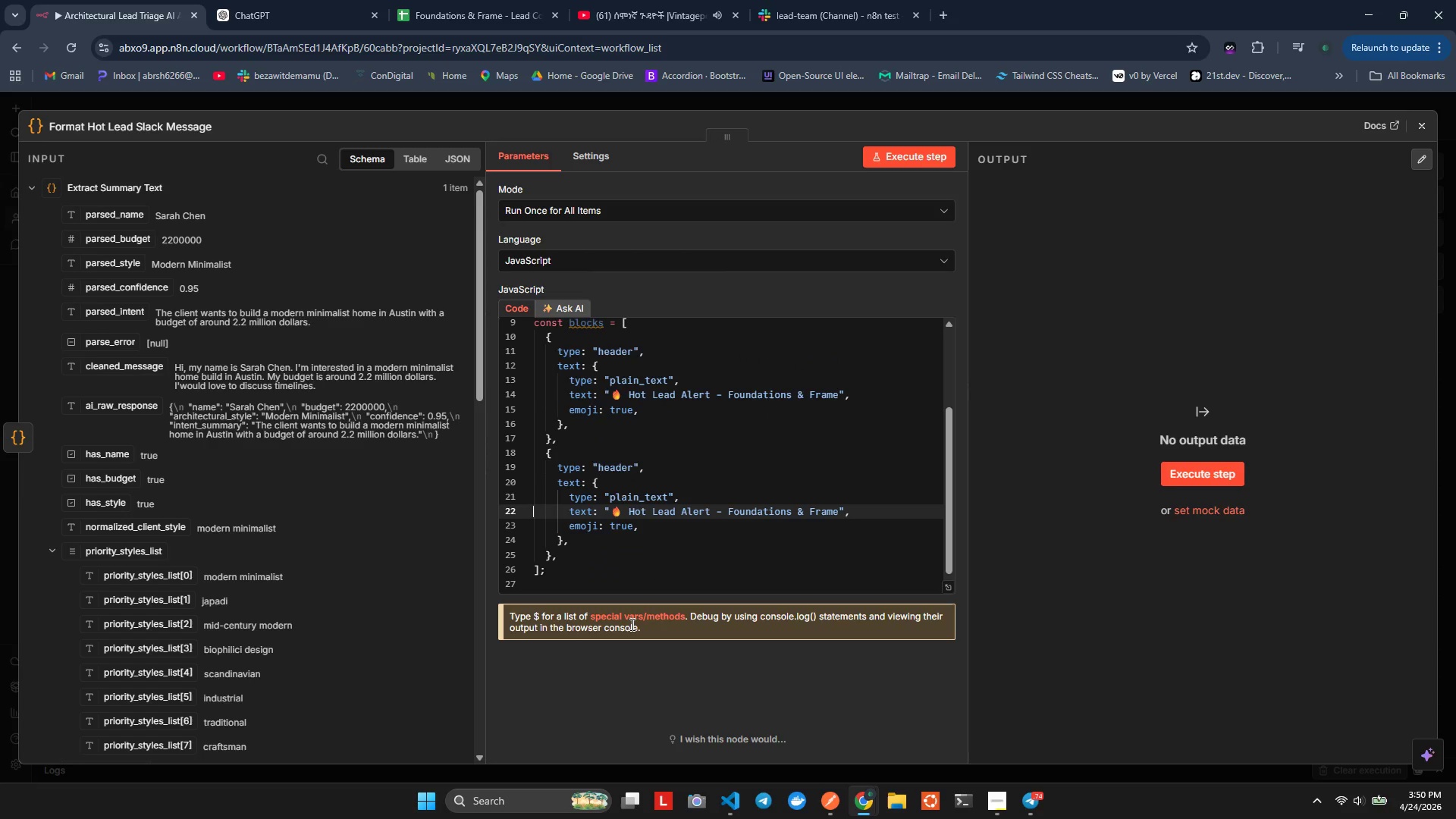 
key(ArrowUp)
 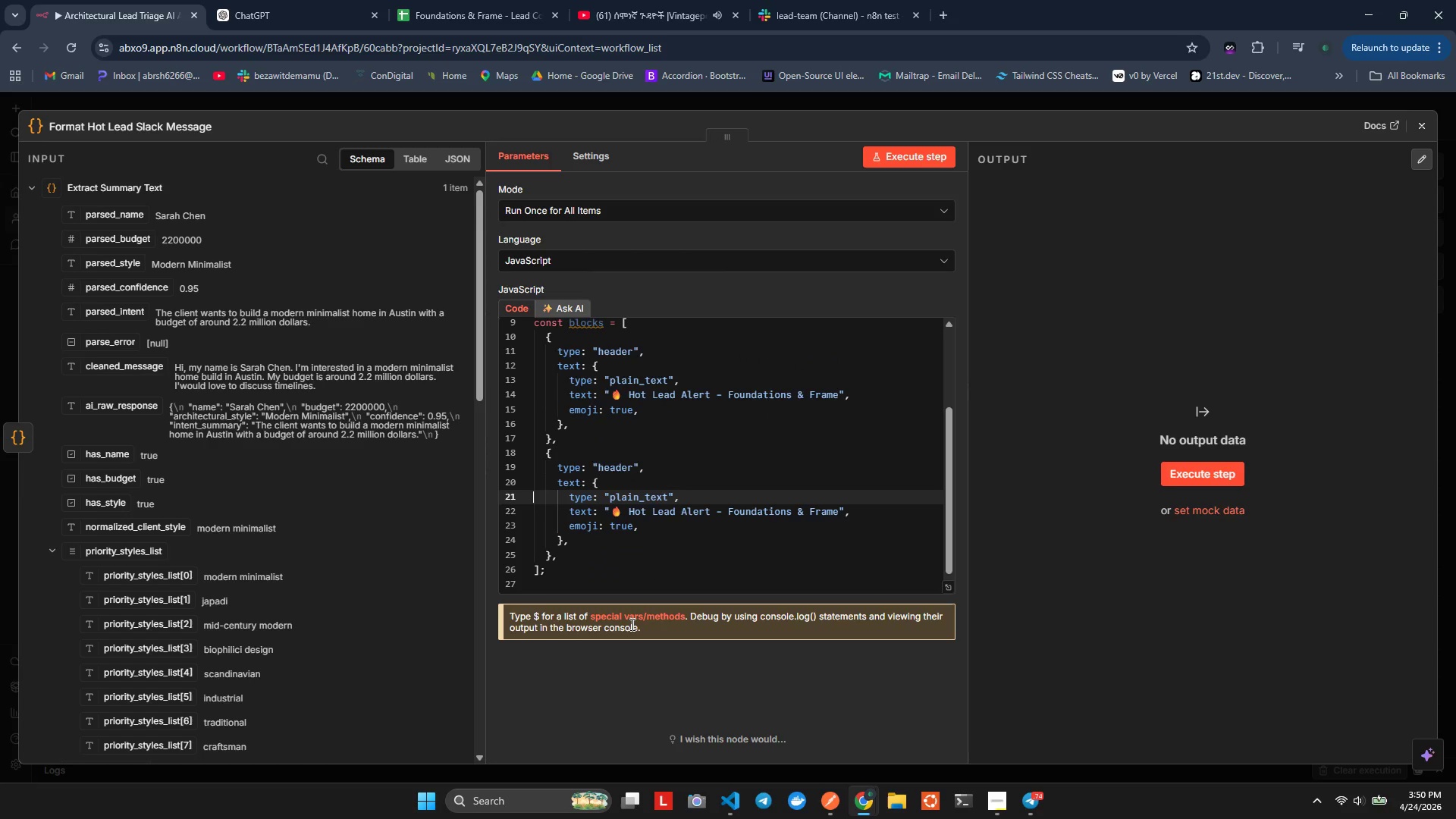 
key(ArrowUp)
 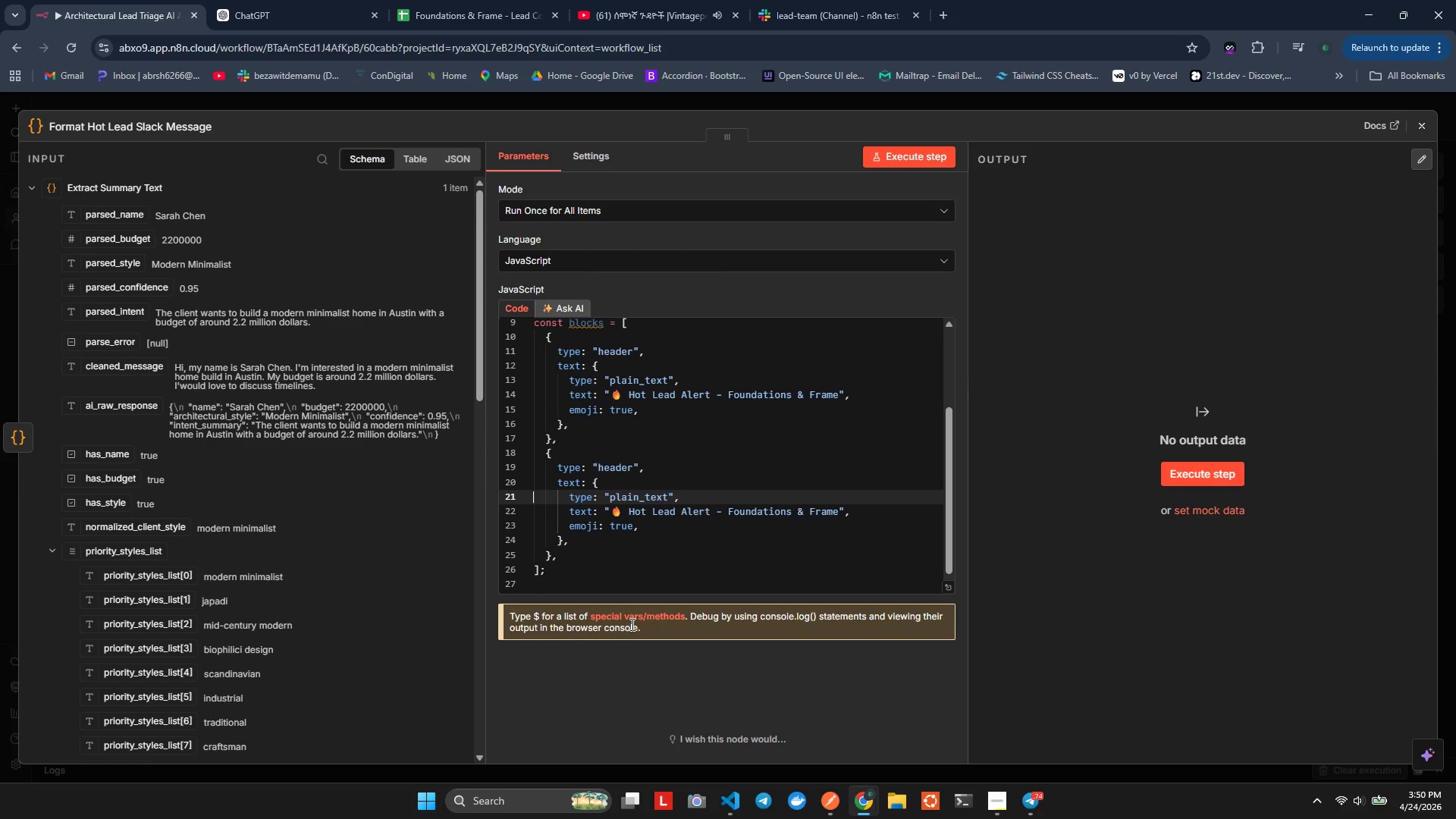 
key(ArrowUp)
 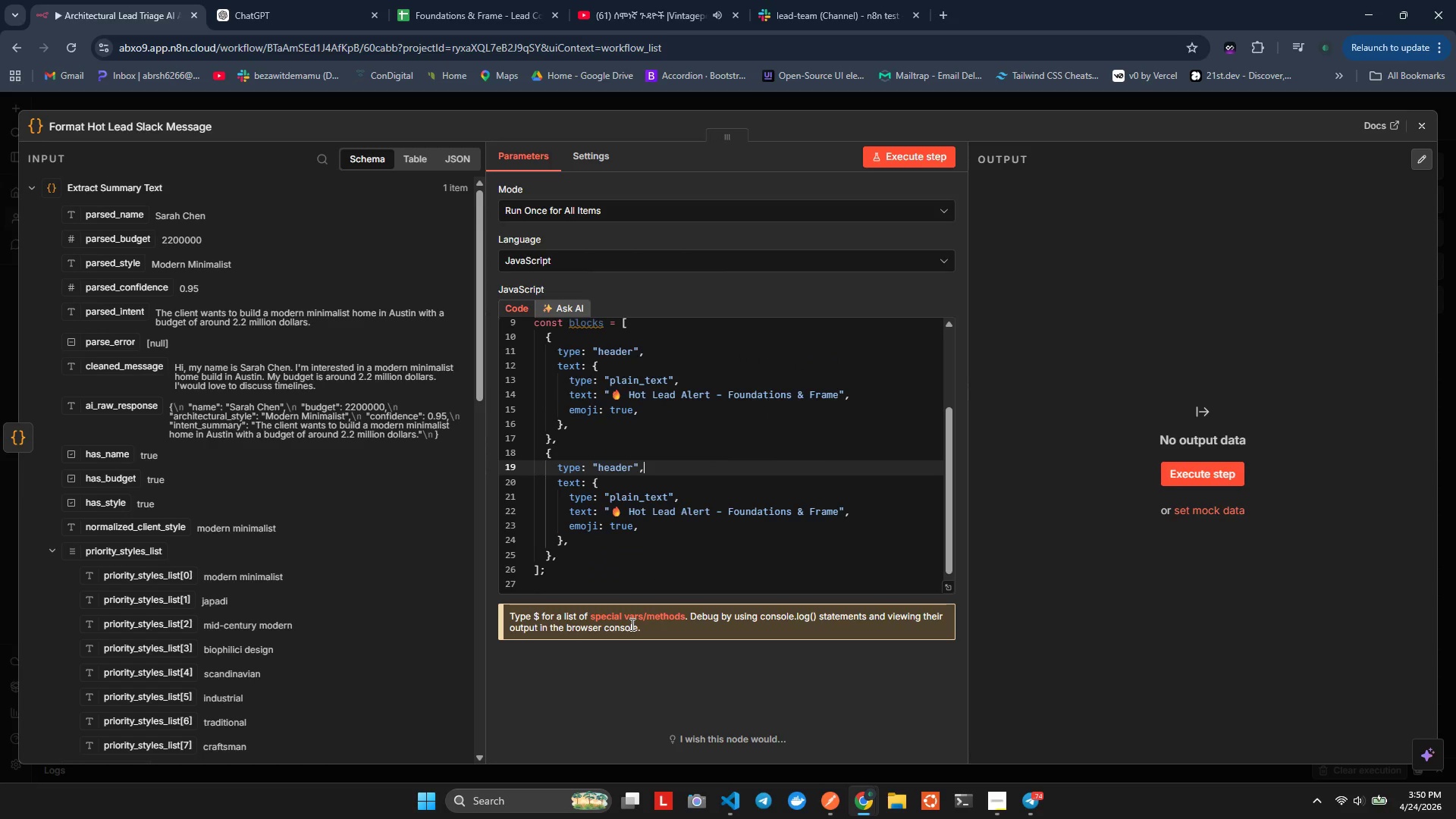 
key(ArrowLeft)
 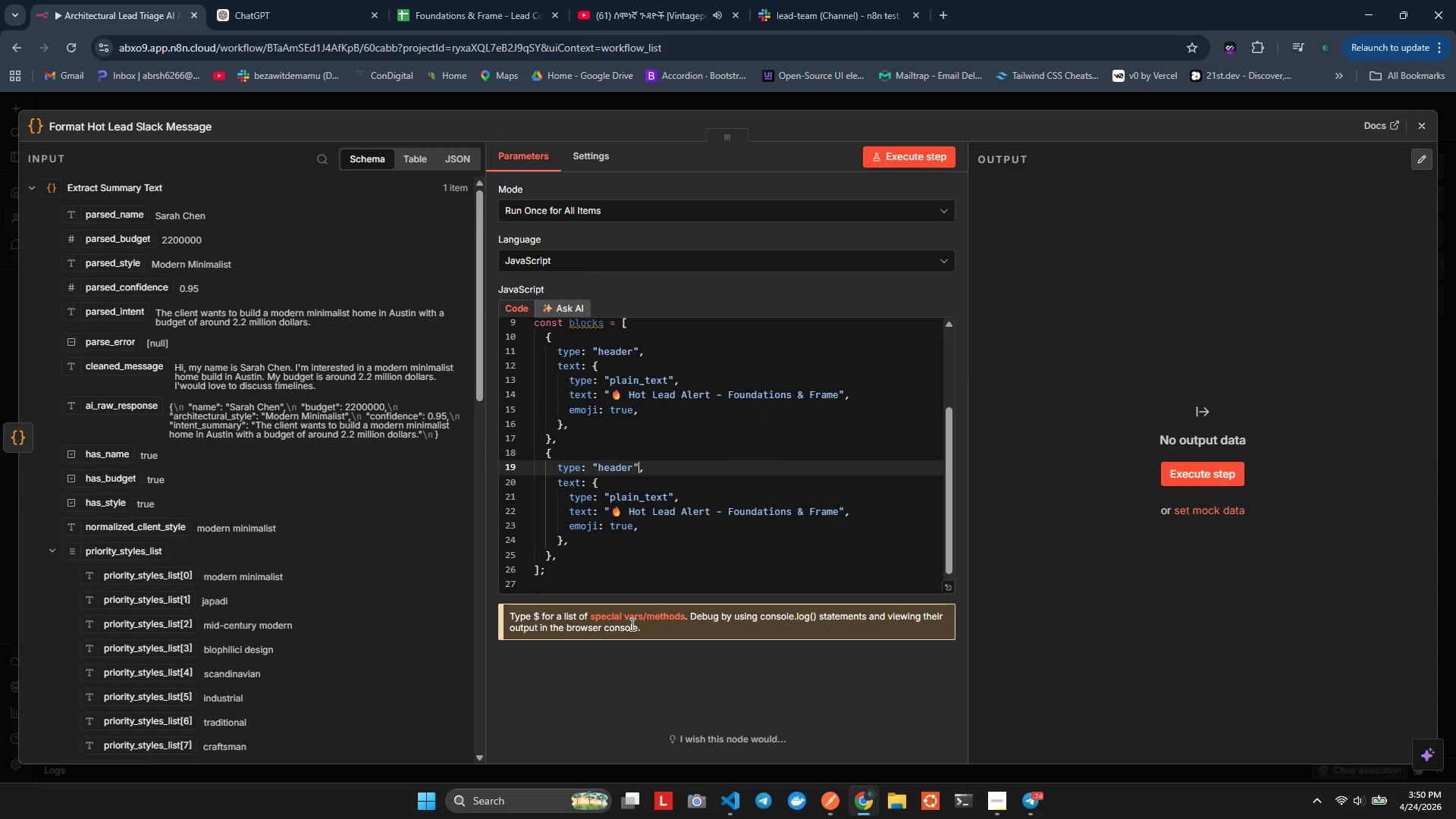 
key(ArrowLeft)
 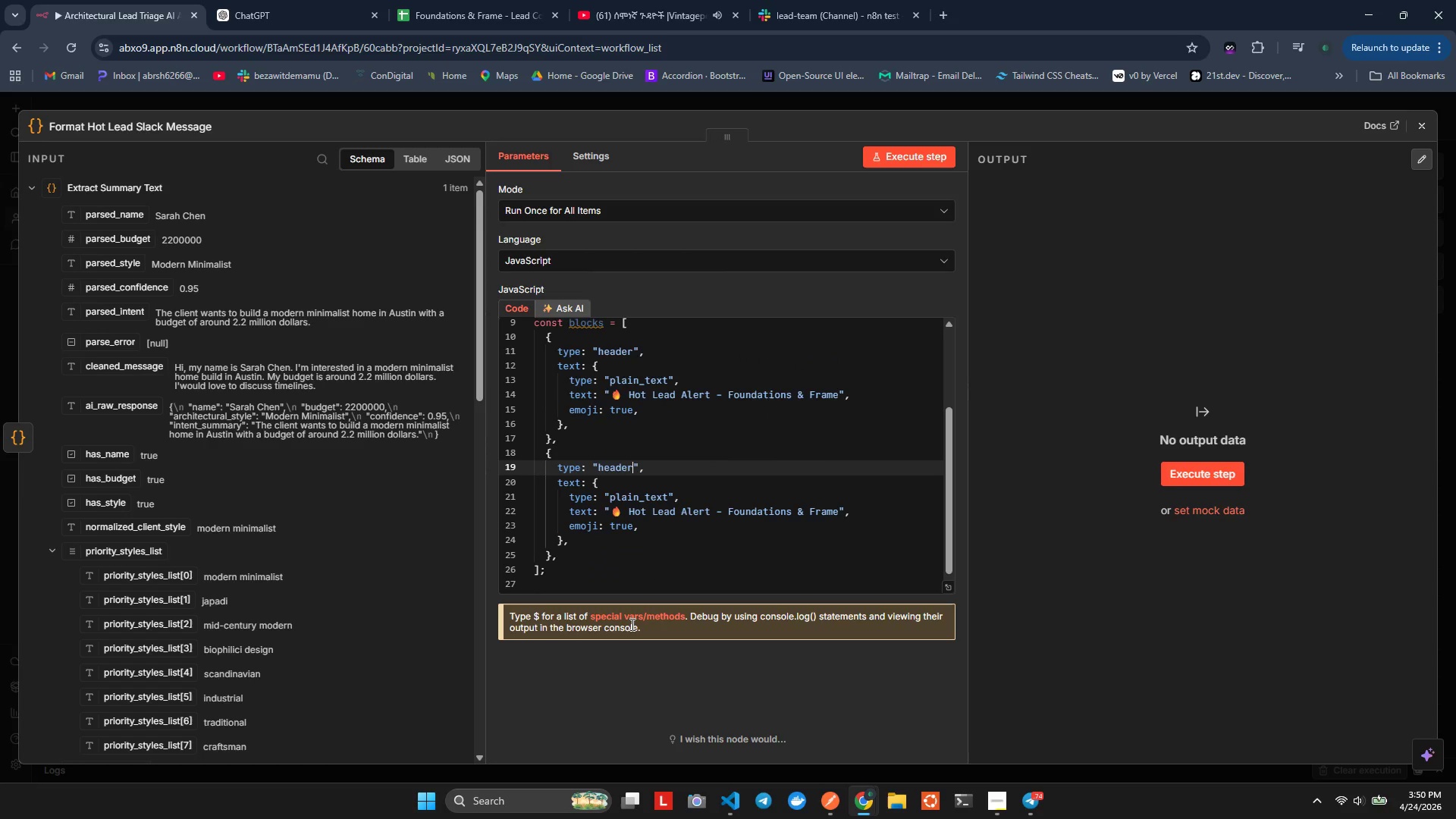 
key(ArrowLeft)
 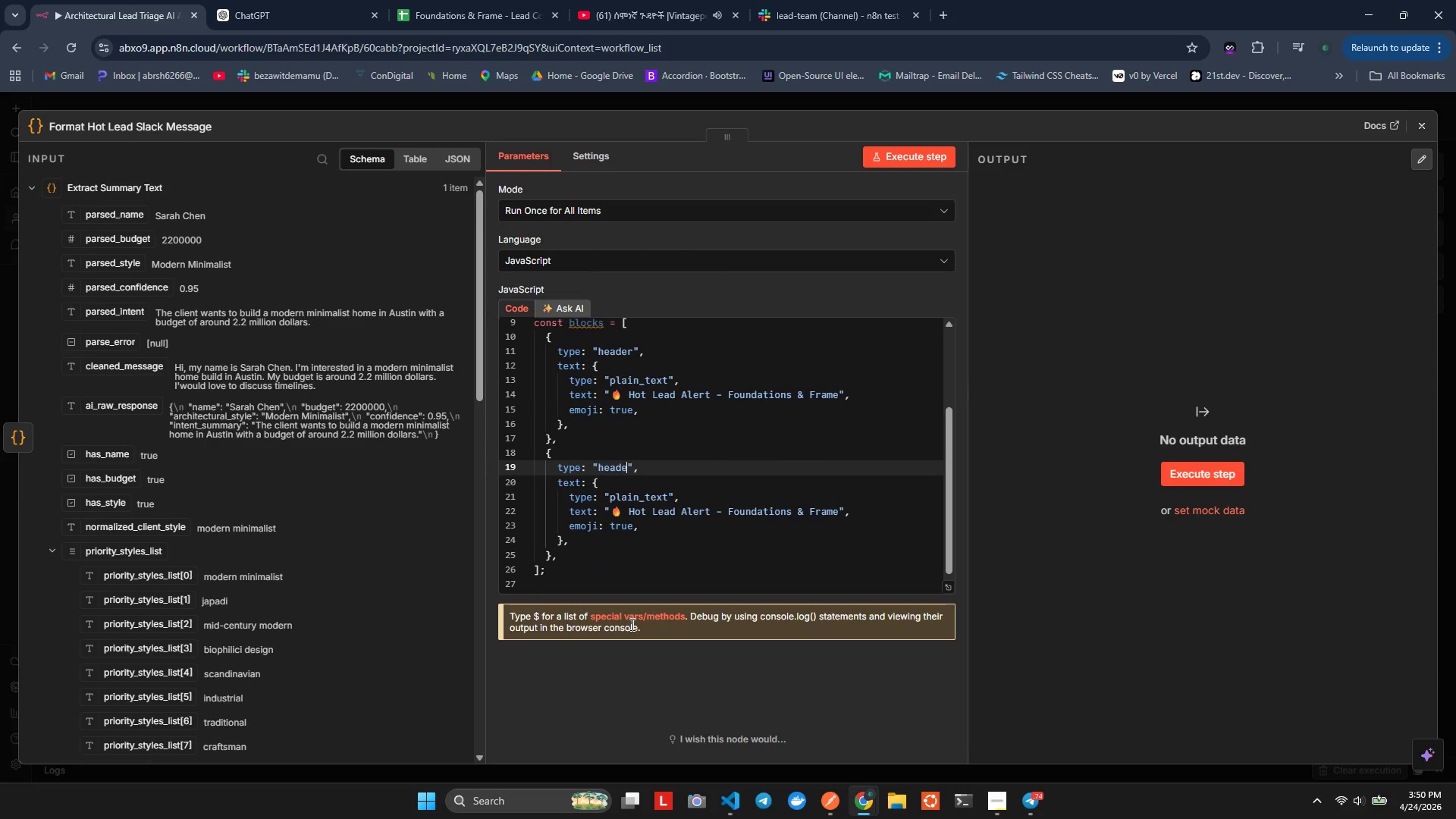 
key(Backspace)
key(Backspace)
key(Backspace)
key(Backspace)
key(Backspace)
key(Backspace)
type(section)
 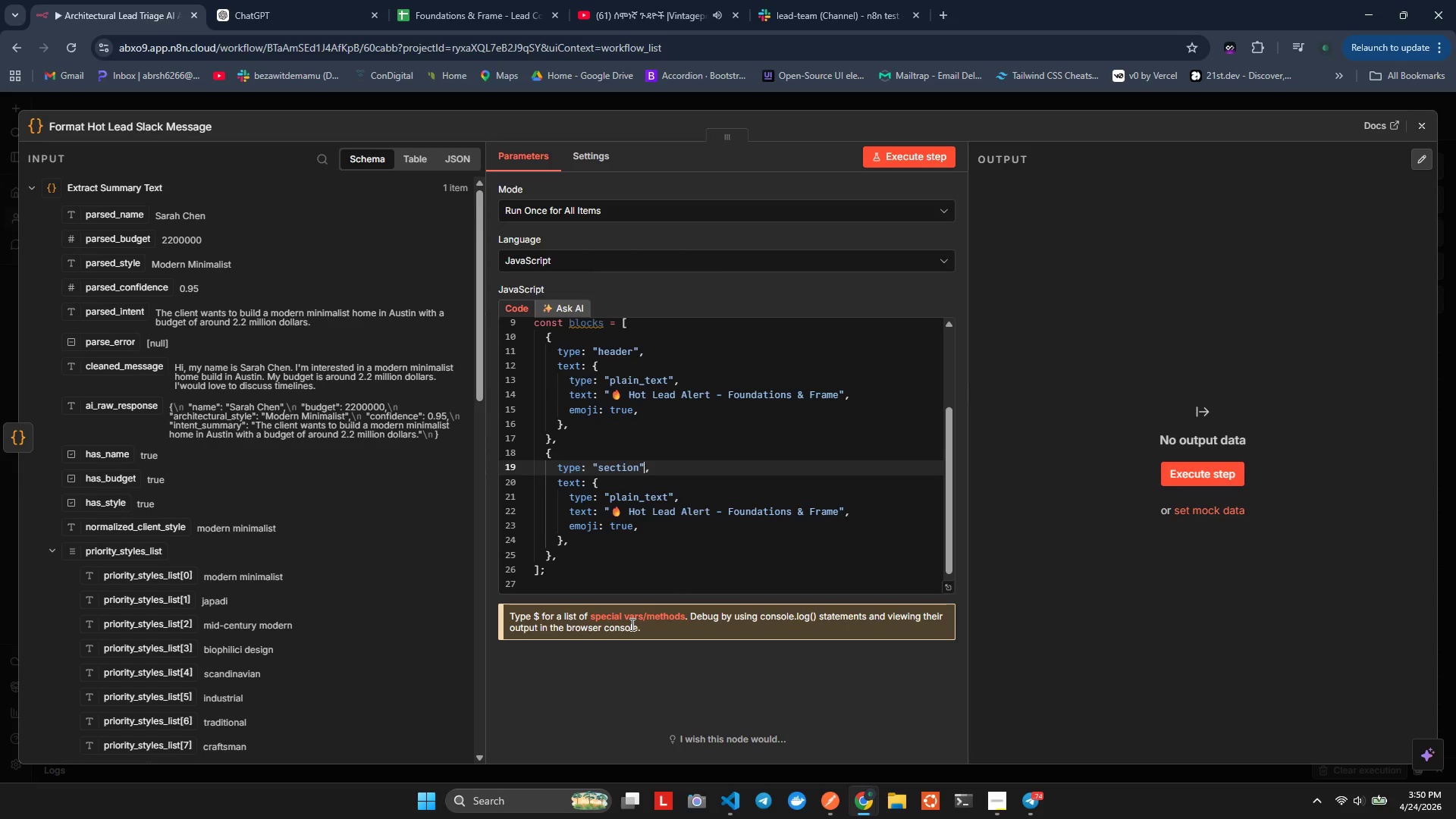 
key(ArrowRight)
 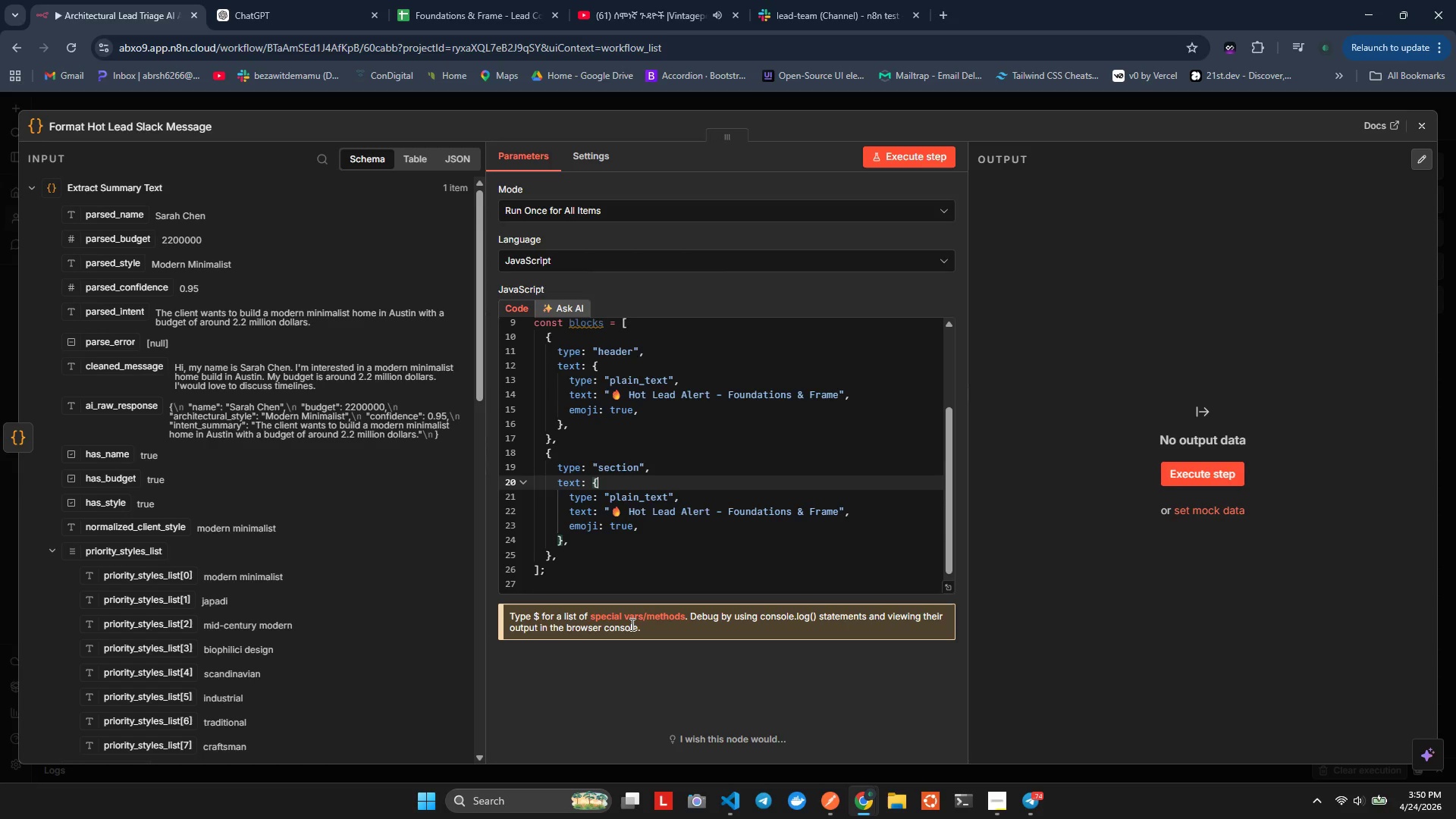 
key(ArrowDown)
 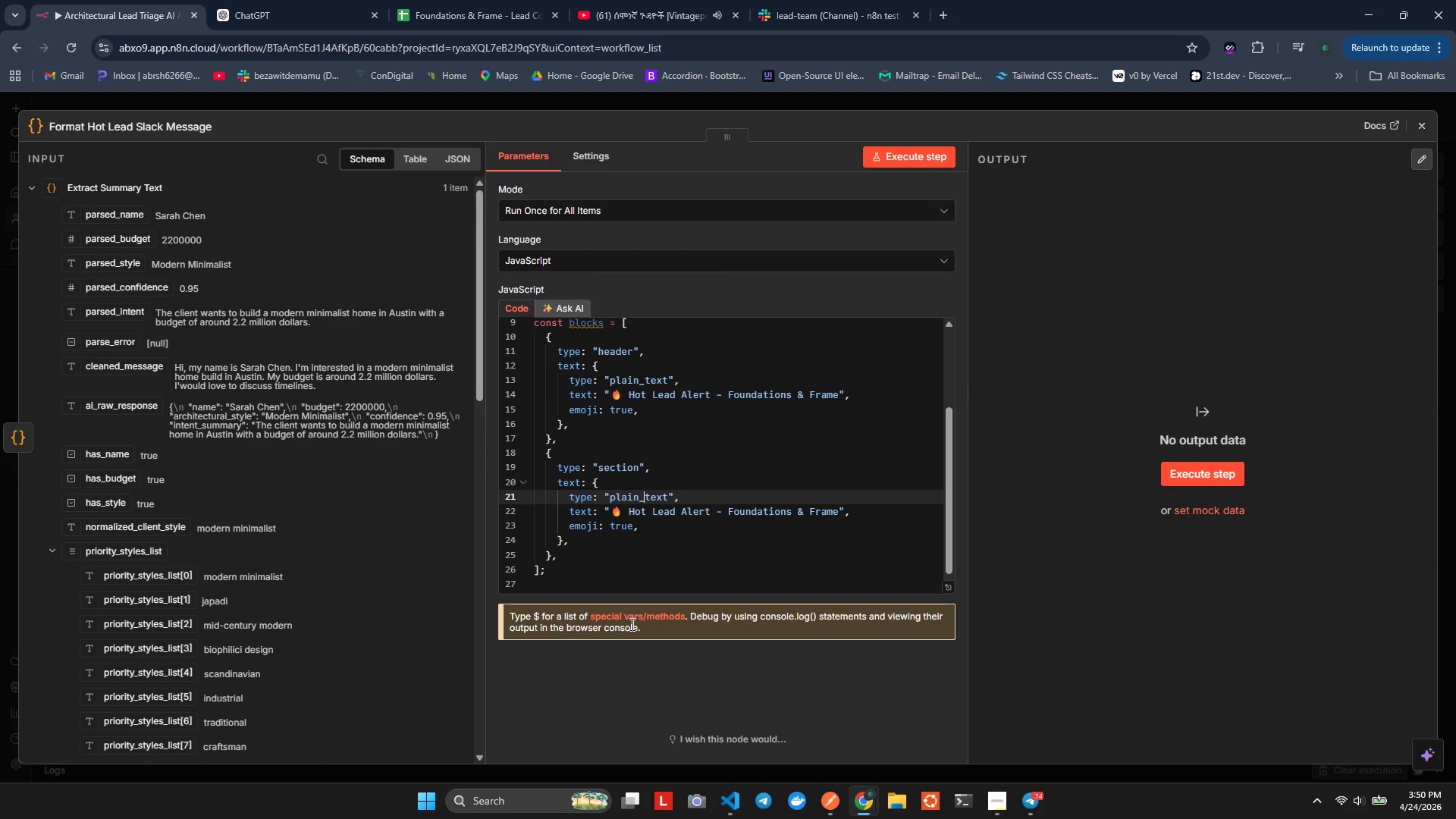 
key(ArrowDown)
 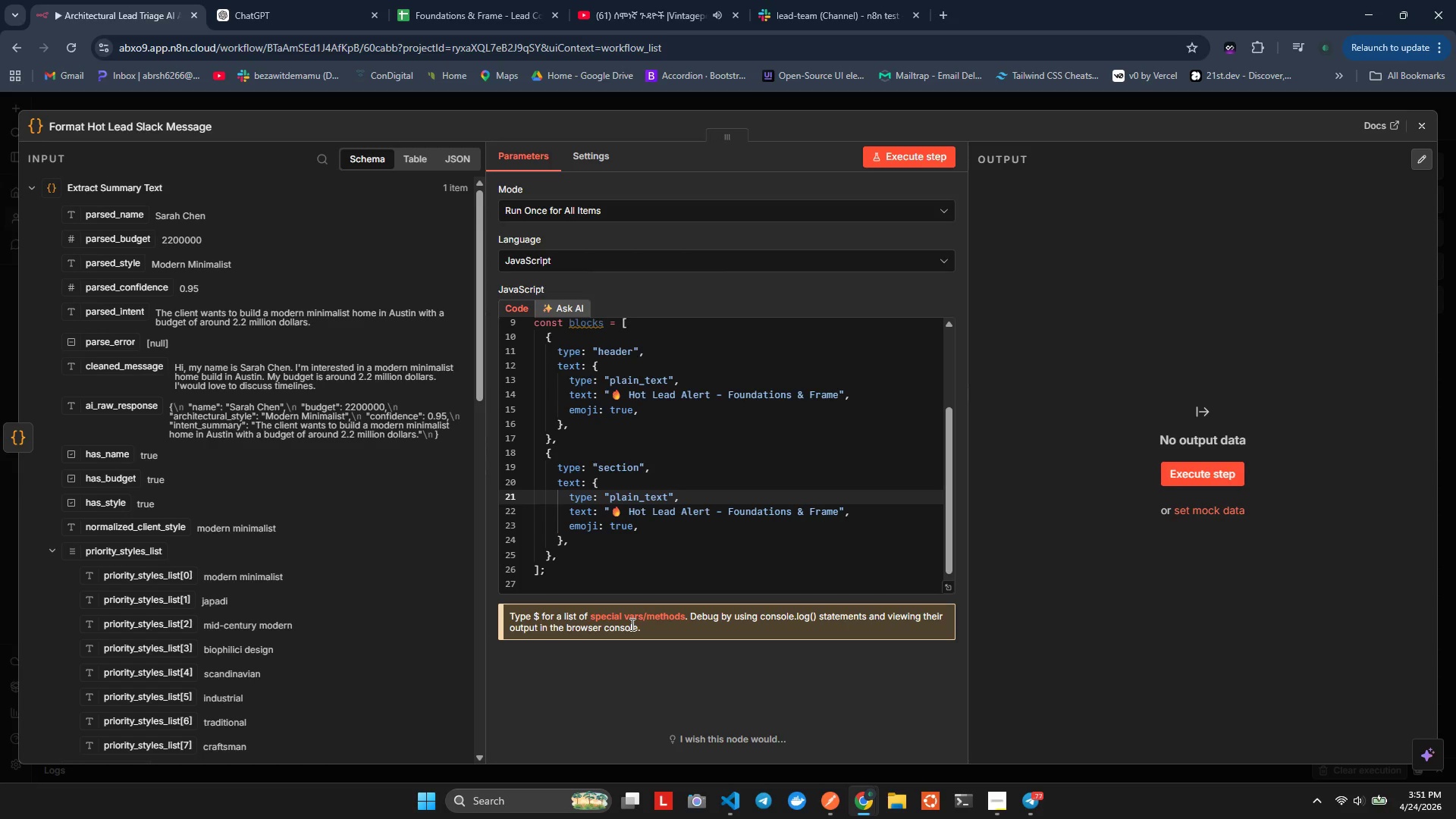 
wait(7.34)
 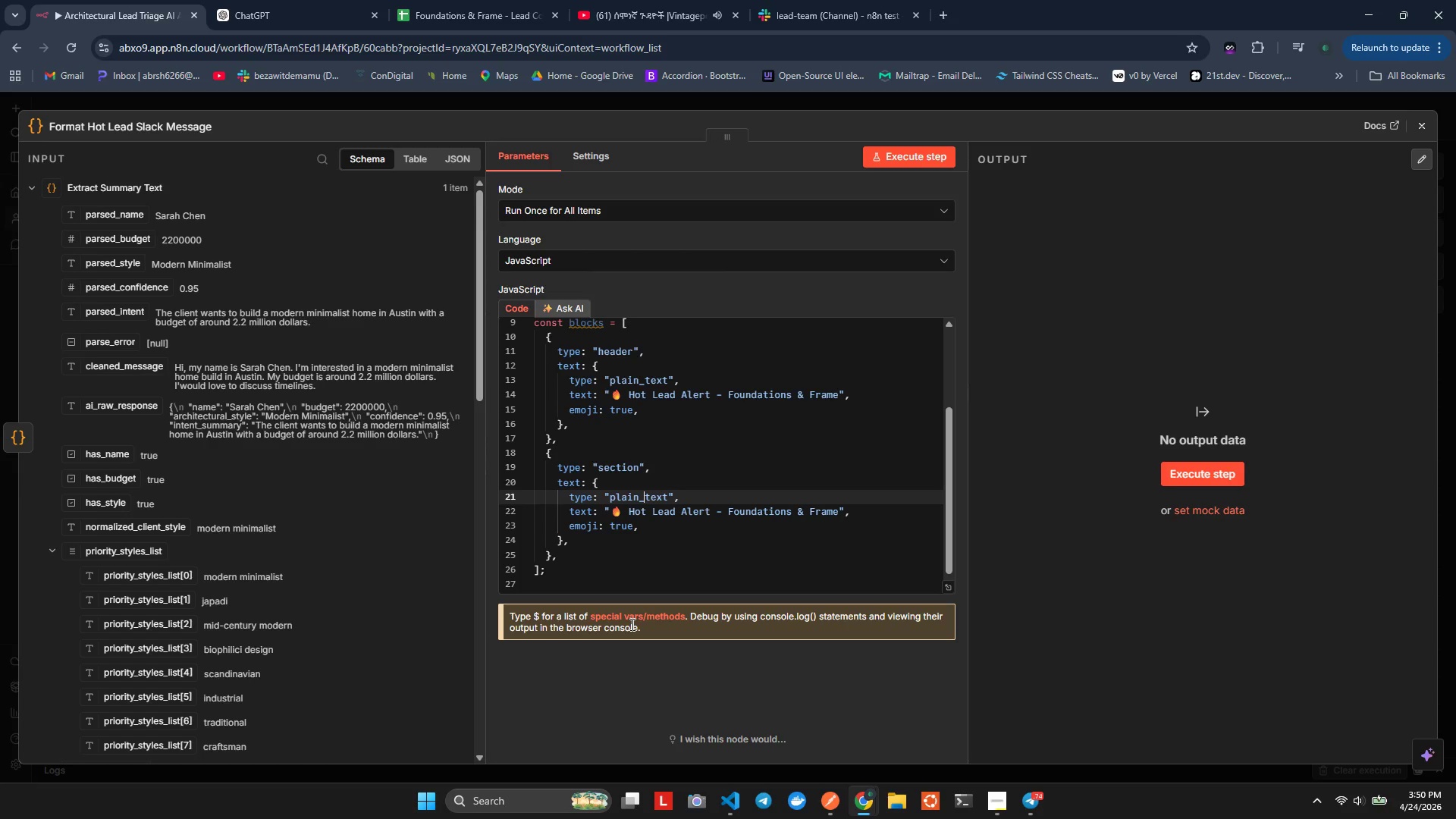 
key(ArrowRight)
 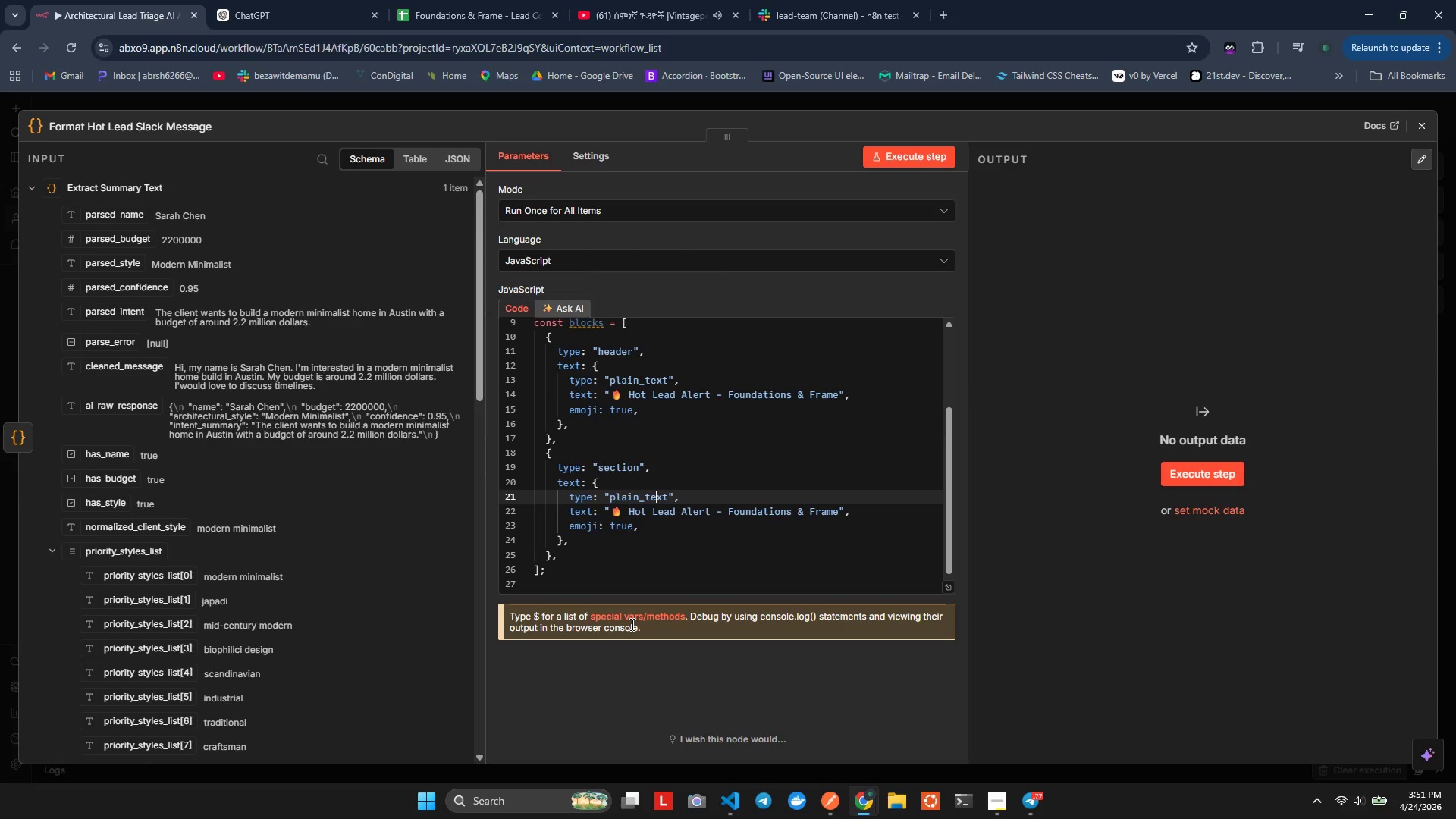 
key(ArrowRight)
 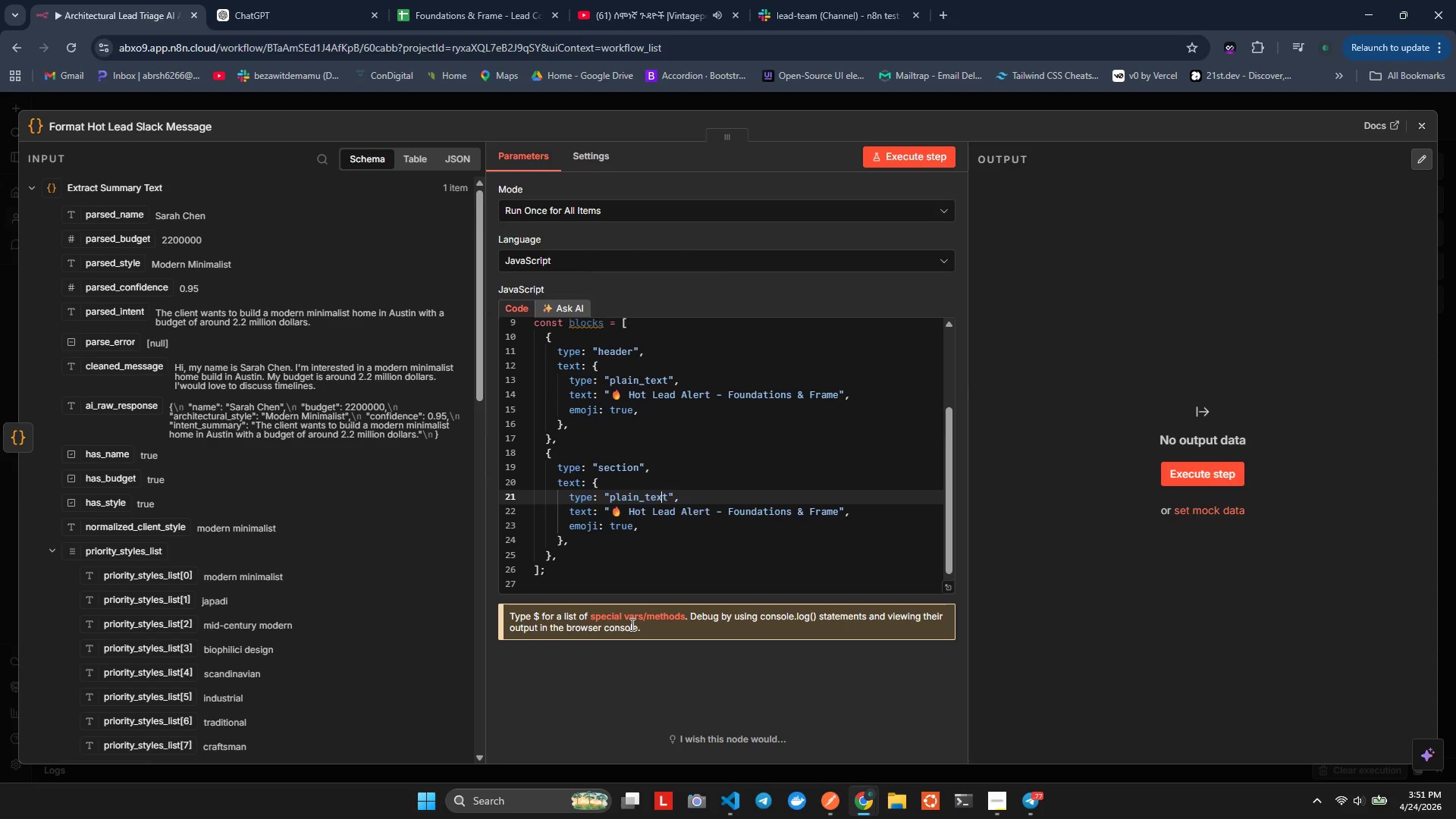 
key(ArrowRight)
 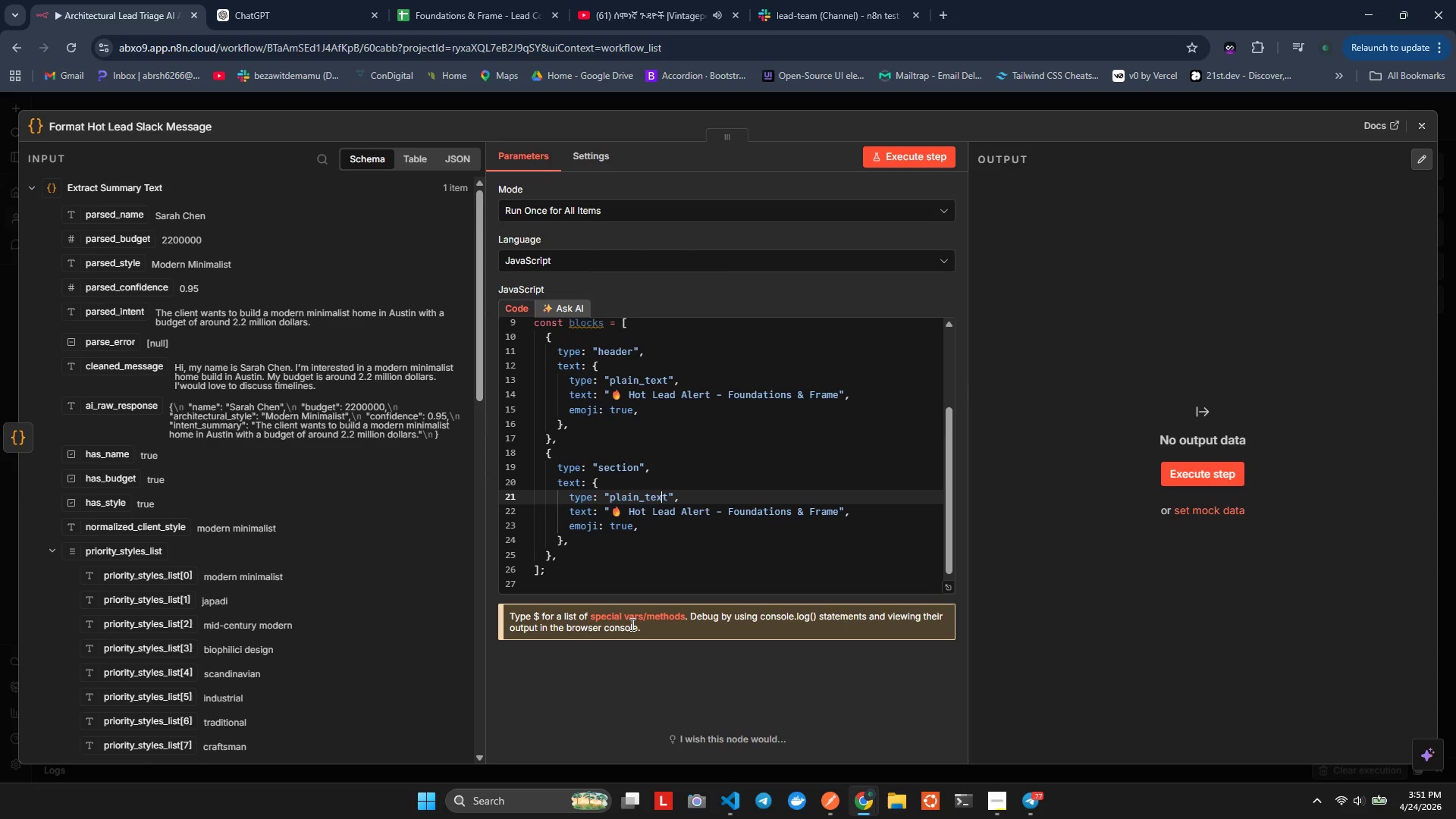 
wait(12.5)
 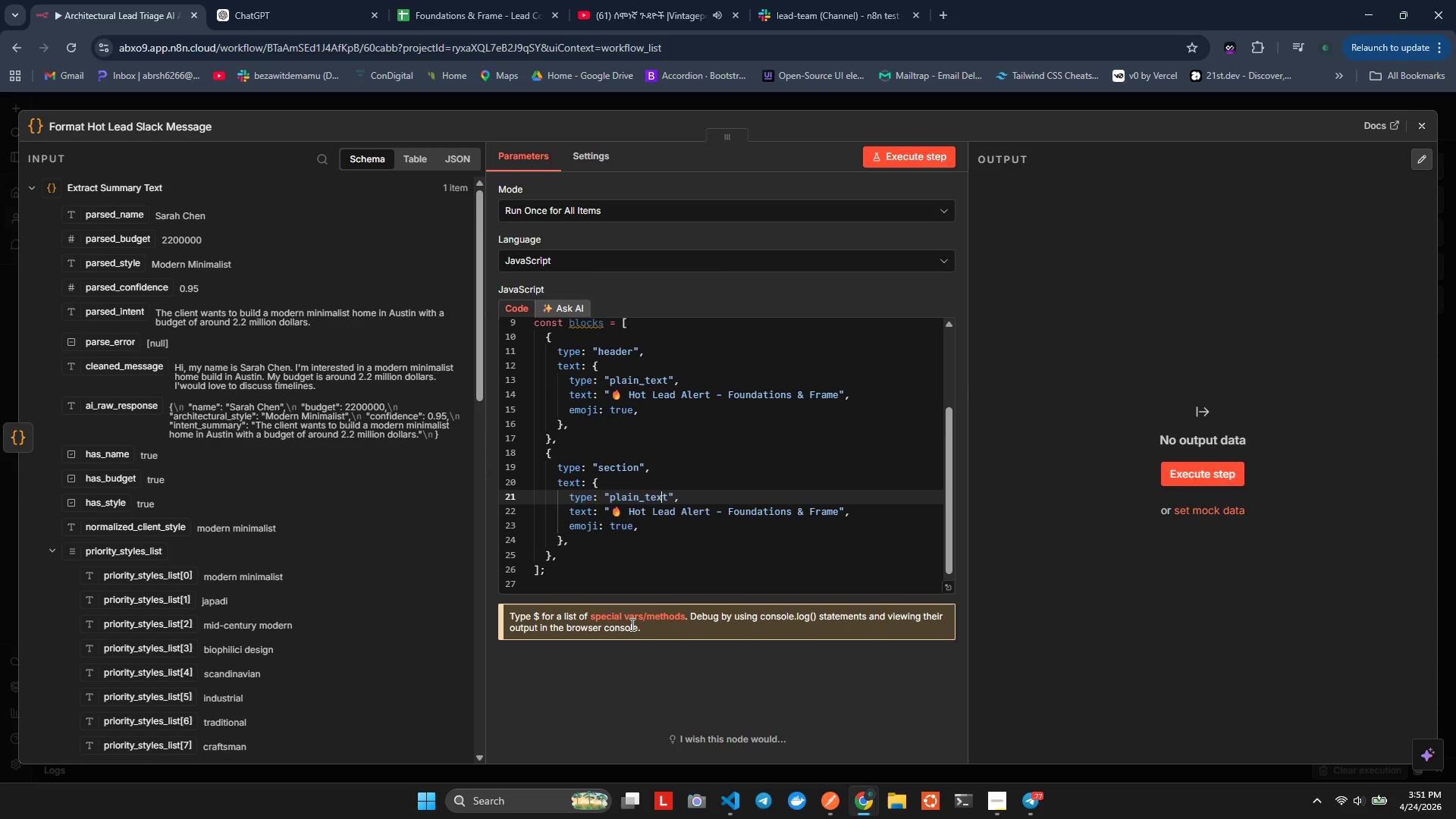 
key(ArrowRight)
 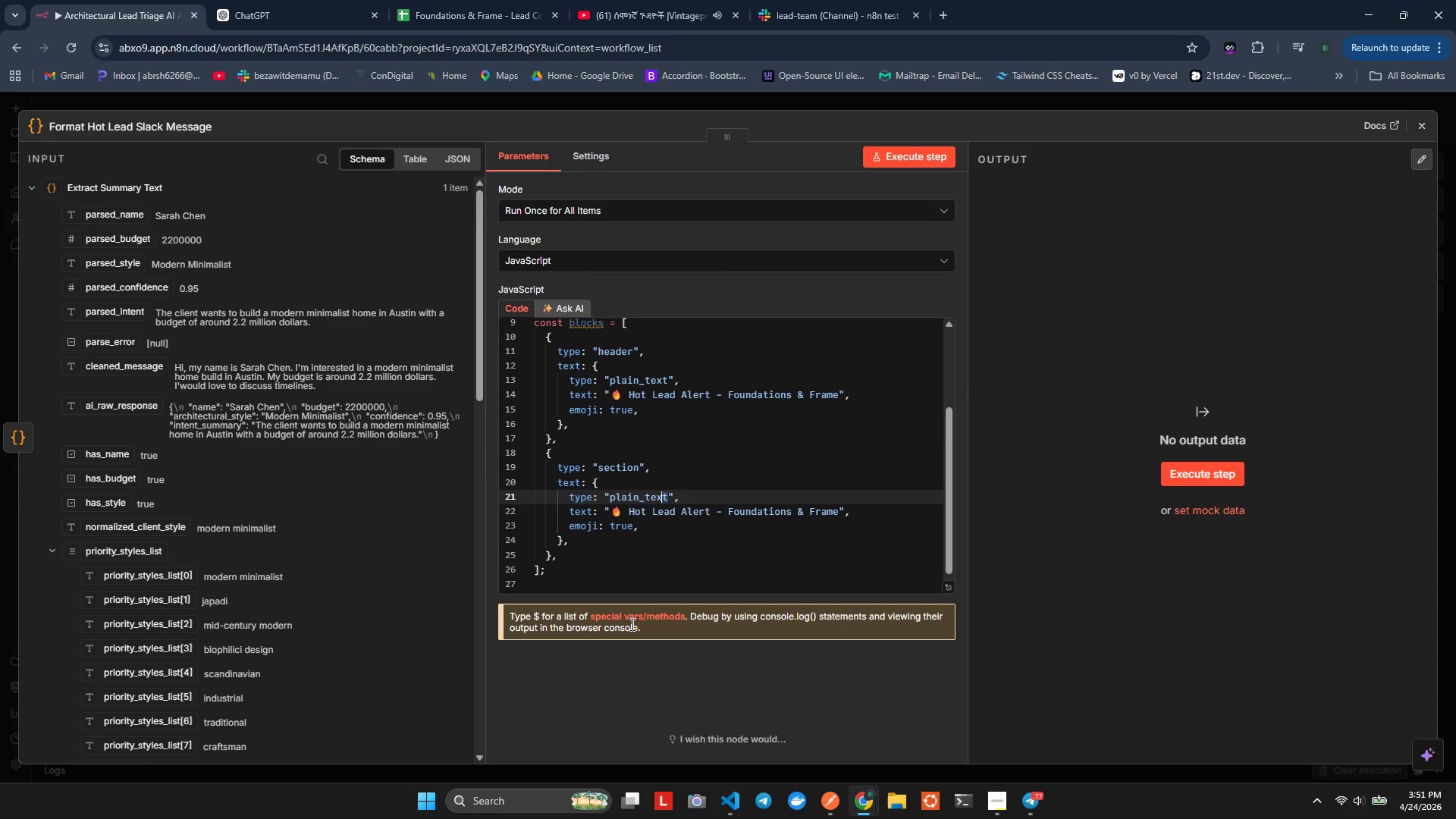 
key(Shift+ArrowLeft)
 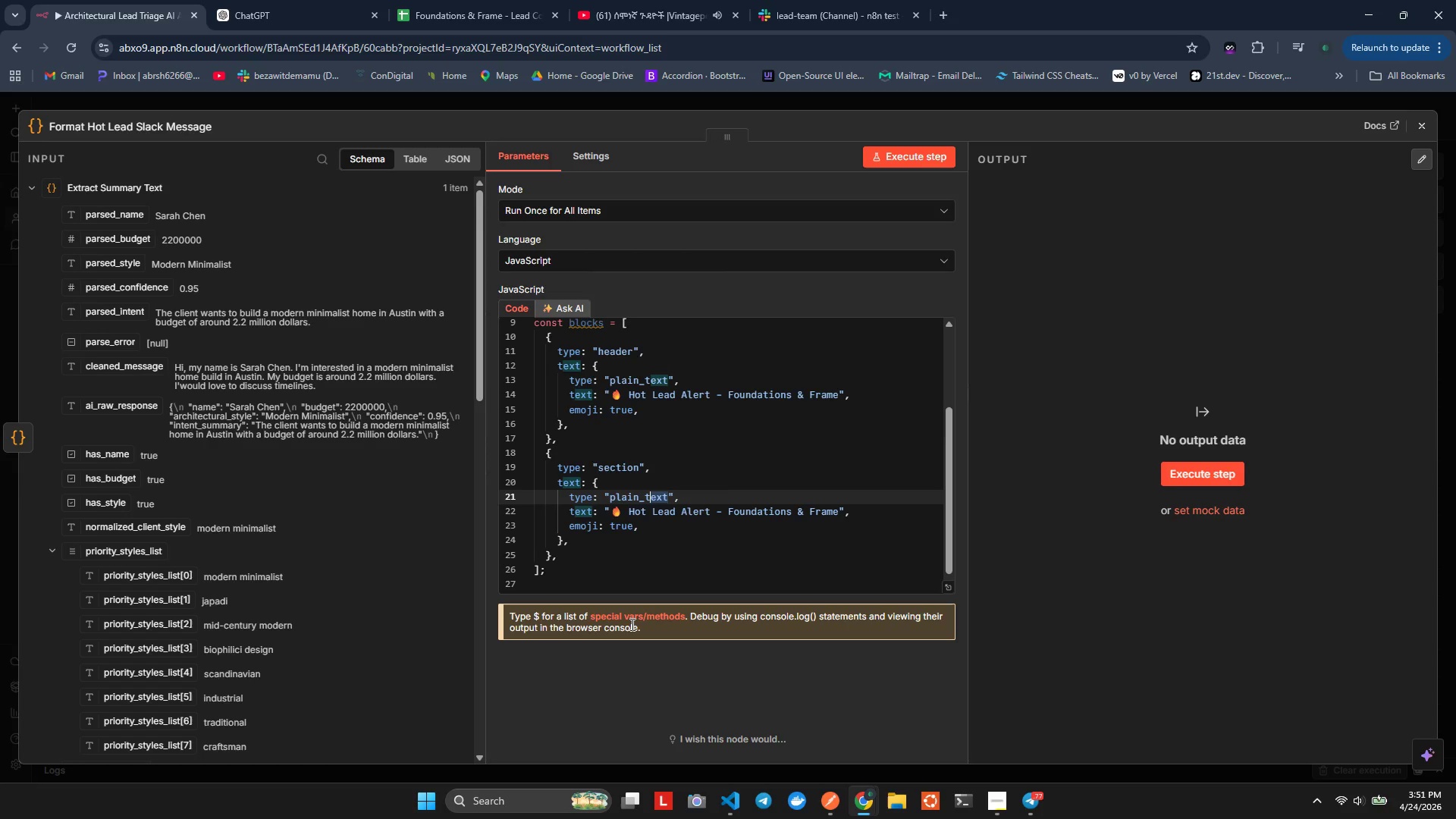 
key(Shift+ArrowLeft)
 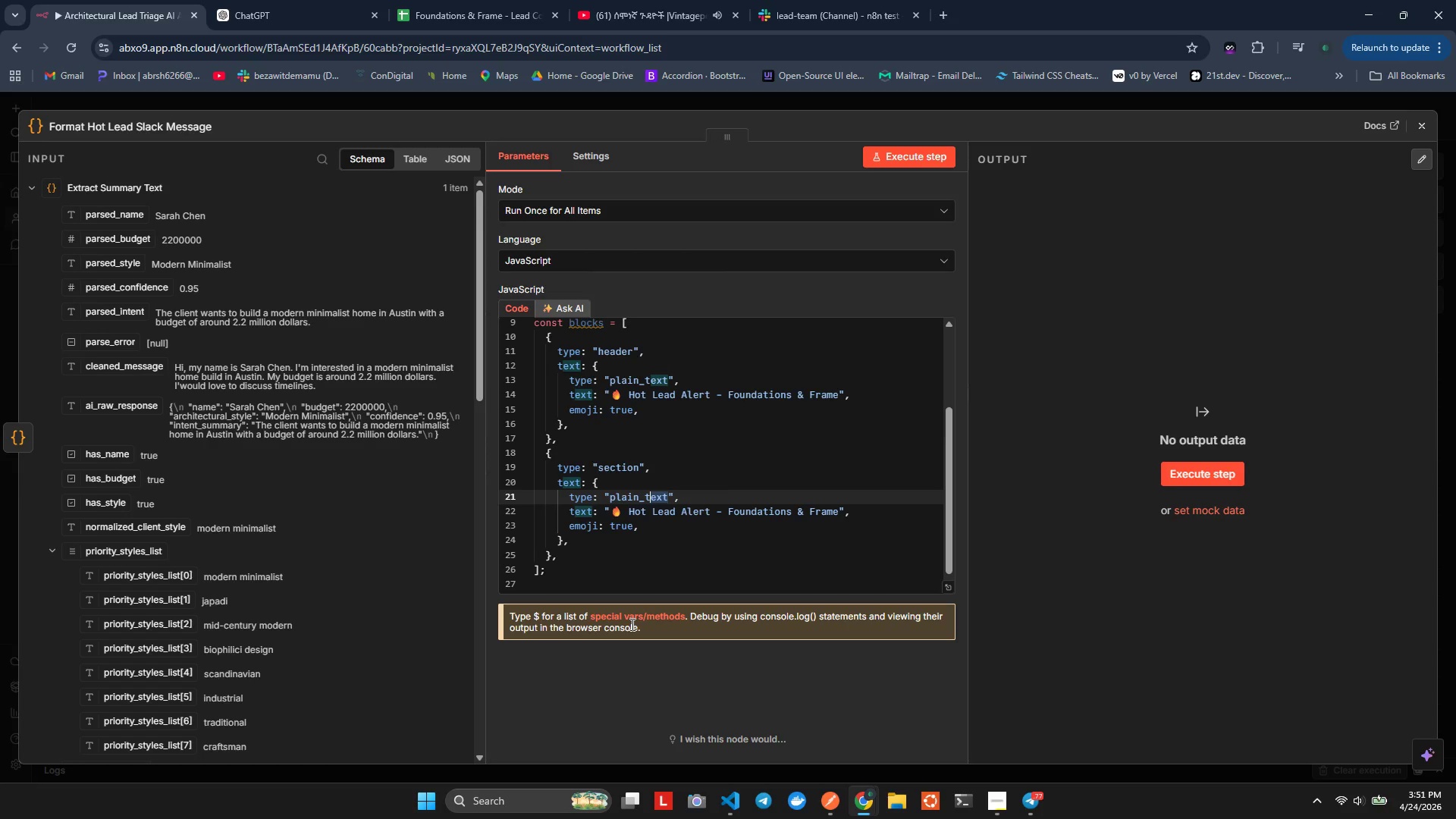 
key(Shift+ArrowLeft)
 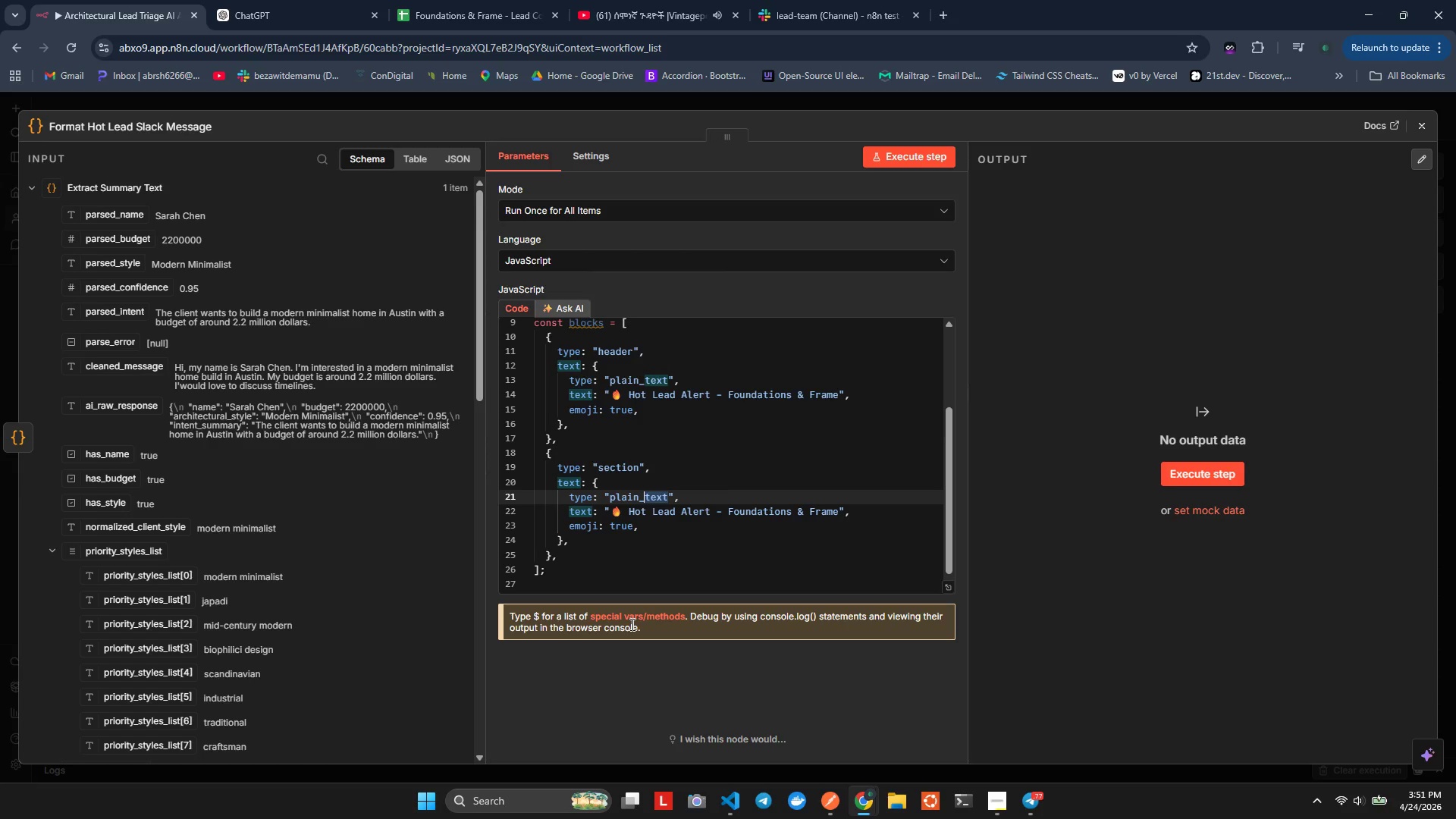 
key(Shift+ArrowLeft)
 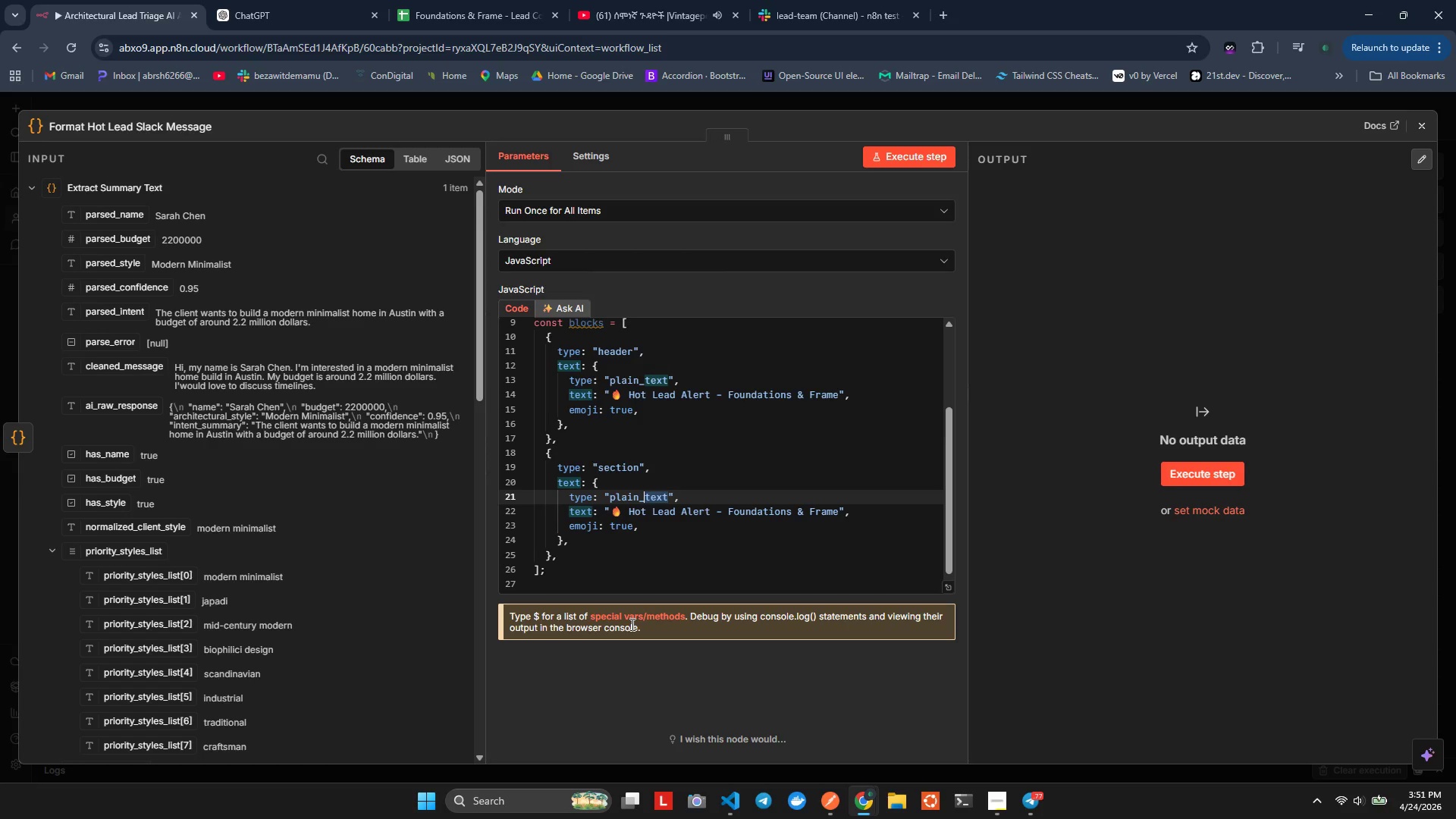 
key(Shift+ArrowLeft)
 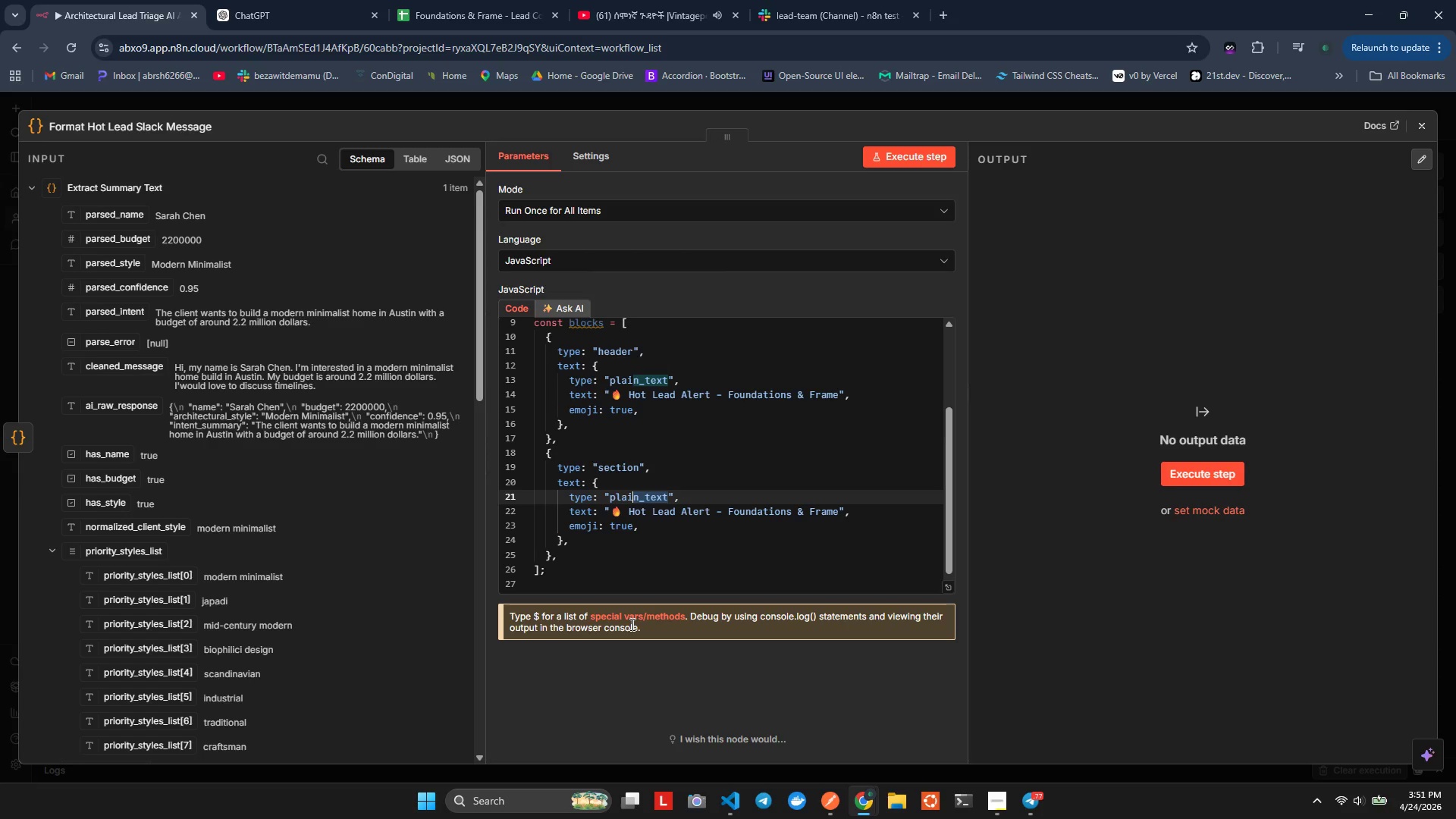 
key(Shift+ArrowLeft)
 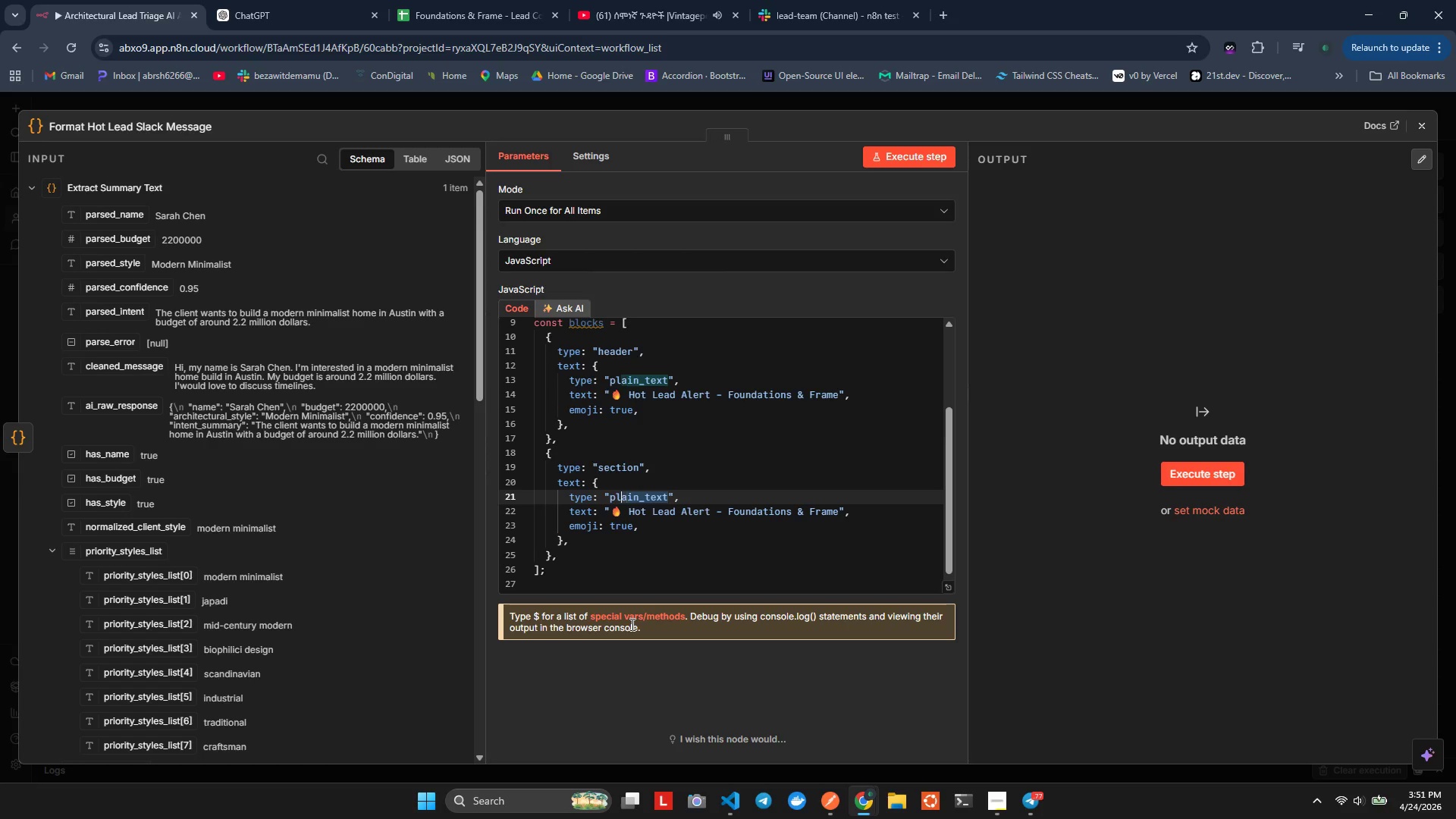 
key(Shift+ArrowLeft)
 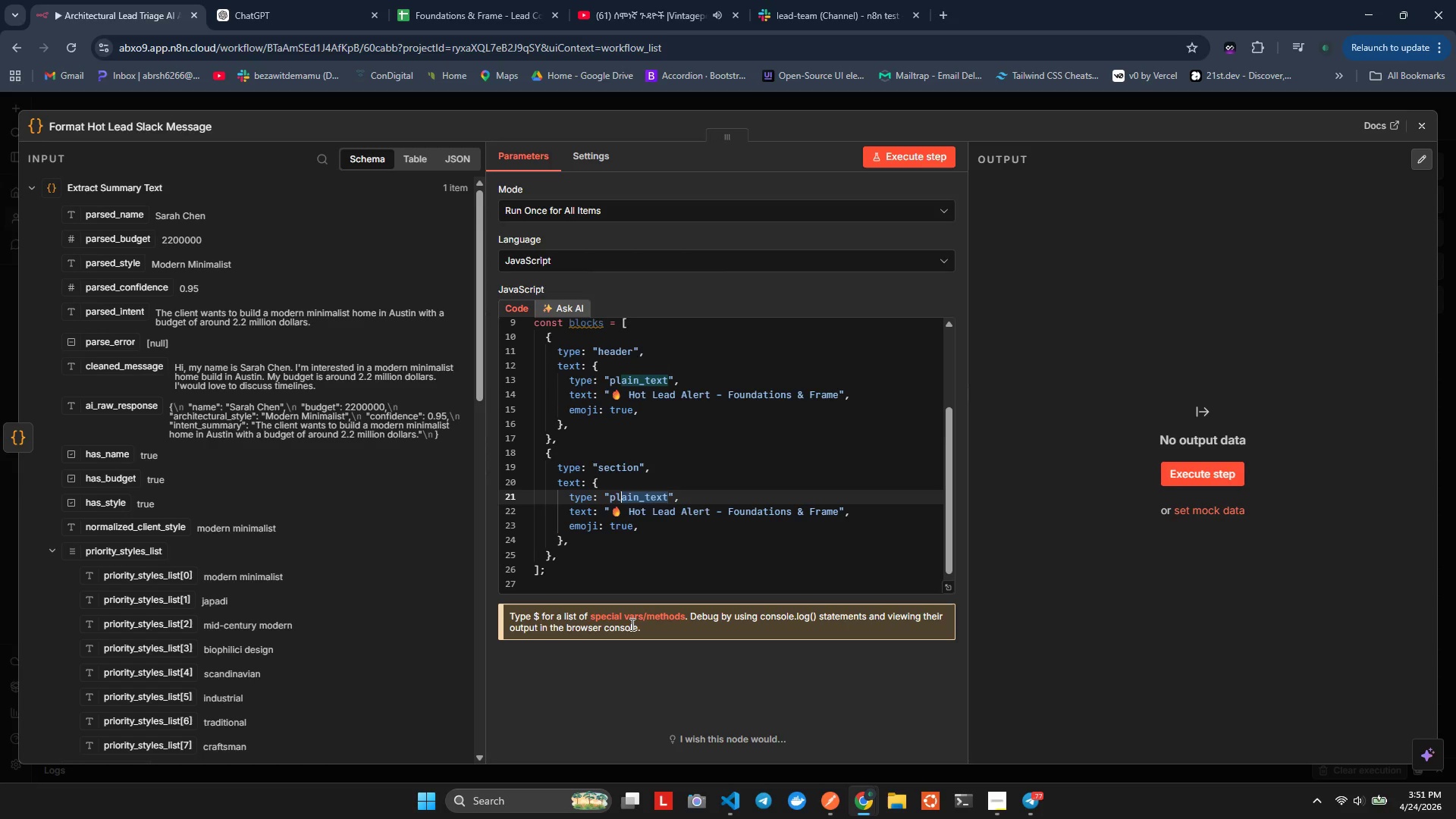 
key(Shift+ArrowLeft)
 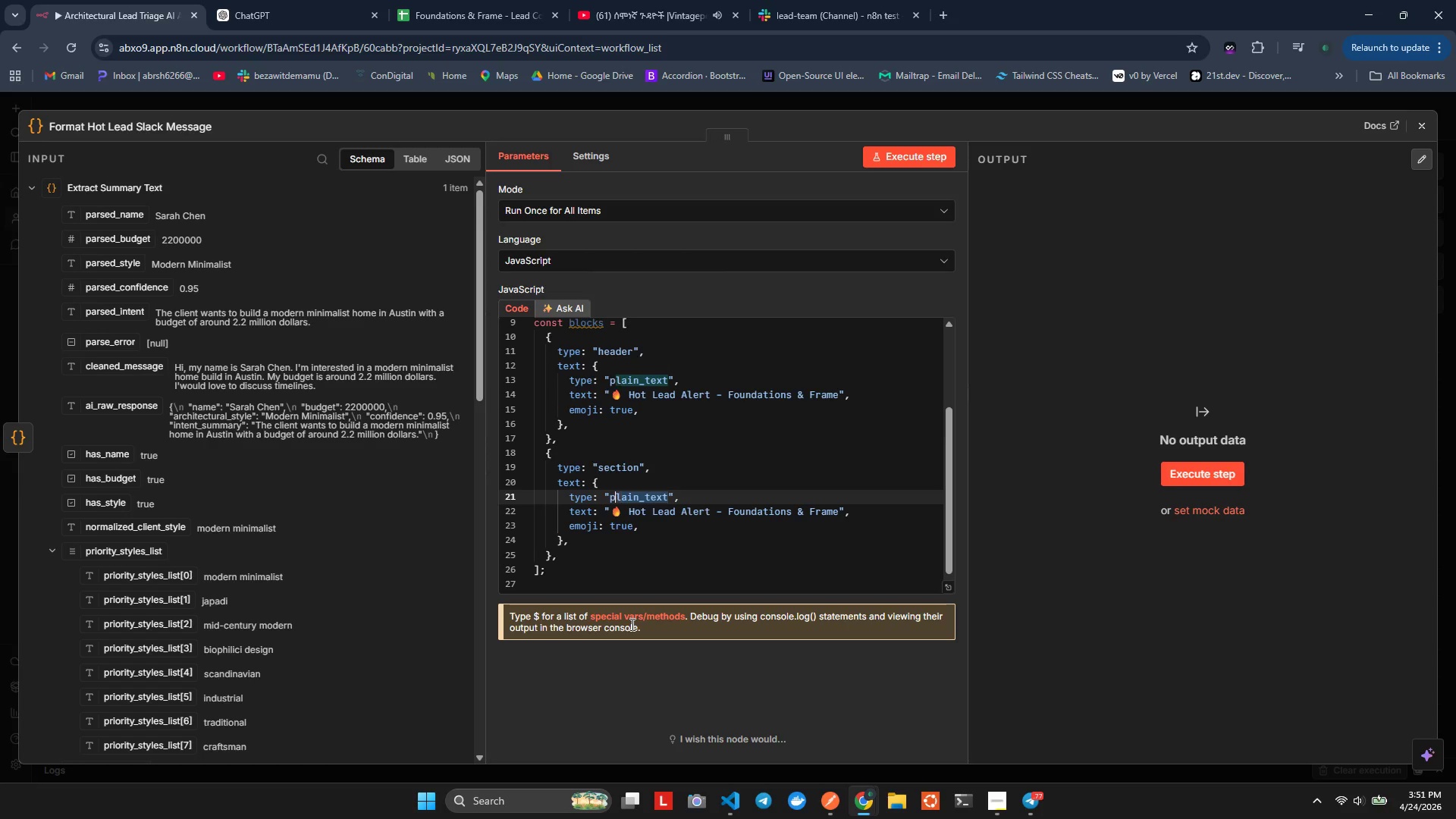 
key(Shift+ArrowLeft)
 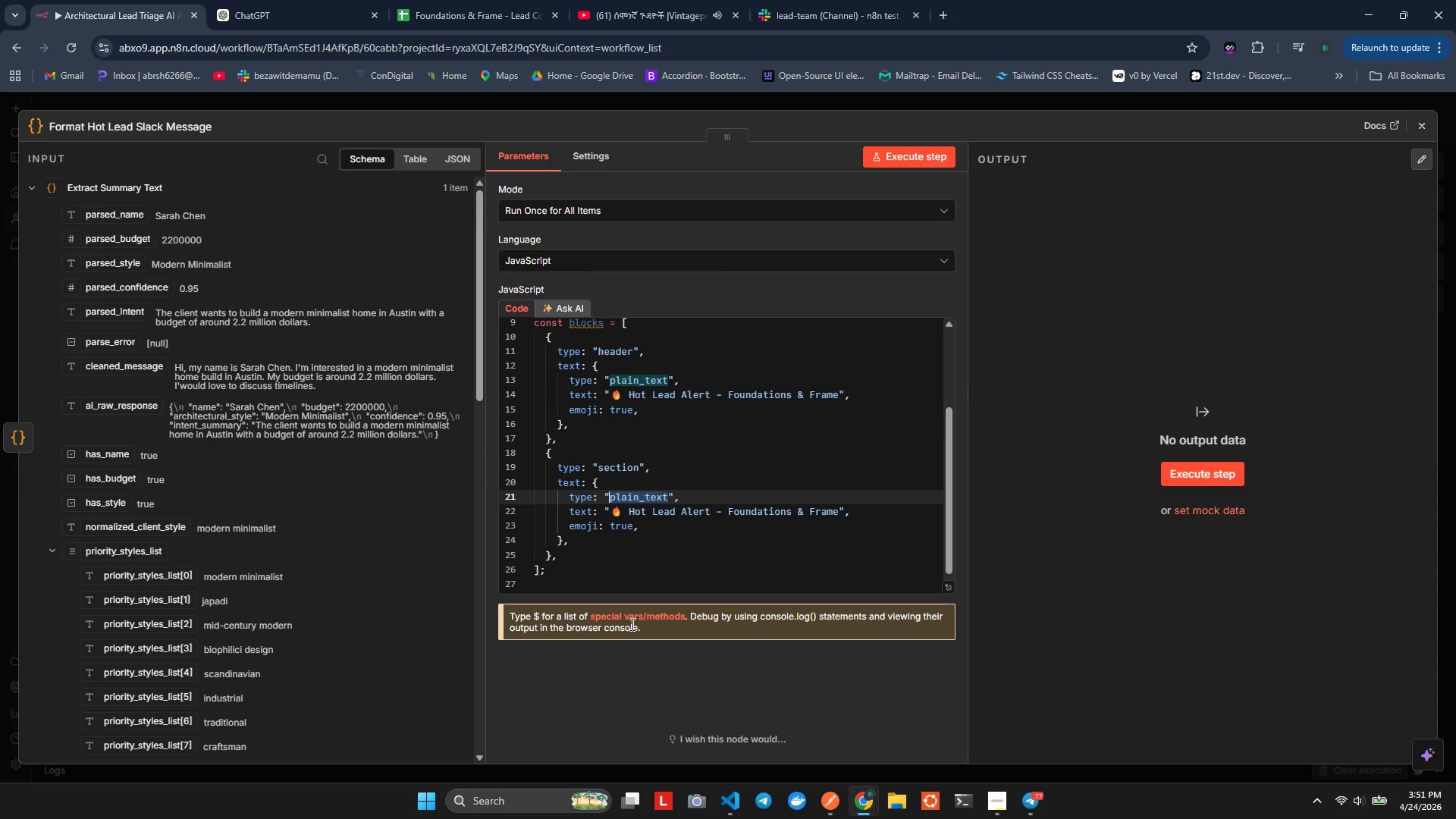 
key(Shift+ArrowLeft)
 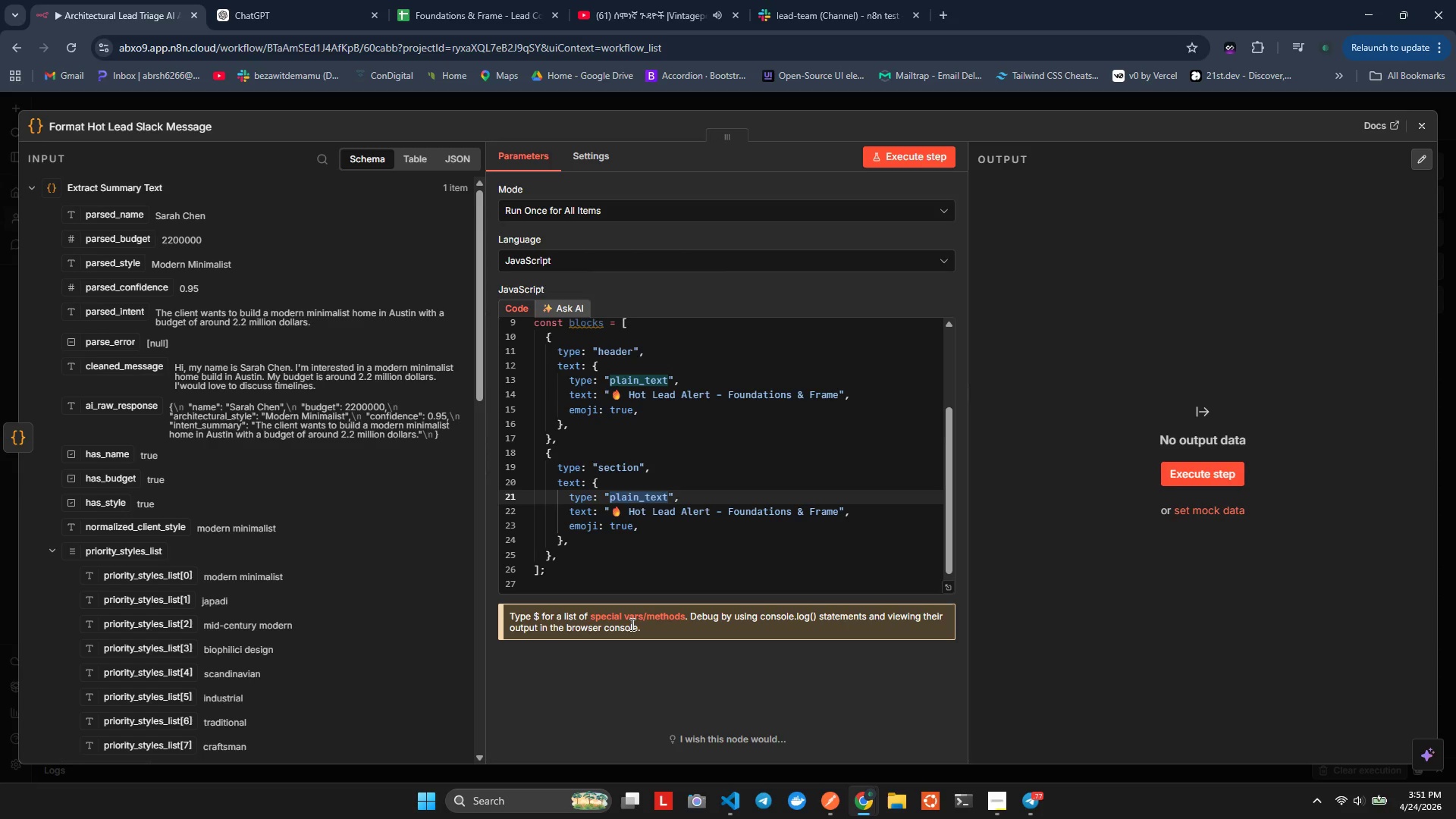 
wait(7.31)
 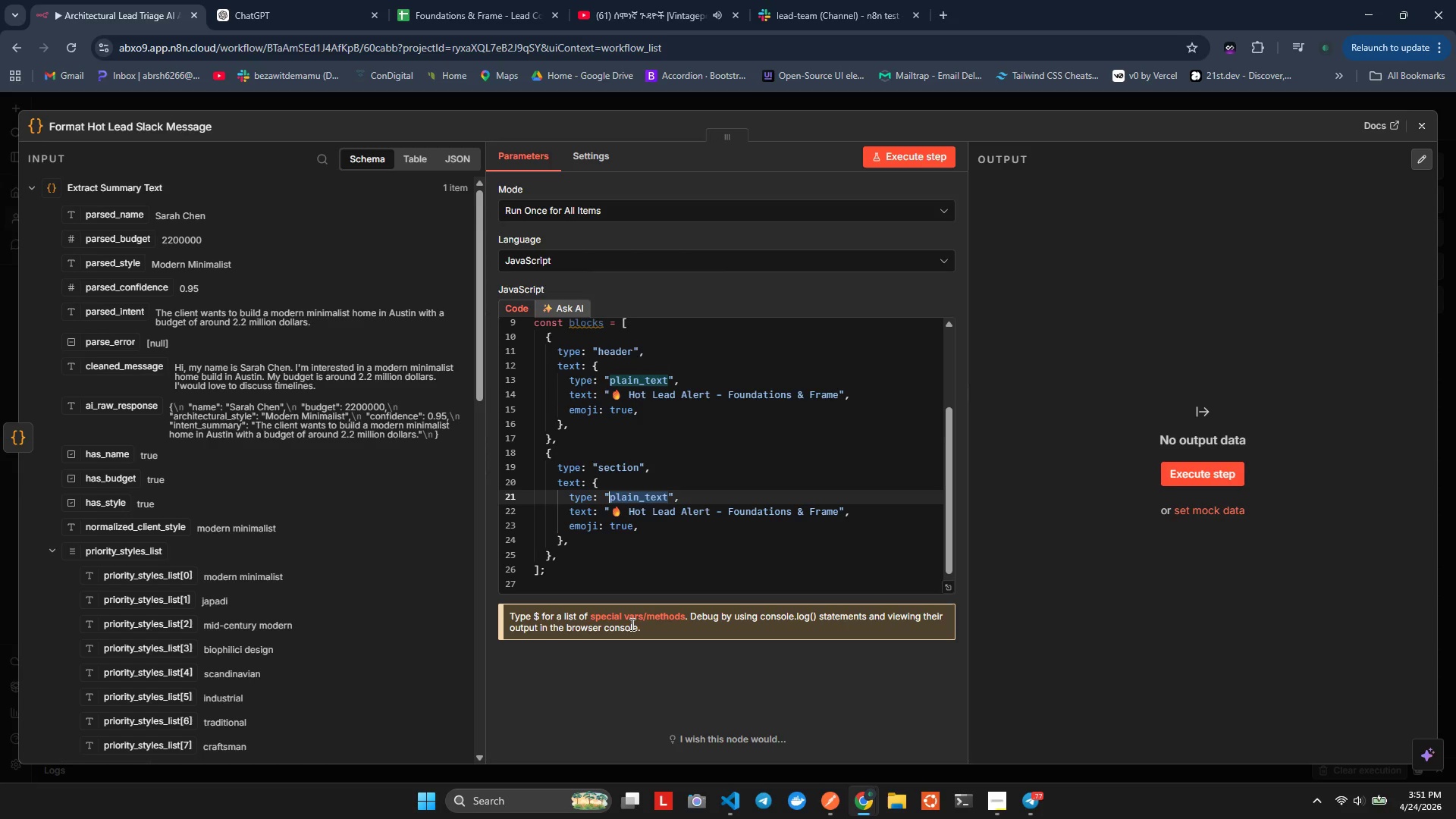 
type(mrkdwn)
 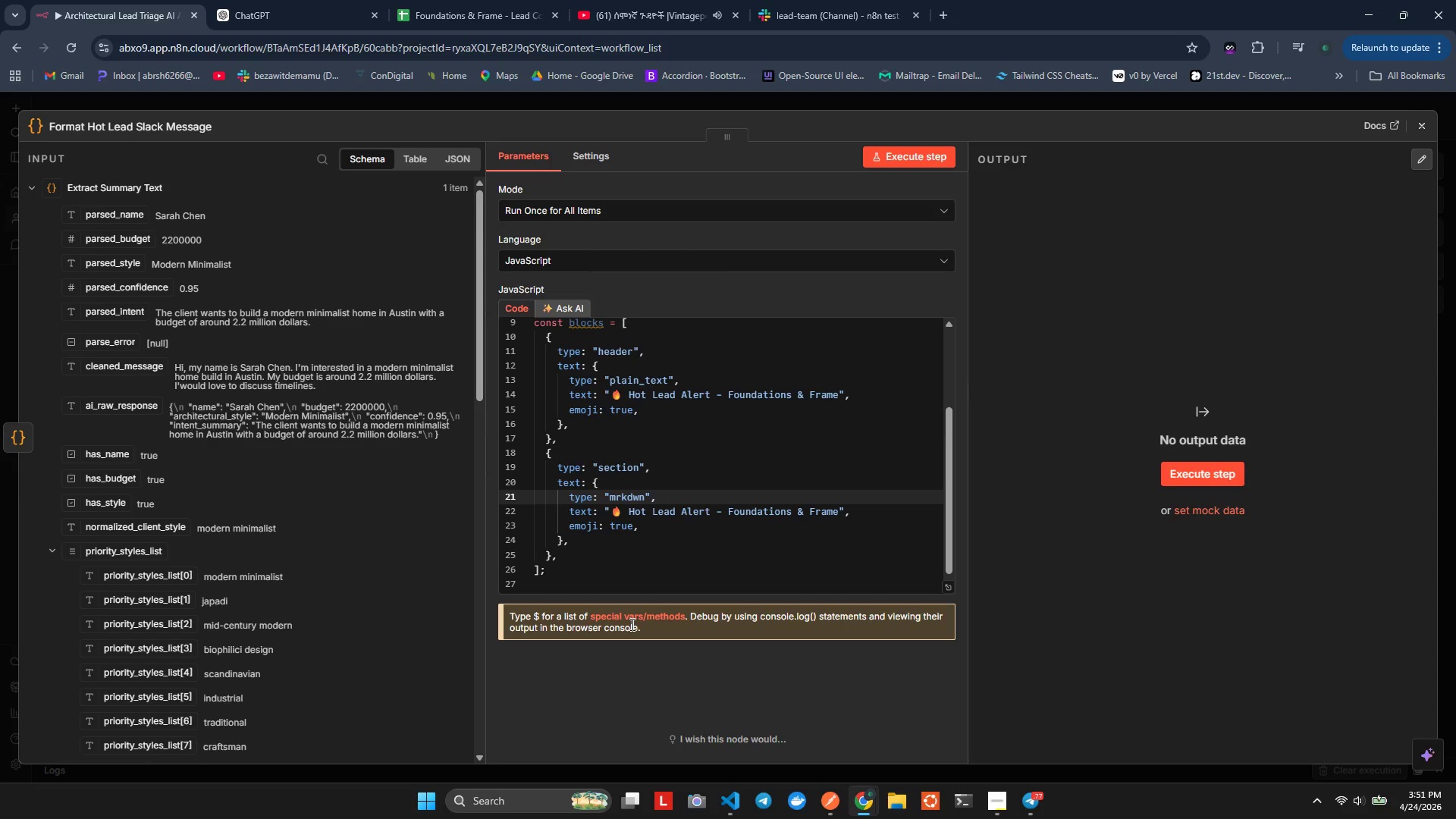 
key(ArrowDown)
 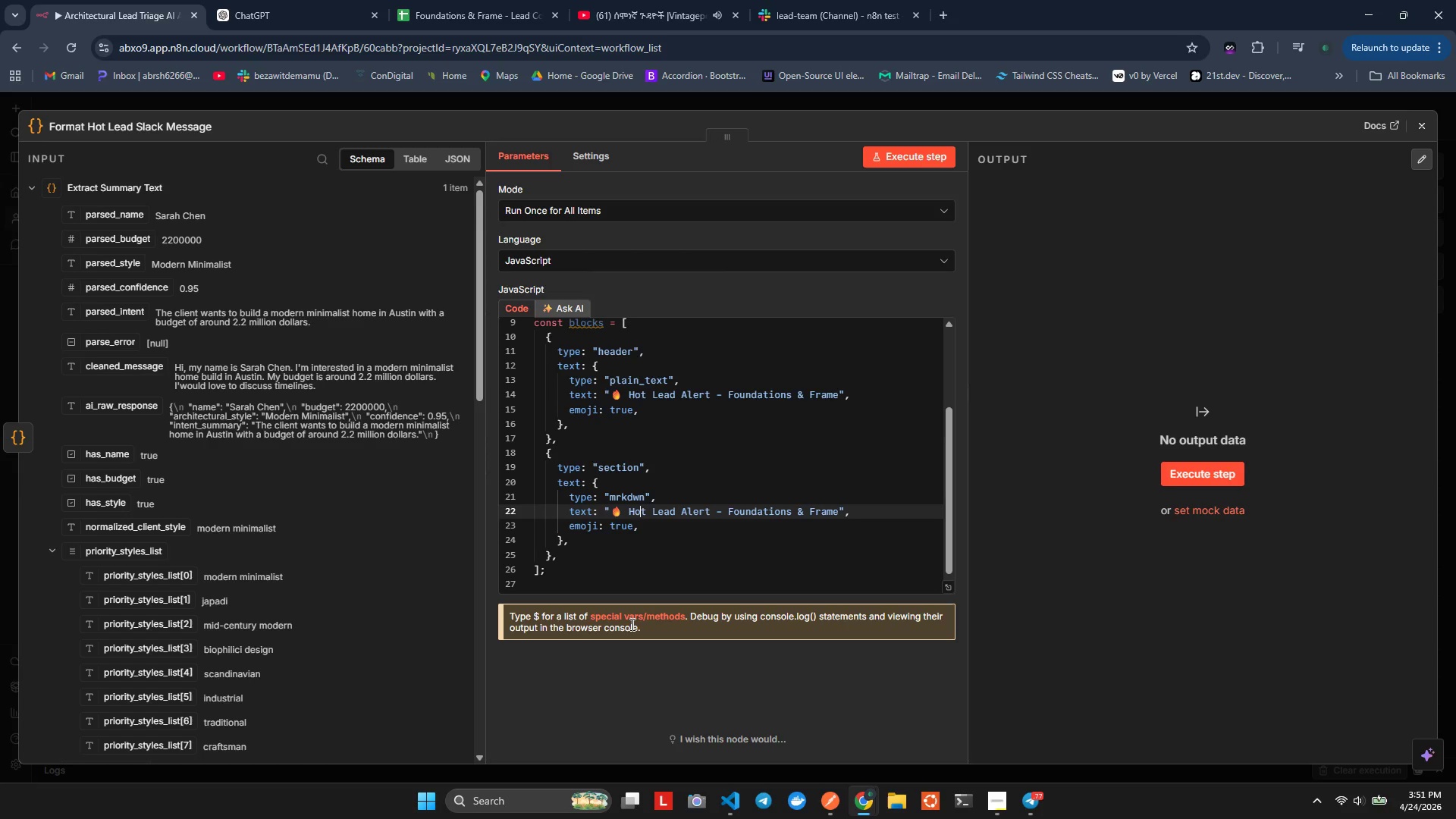 
key(ArrowLeft)
 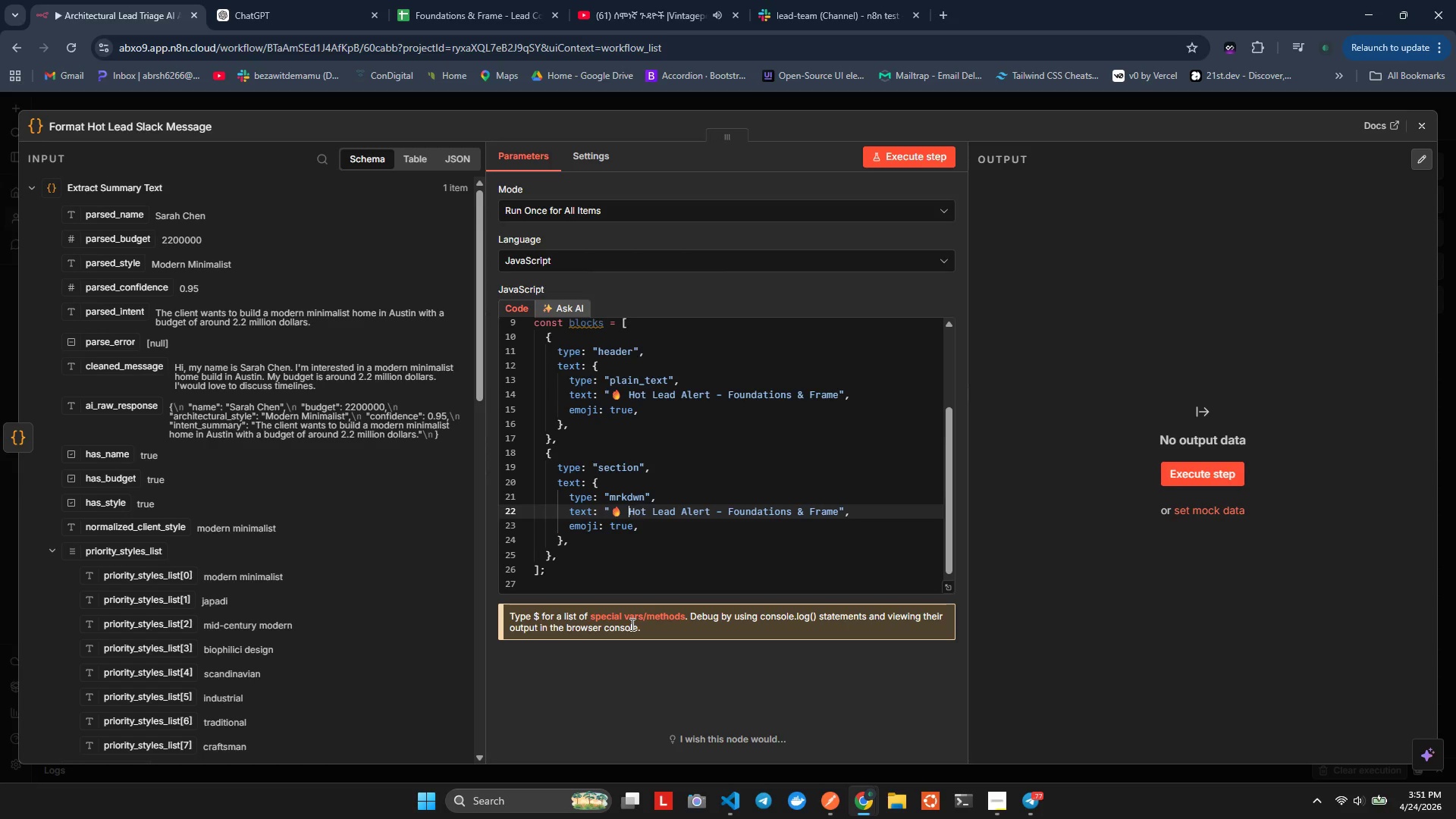 
key(ArrowLeft)
 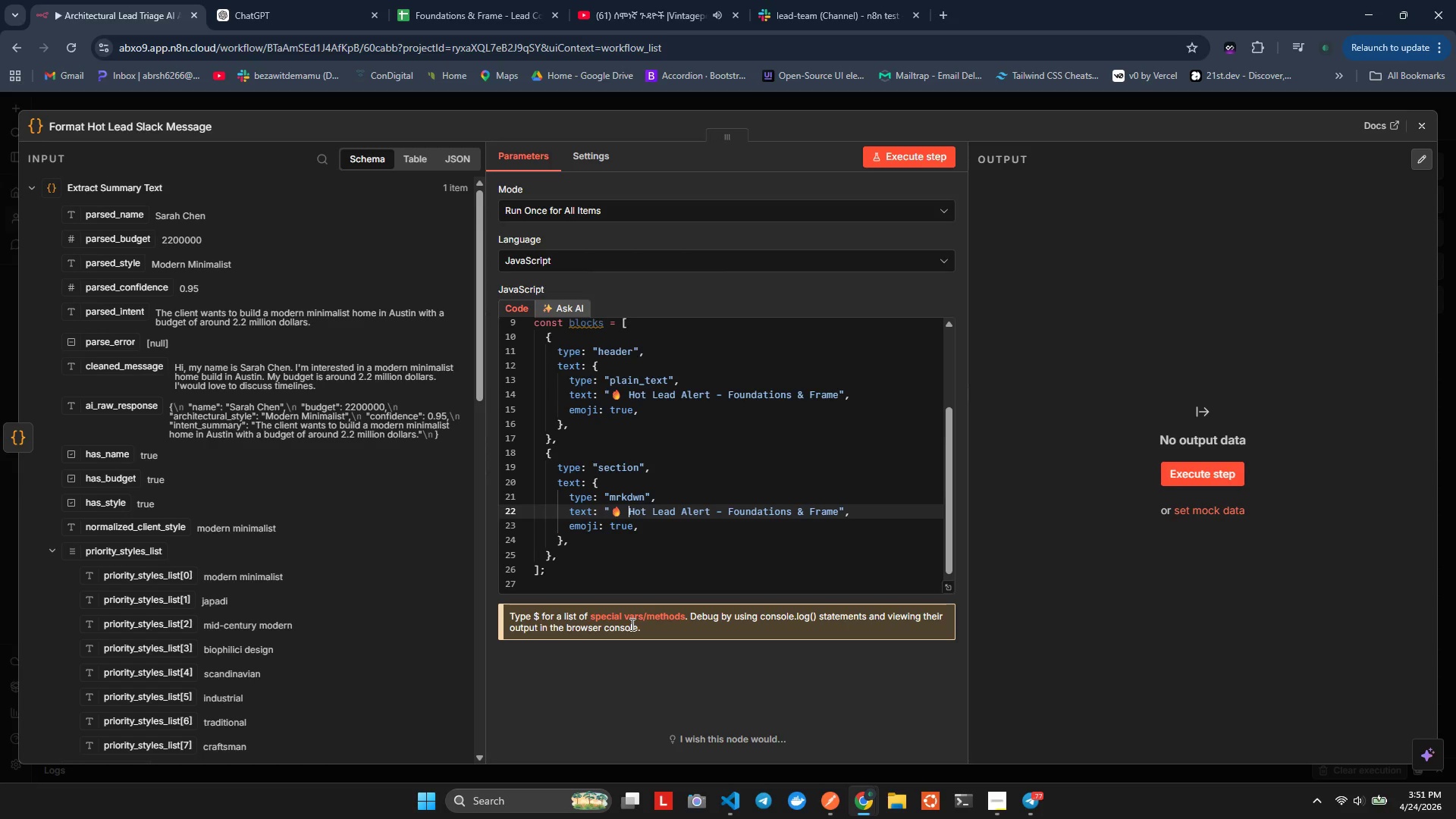 
key(ArrowLeft)
 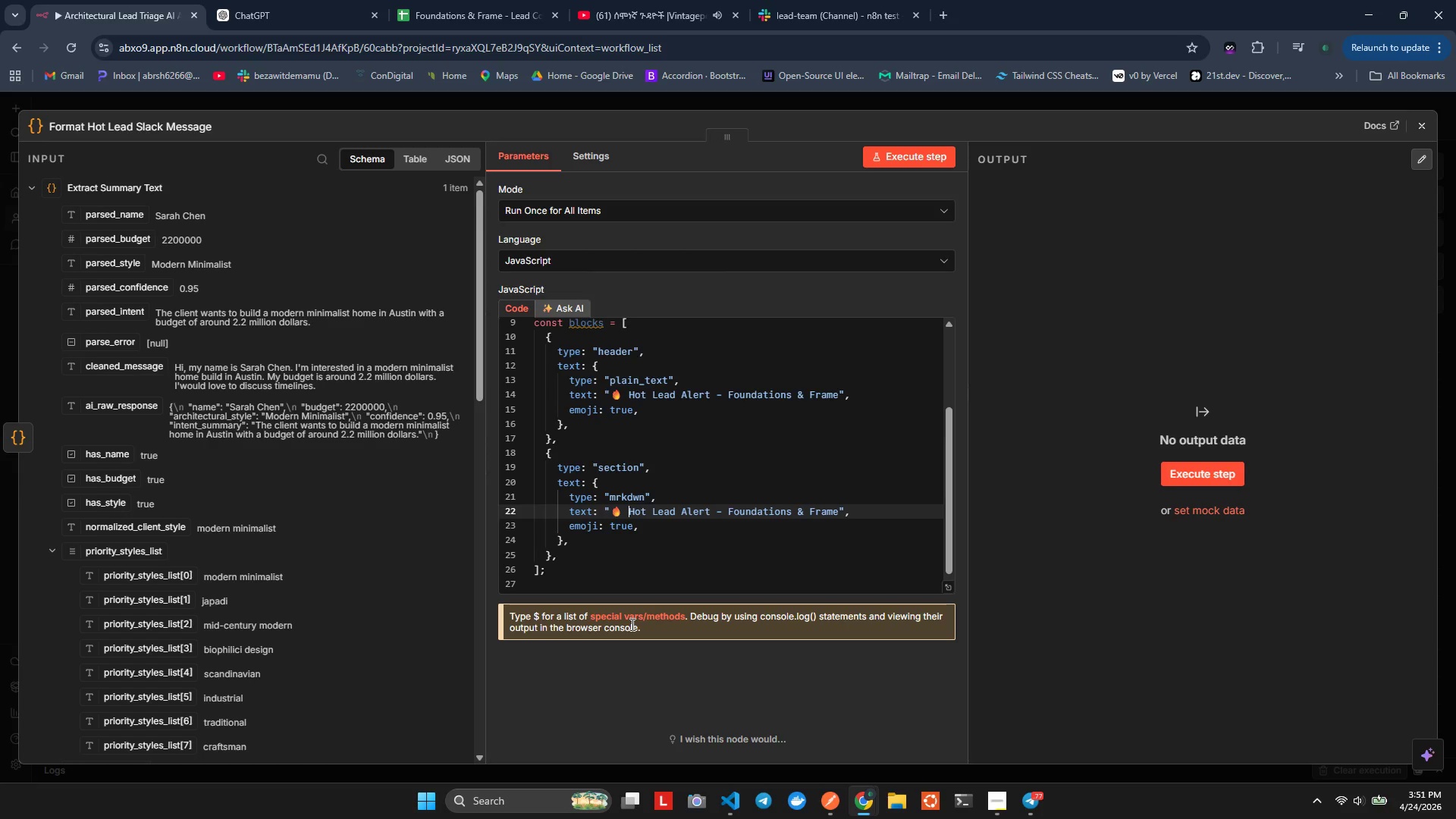 
key(ArrowLeft)
 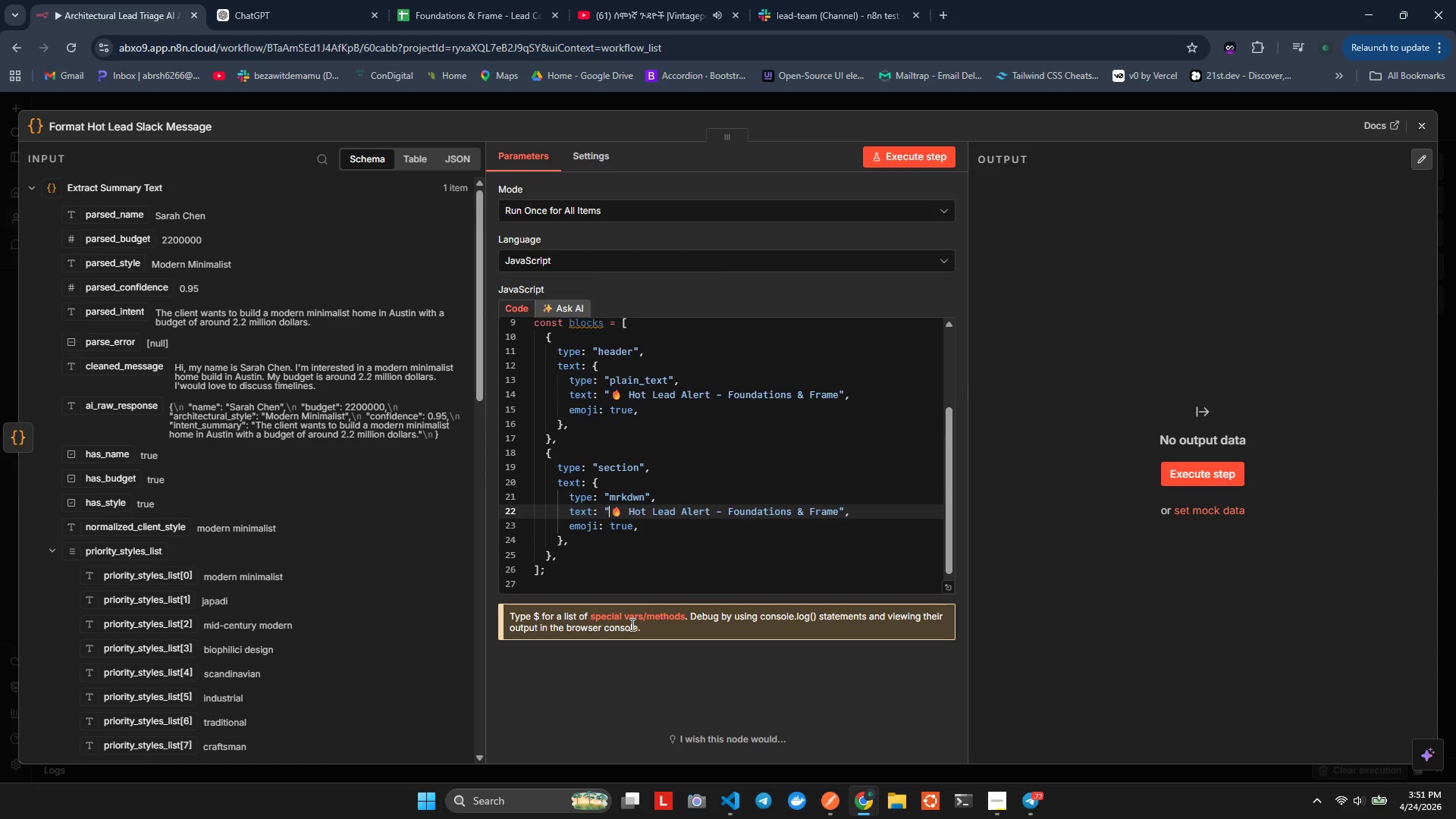 
key(ArrowLeft)
 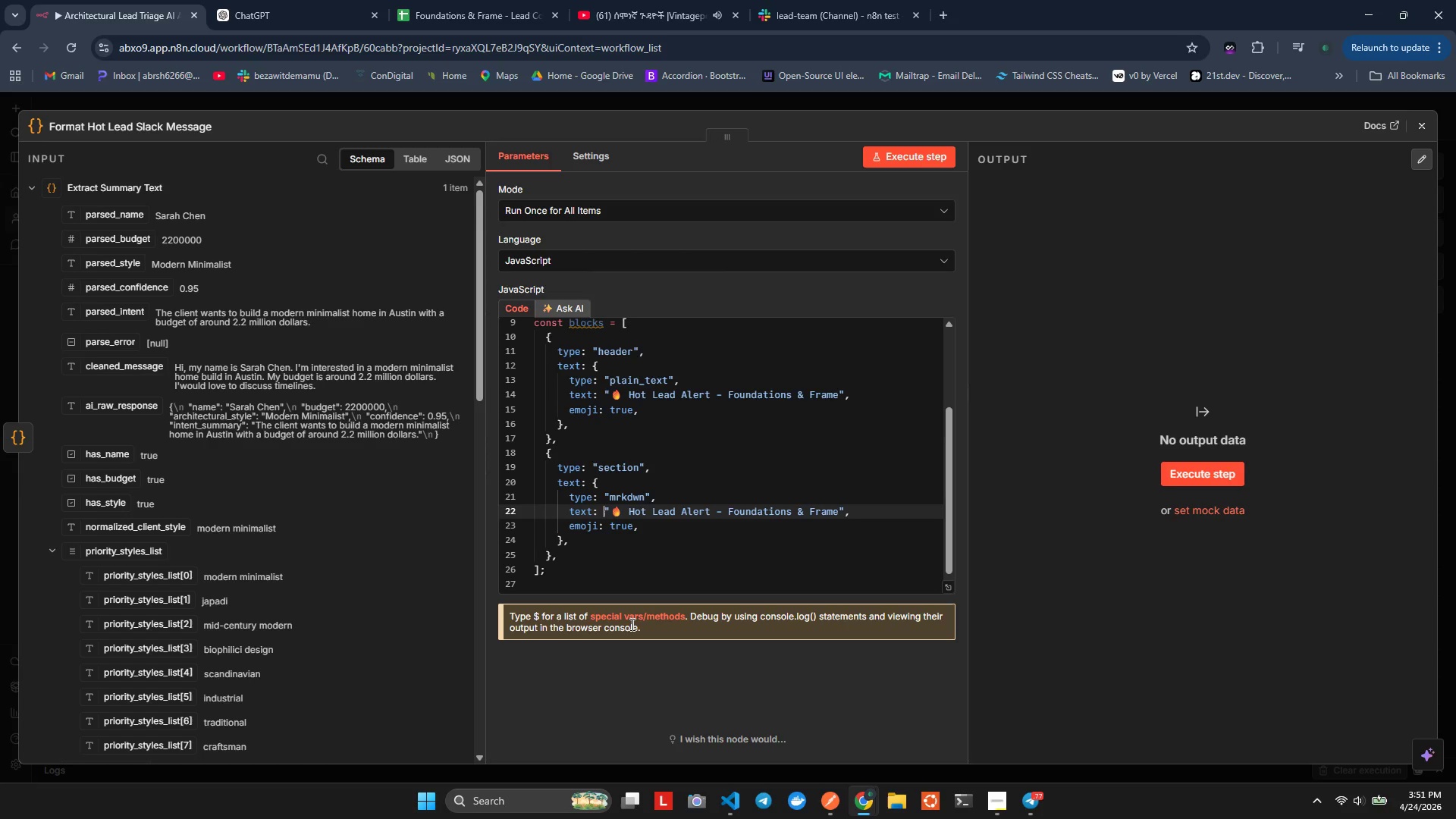 
key(ArrowLeft)
 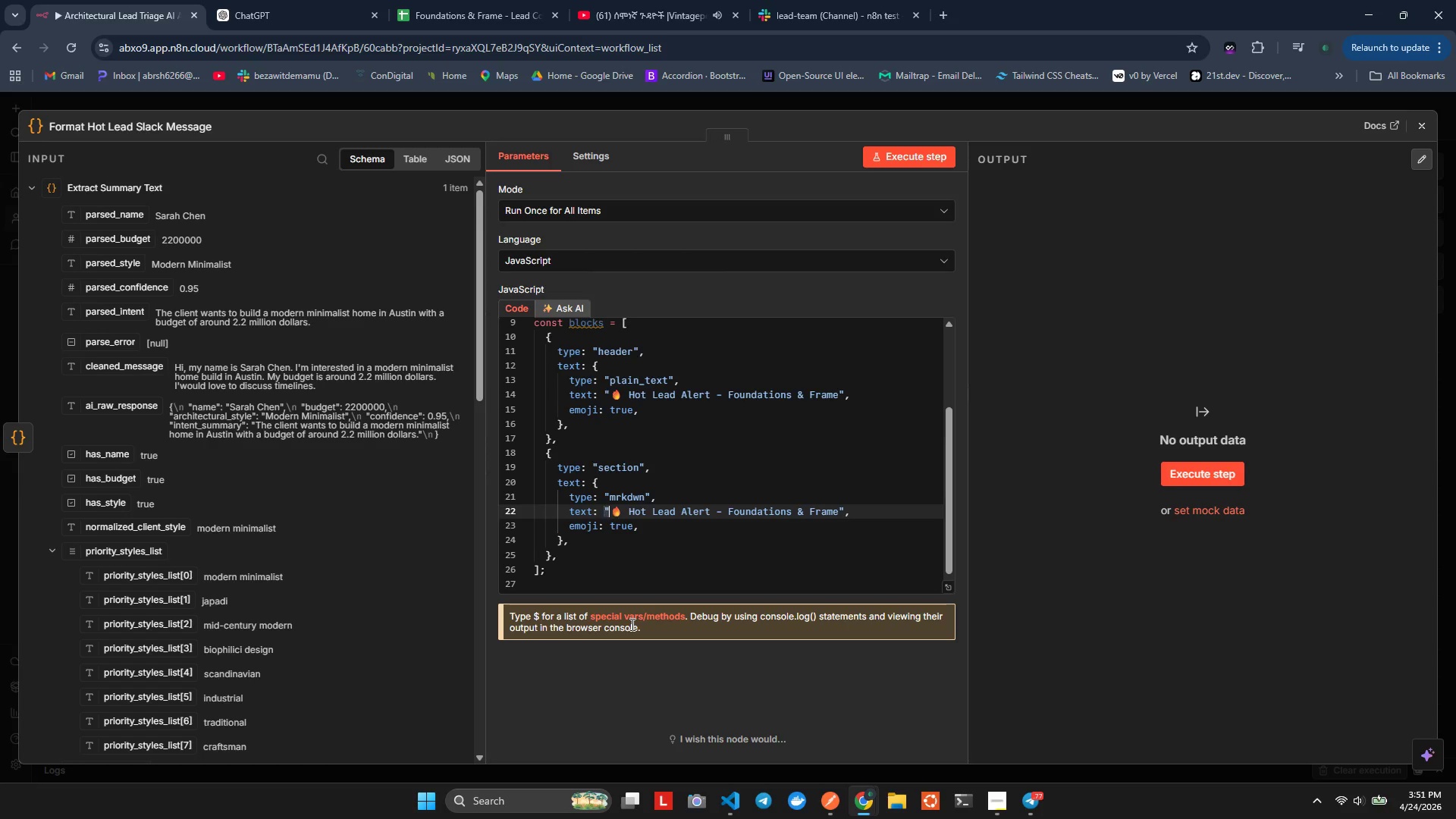 
hold_key(key=ArrowRight, duration=1.5)
 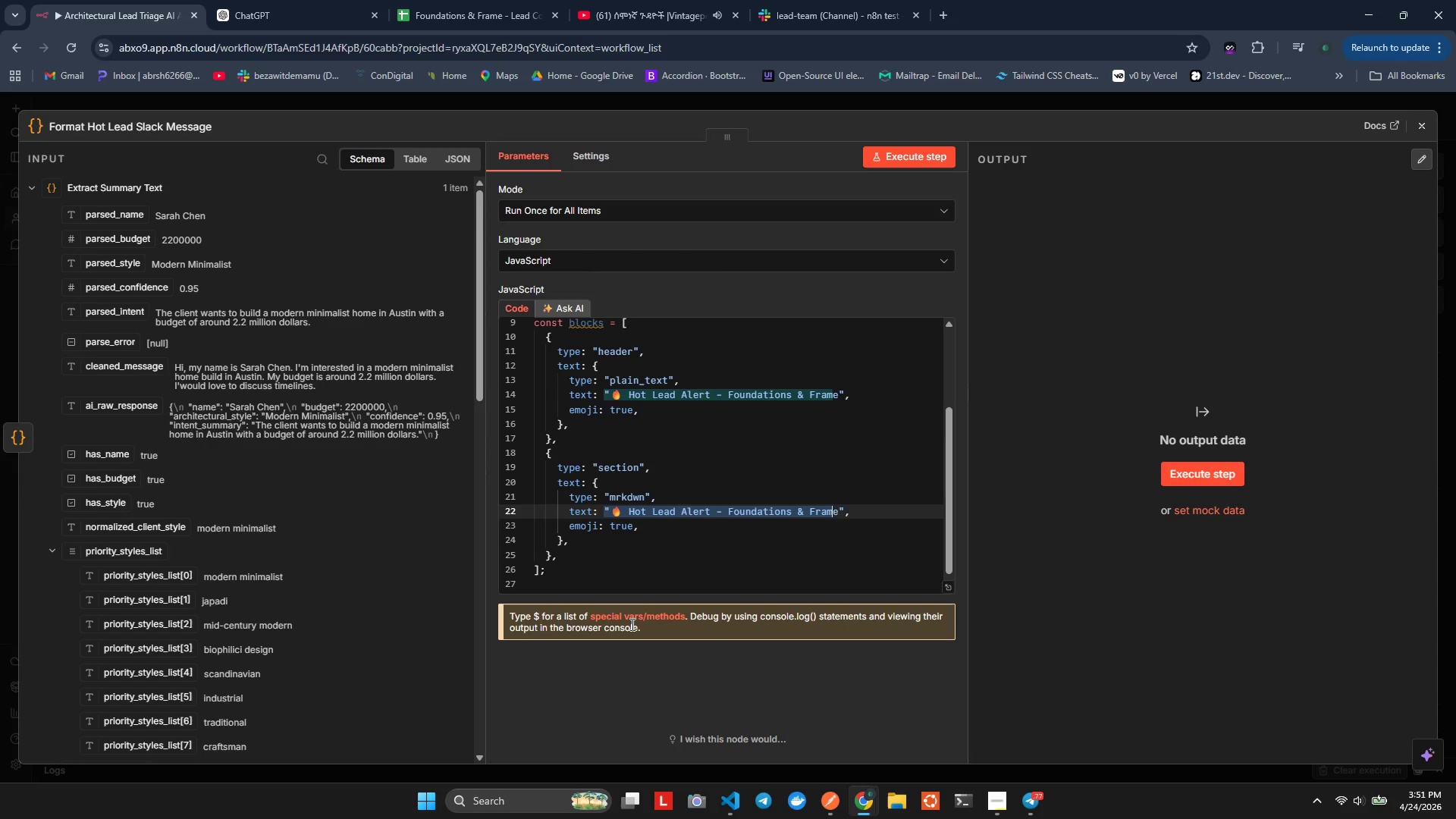 
key(Shift+ArrowRight)
 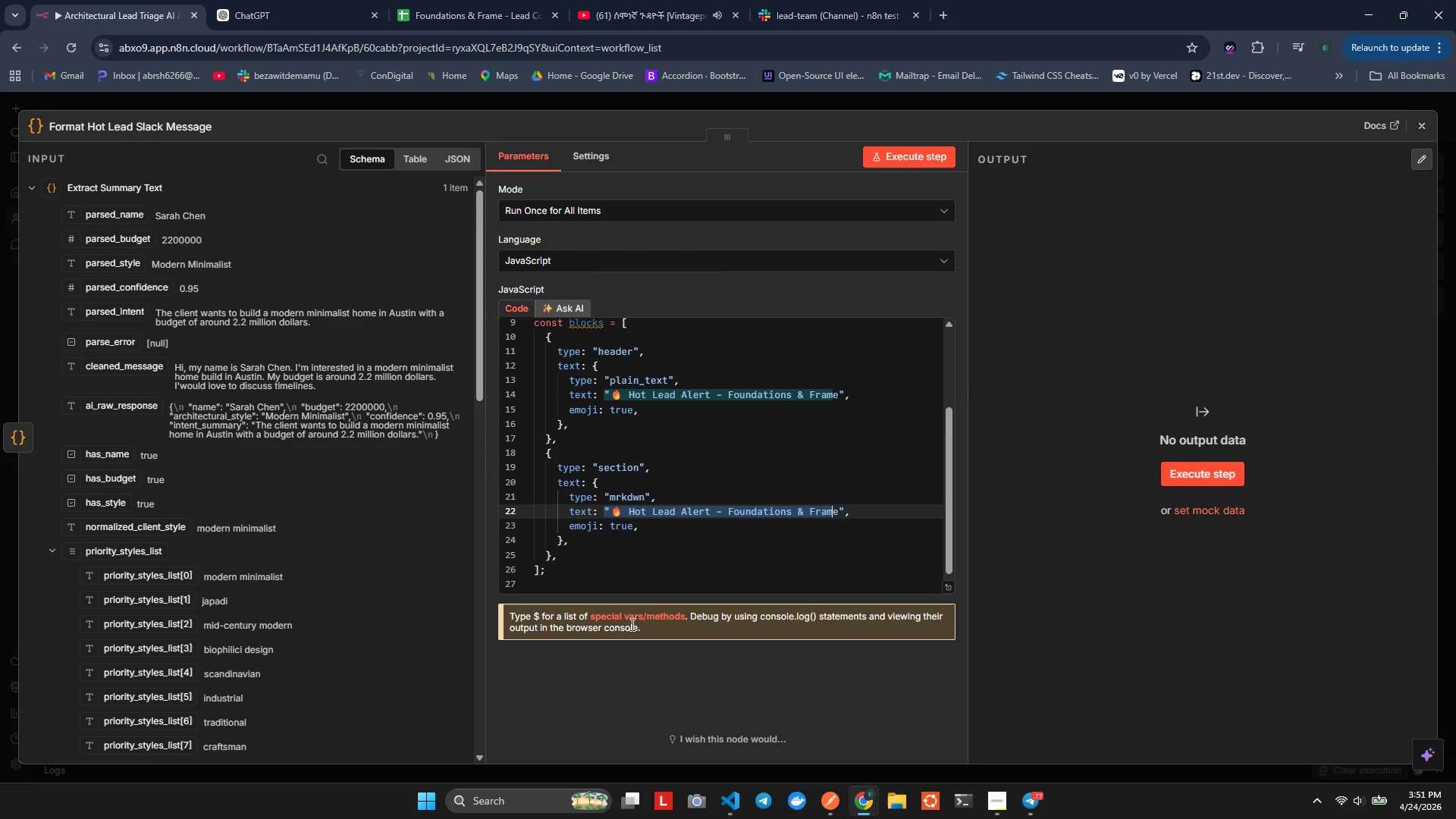 
key(Shift+ArrowRight)
 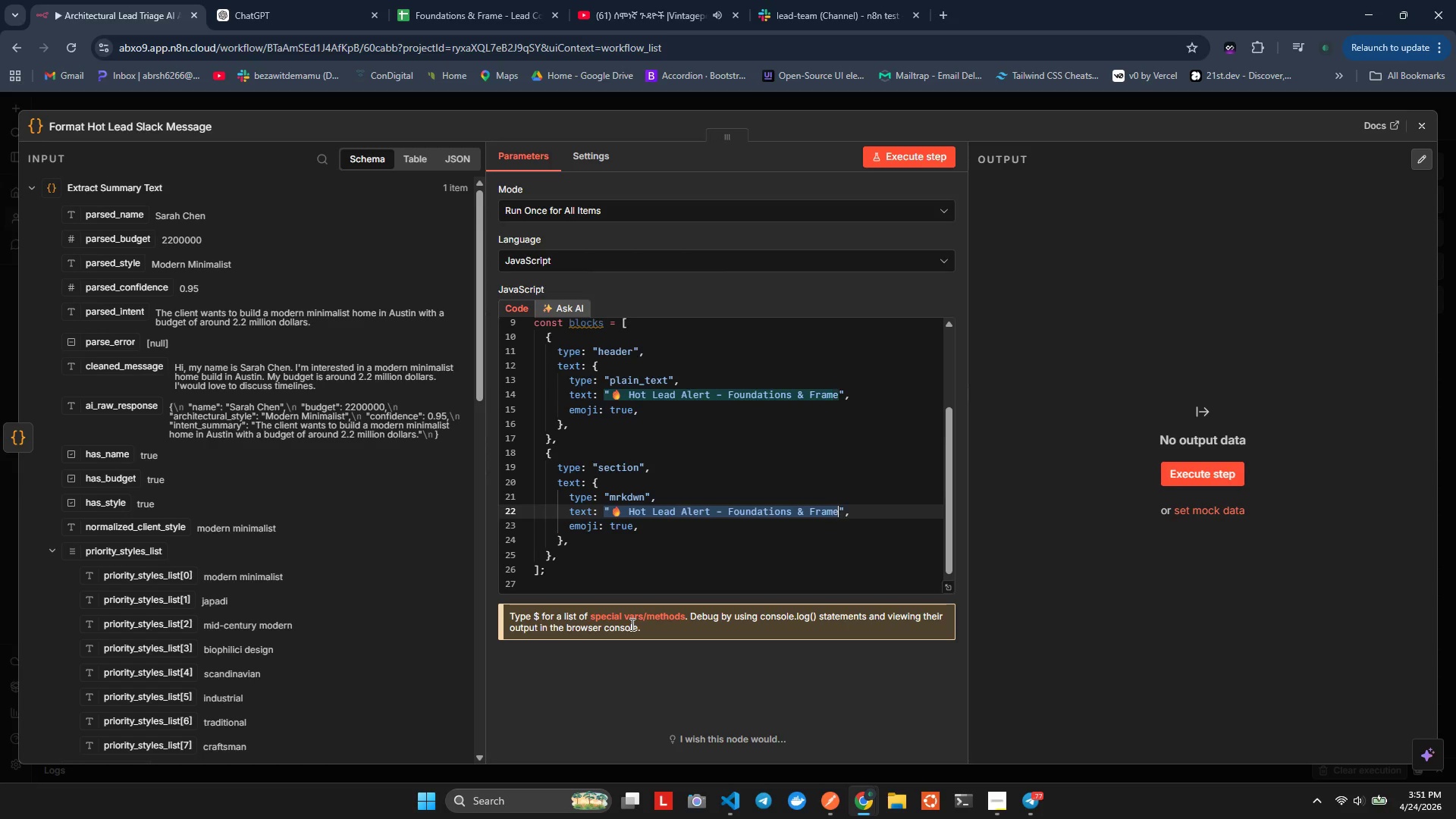 
key(Shift+ArrowRight)
 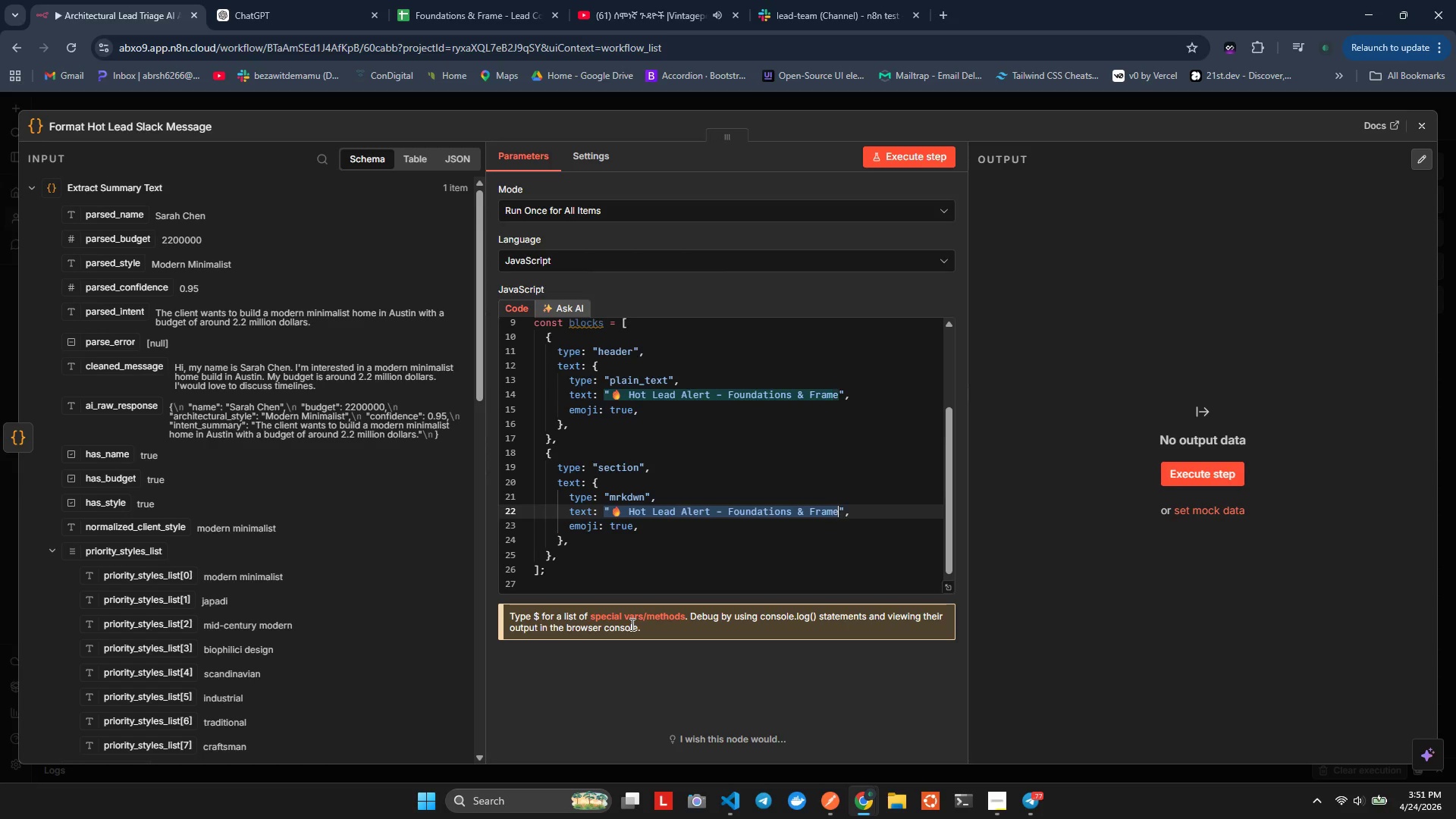 
key(Shift+ArrowRight)
 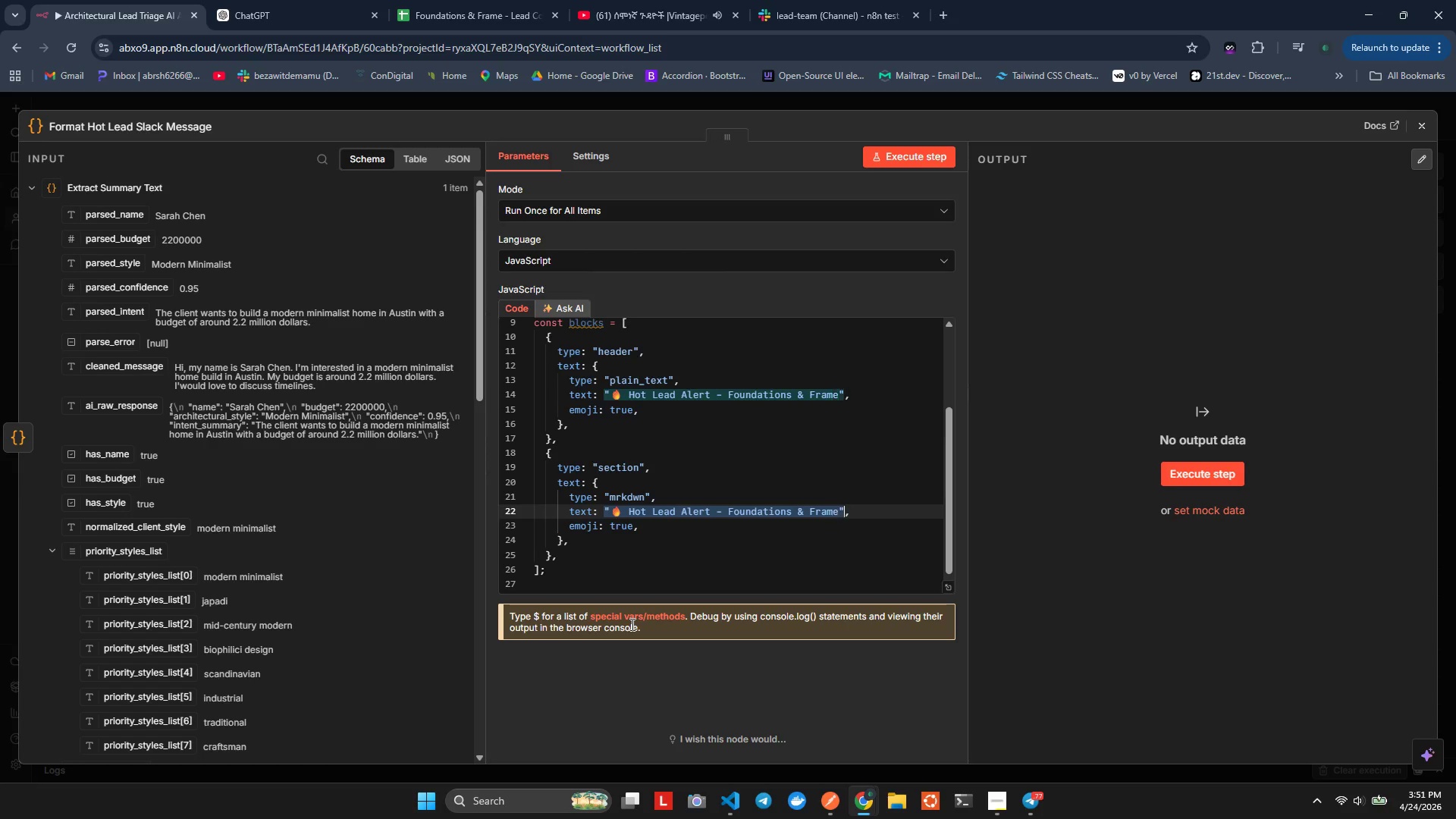 
key(Shift+ArrowRight)
 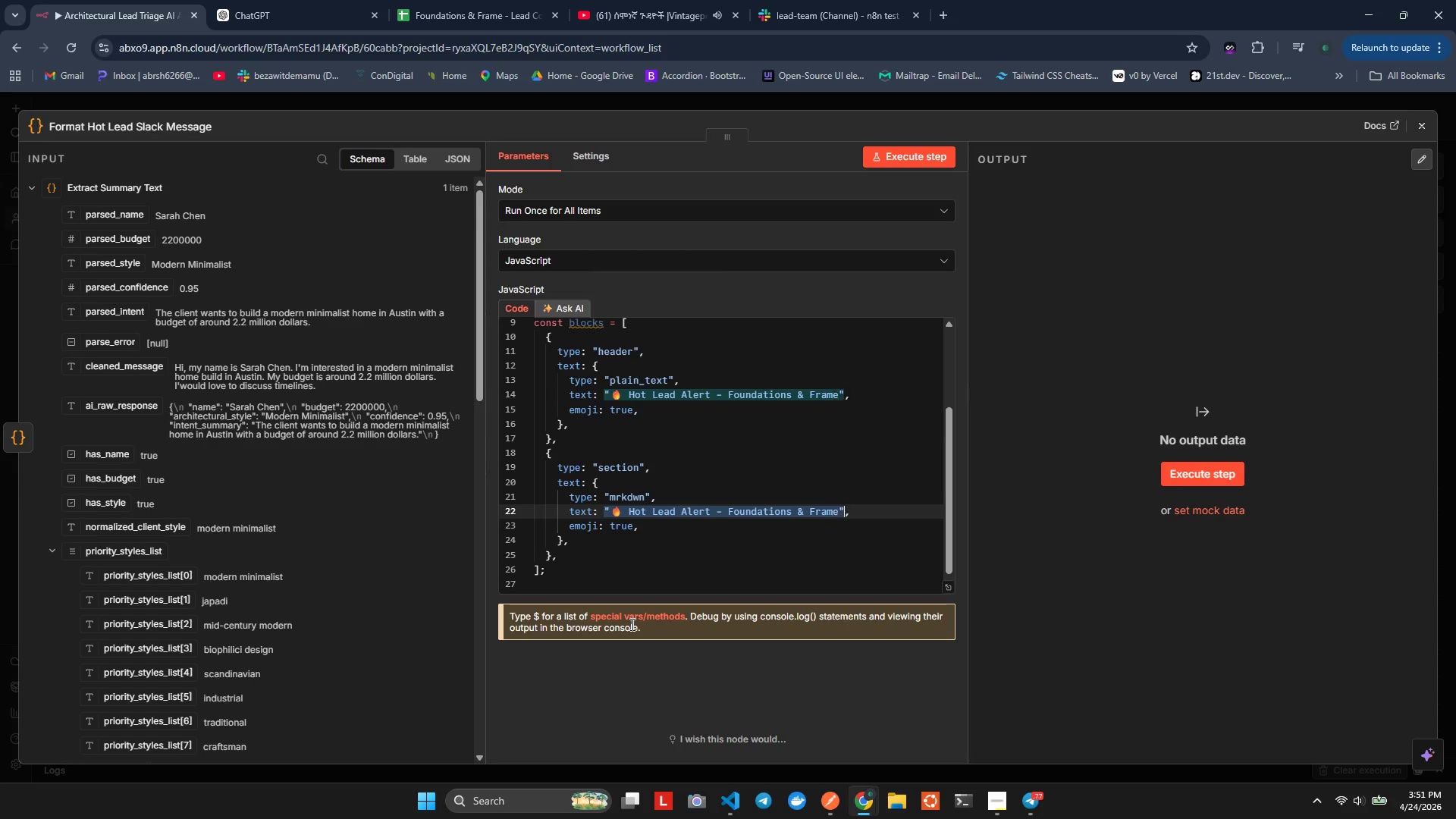 
key(Shift+ArrowRight)
 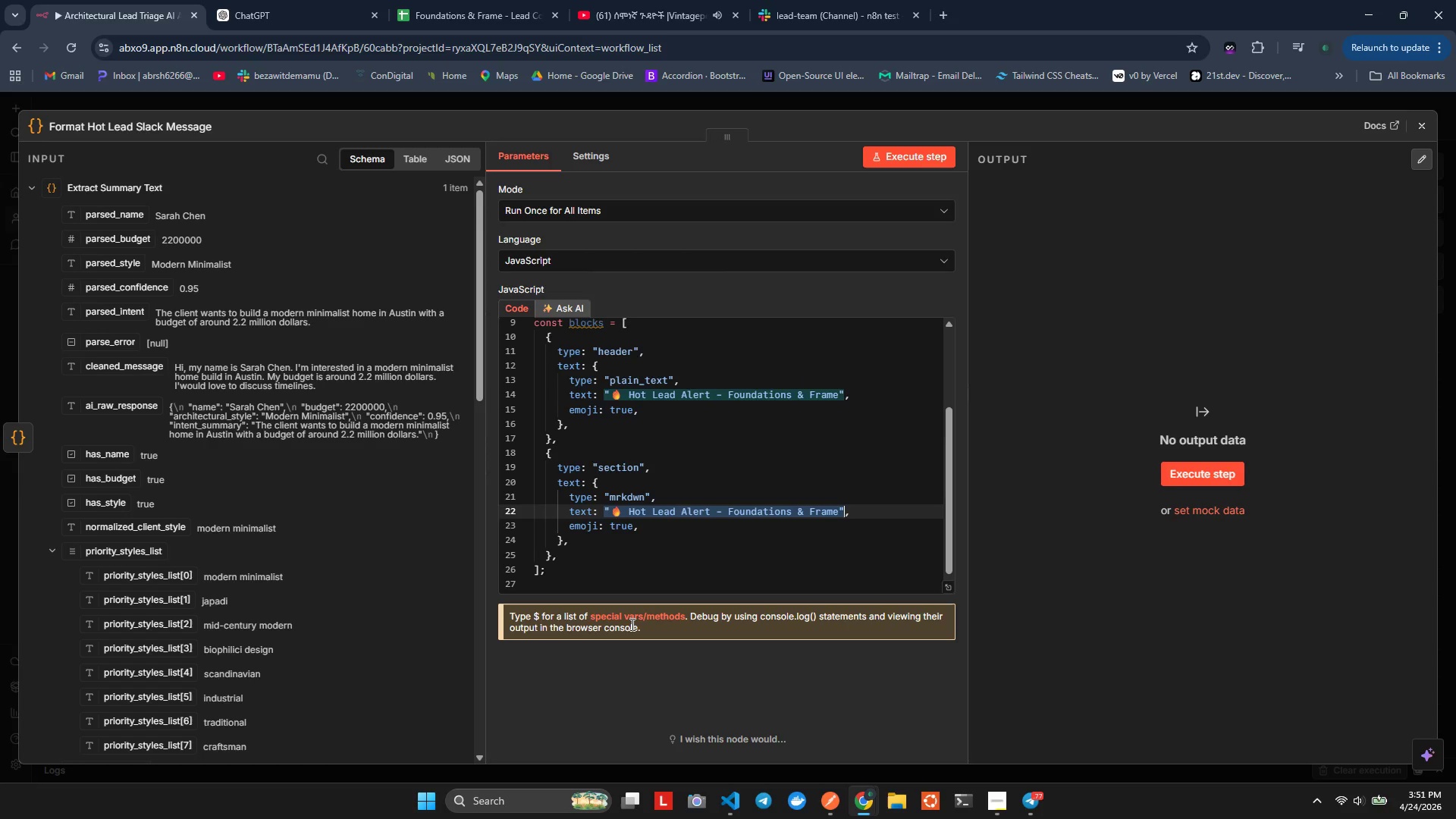 
key(Shift+ArrowRight)
 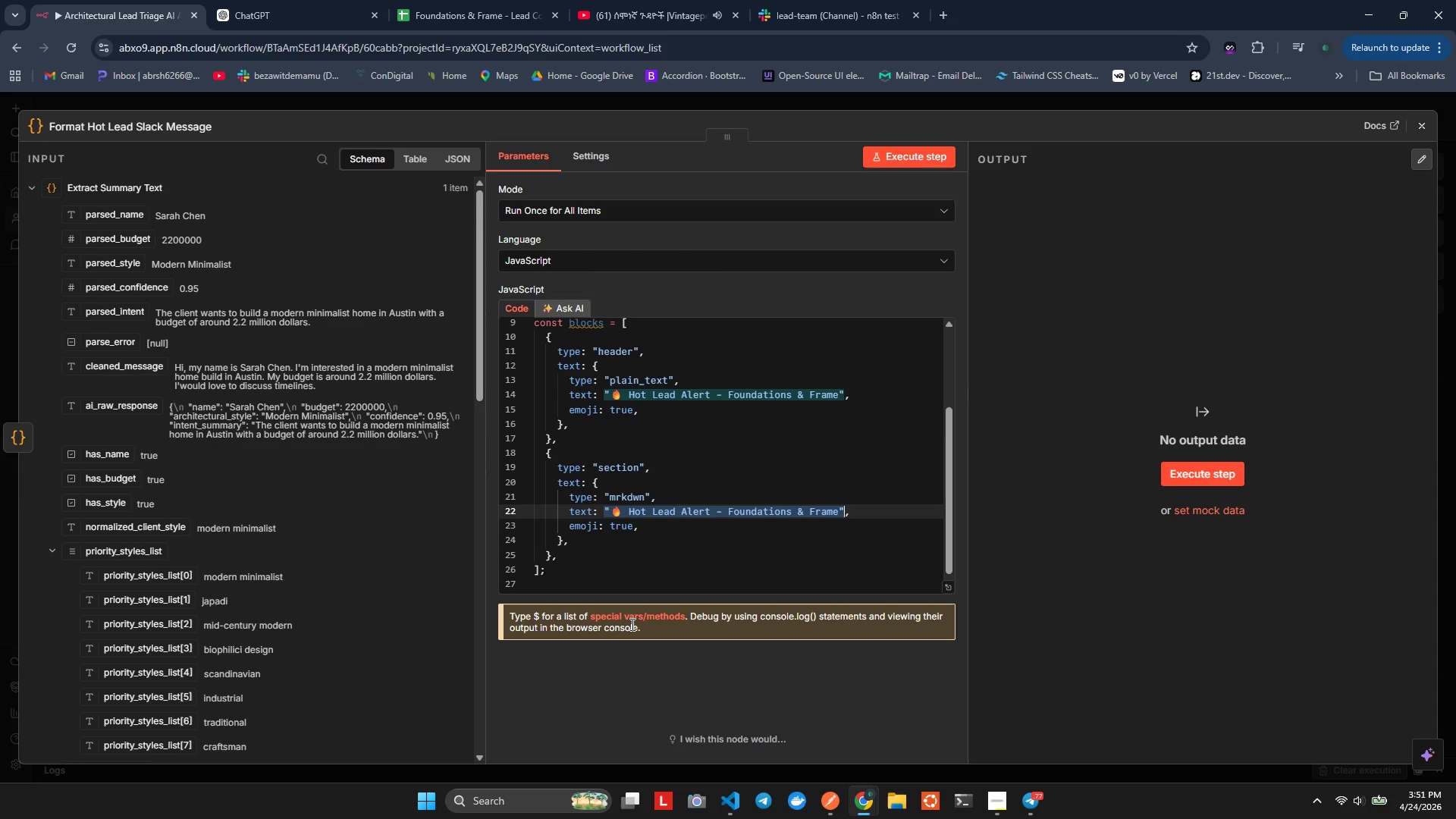 
key(Shift+ArrowRight)
 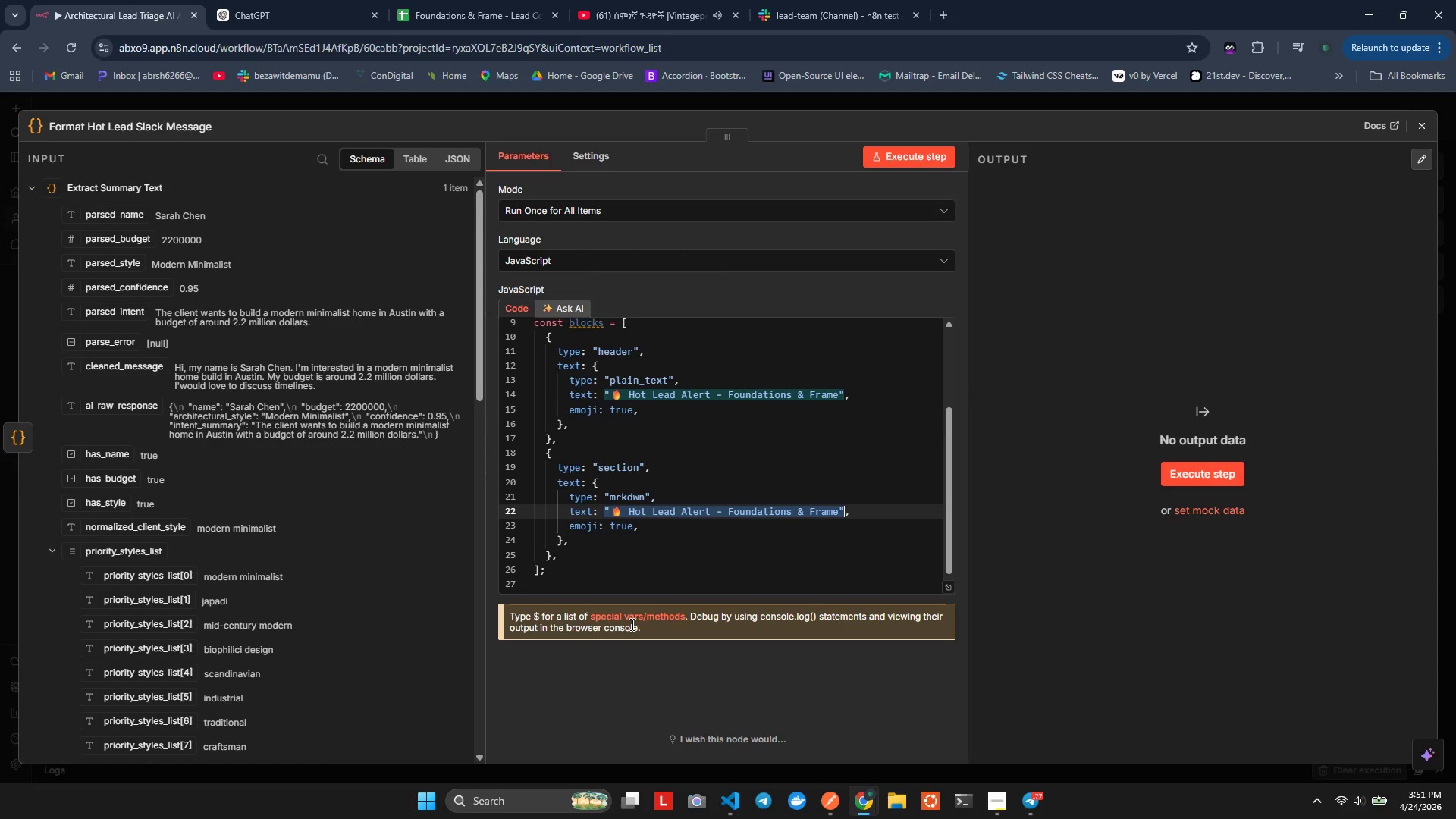 
type(data.a)
 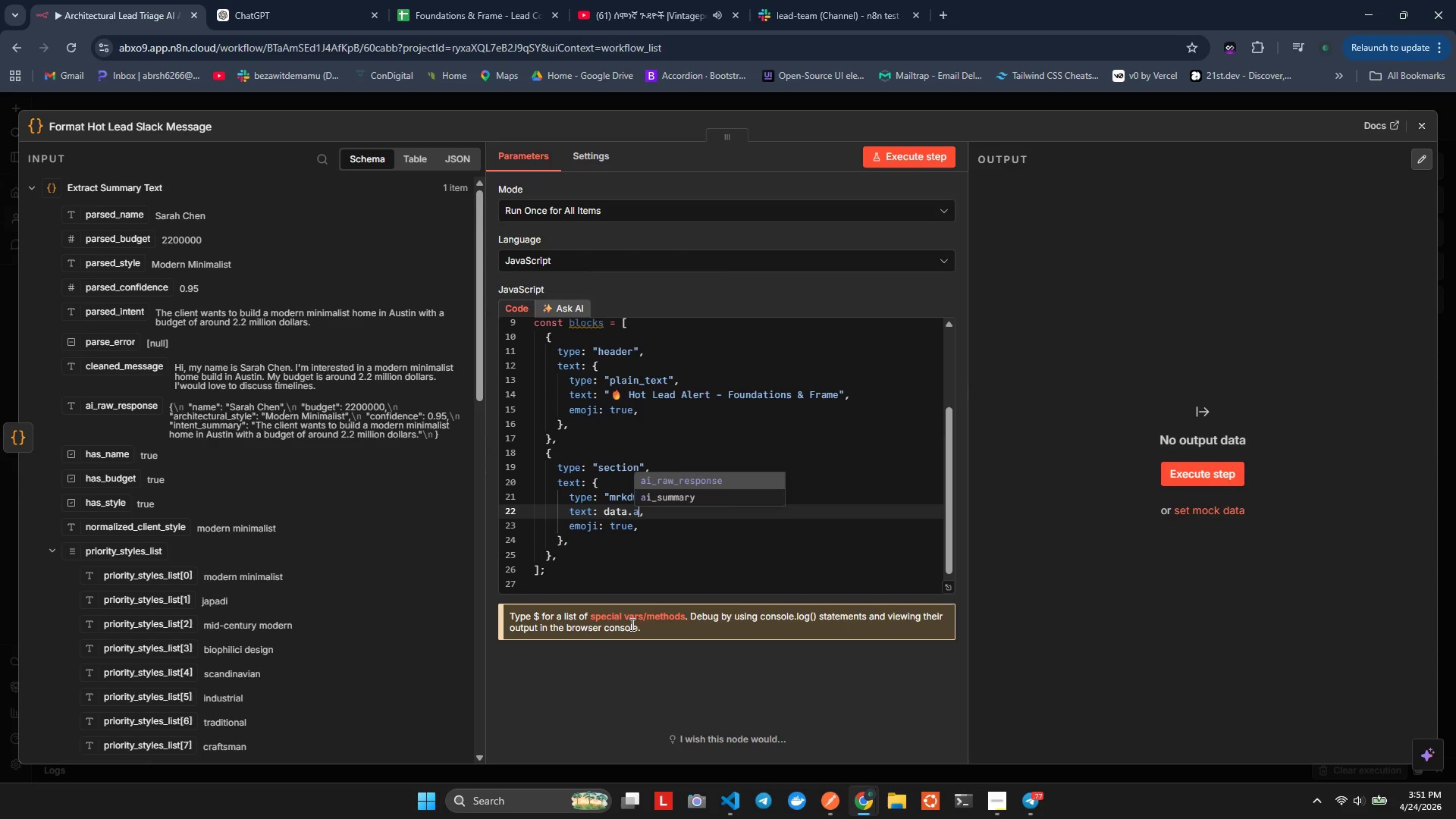 
key(Enter)
 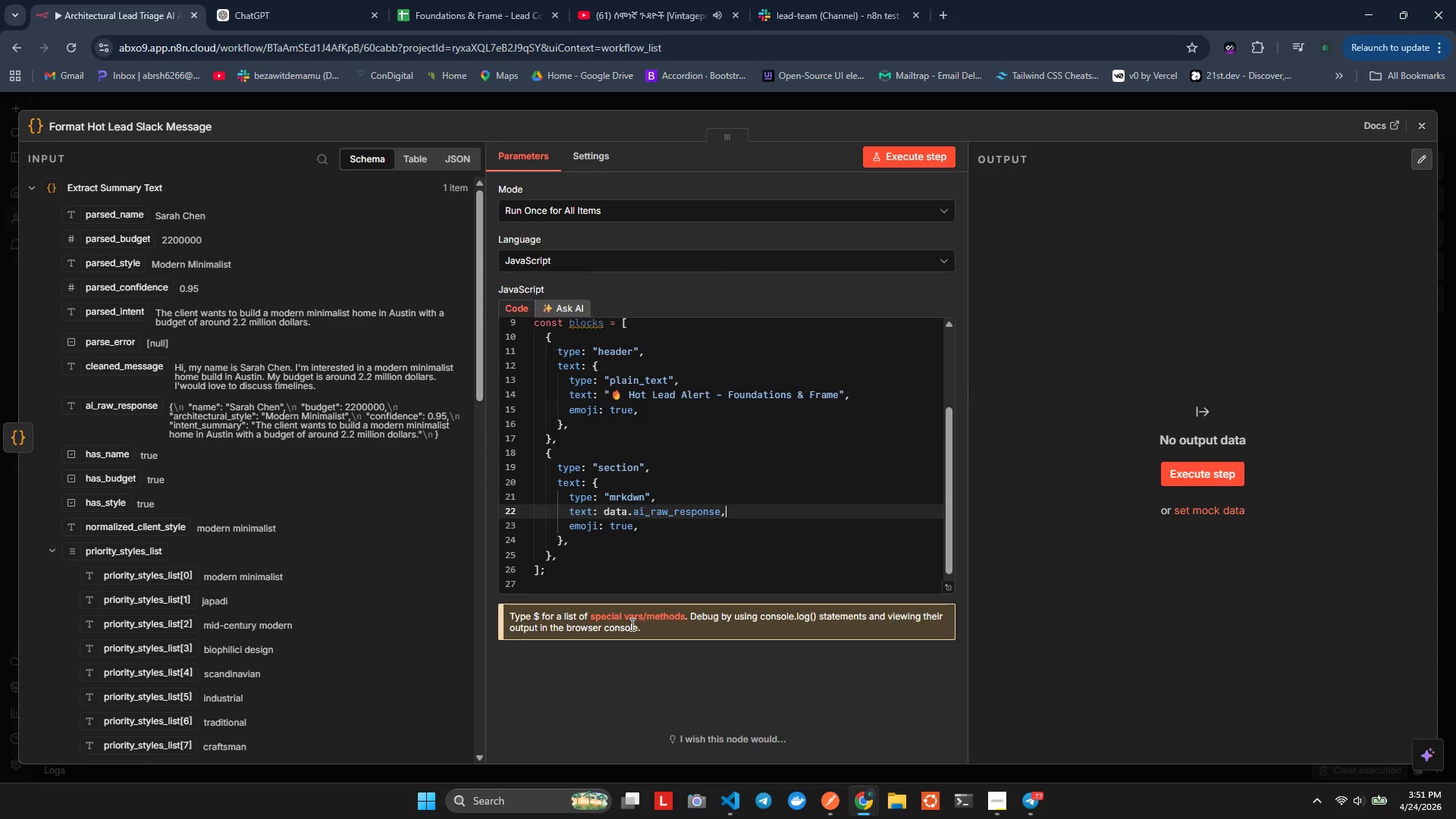 
key(ArrowRight)
 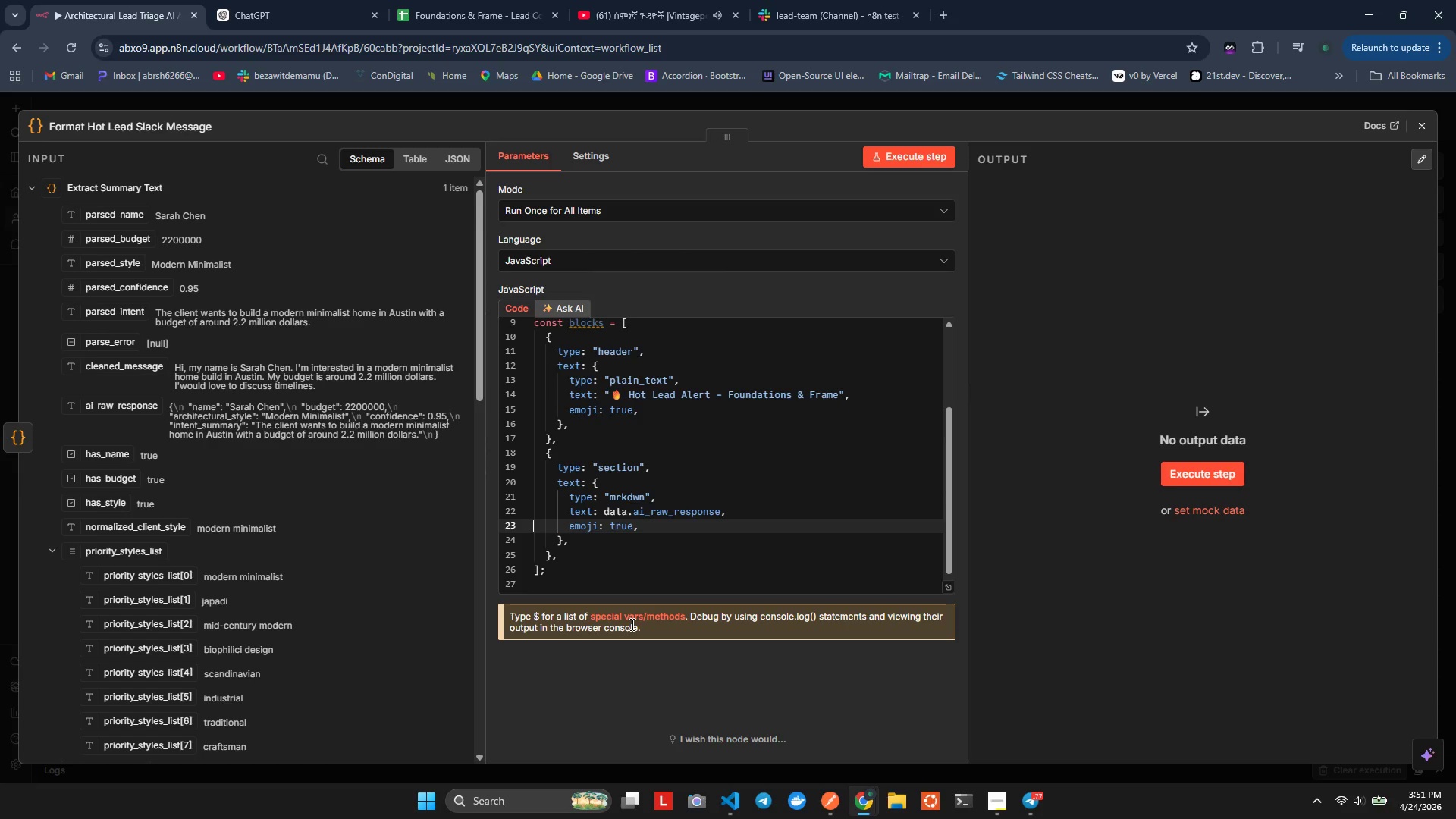 
key(ArrowRight)
 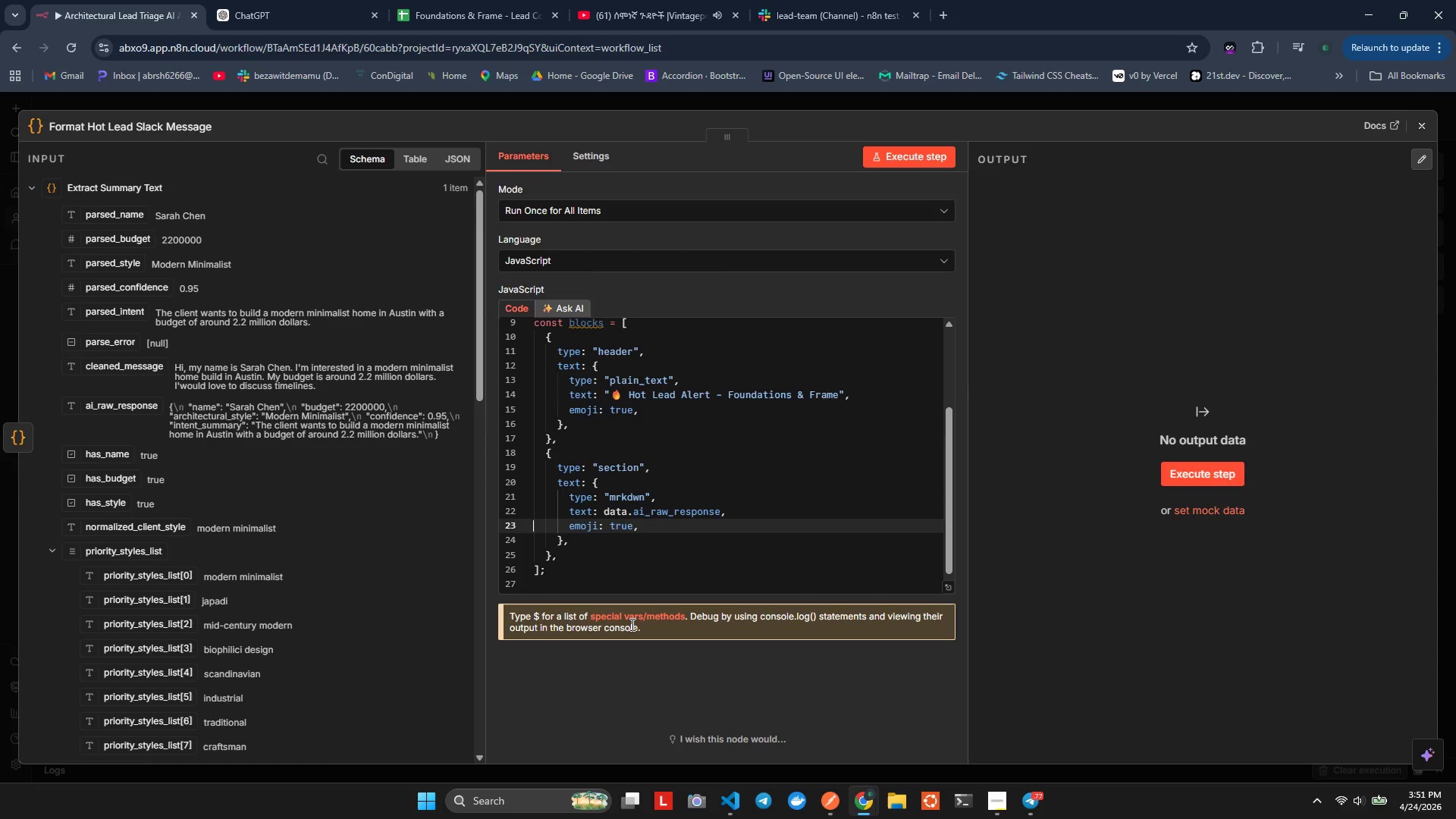 
key(Control+ControlLeft)
 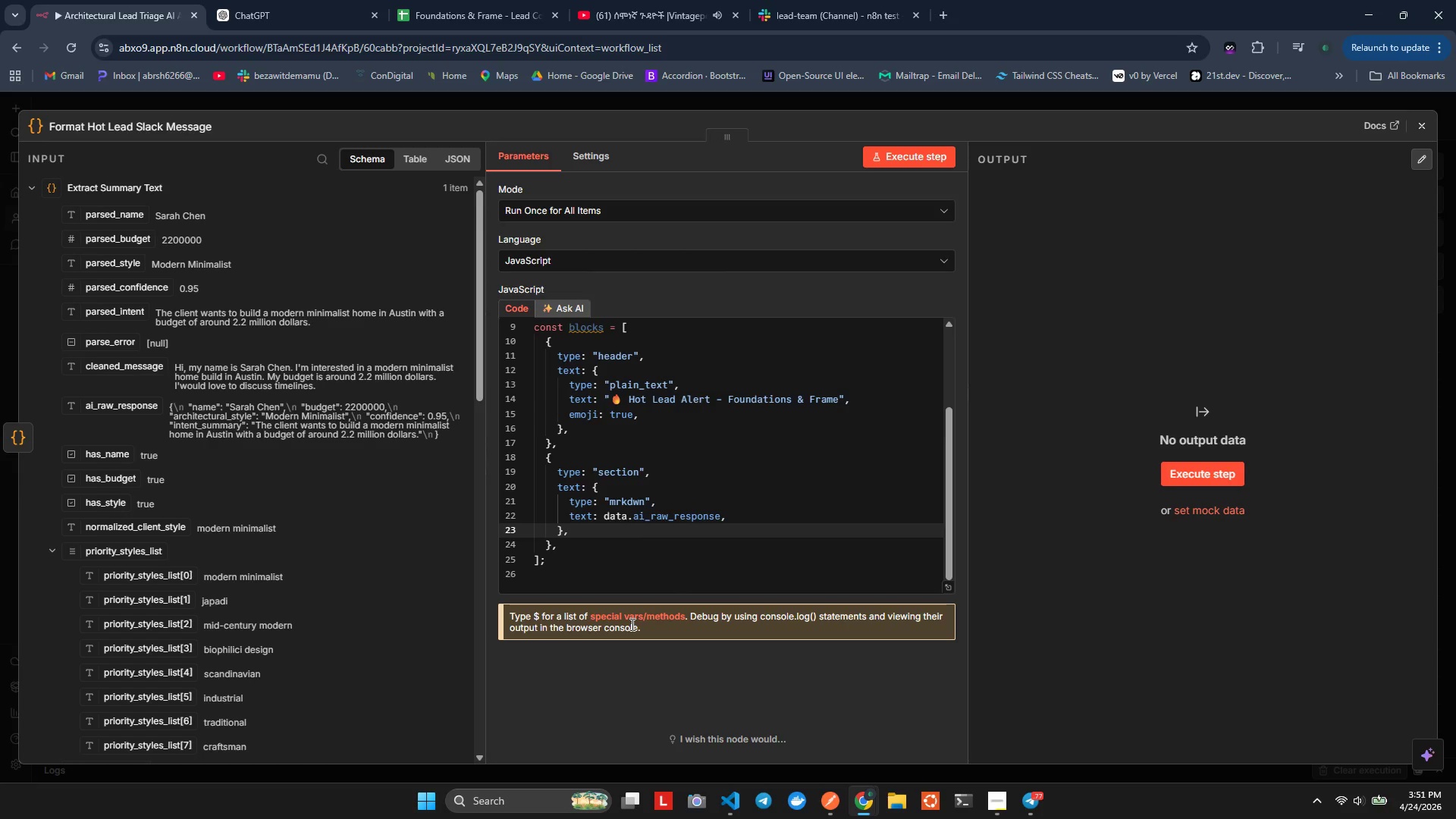 
key(Control+X)
 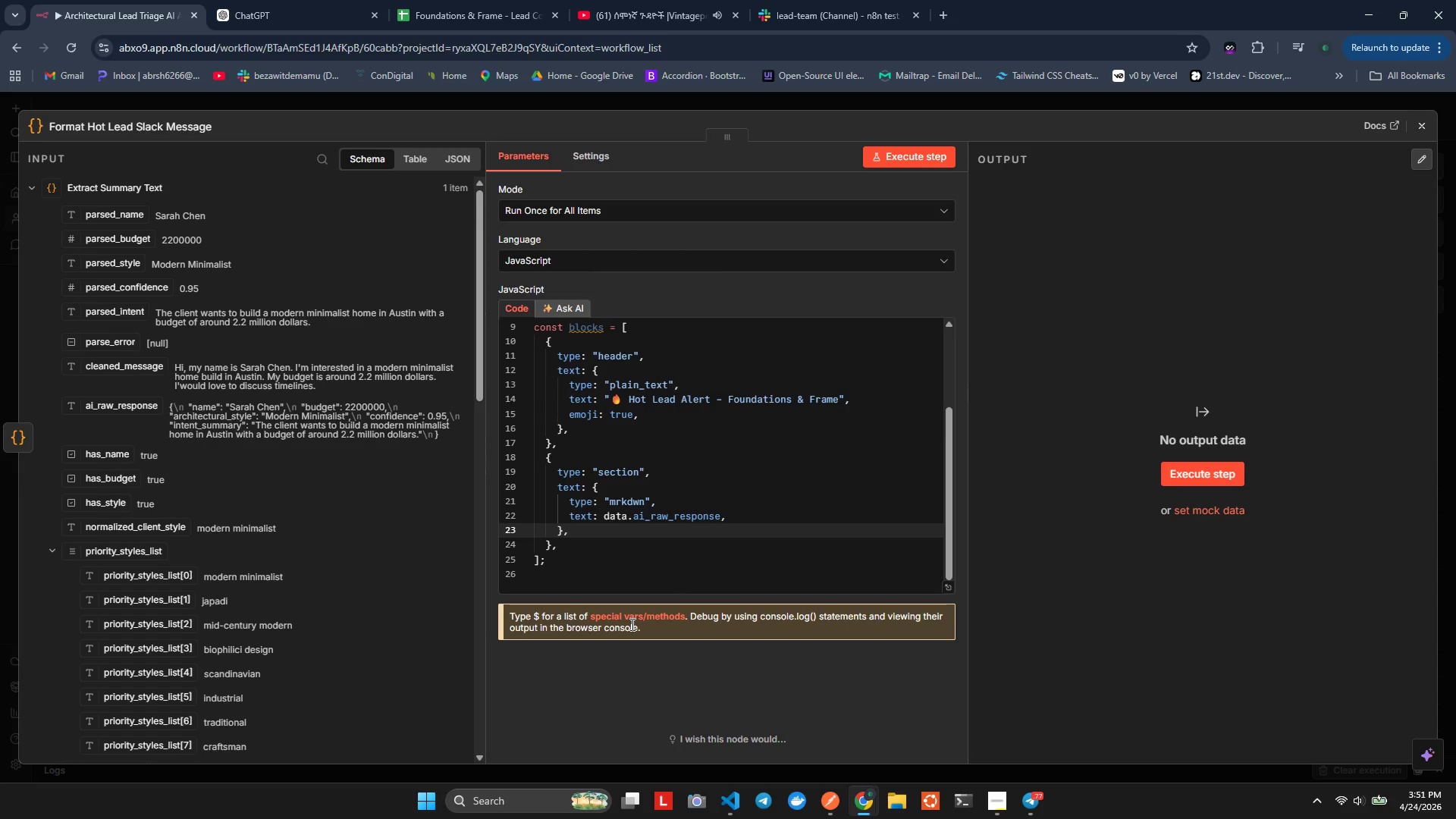 
key(Control+ControlLeft)
 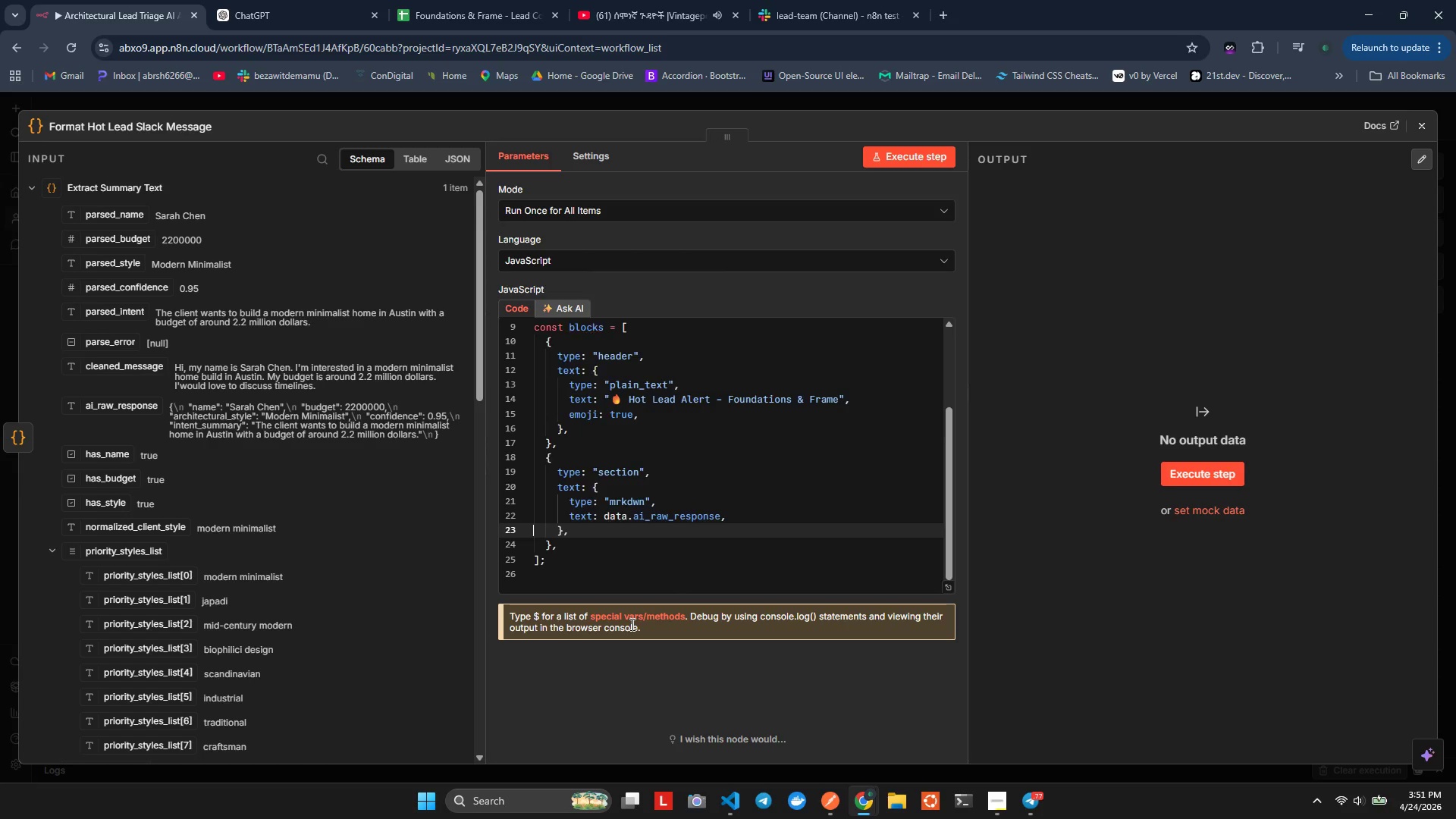 
key(Alt+Shift+F)
 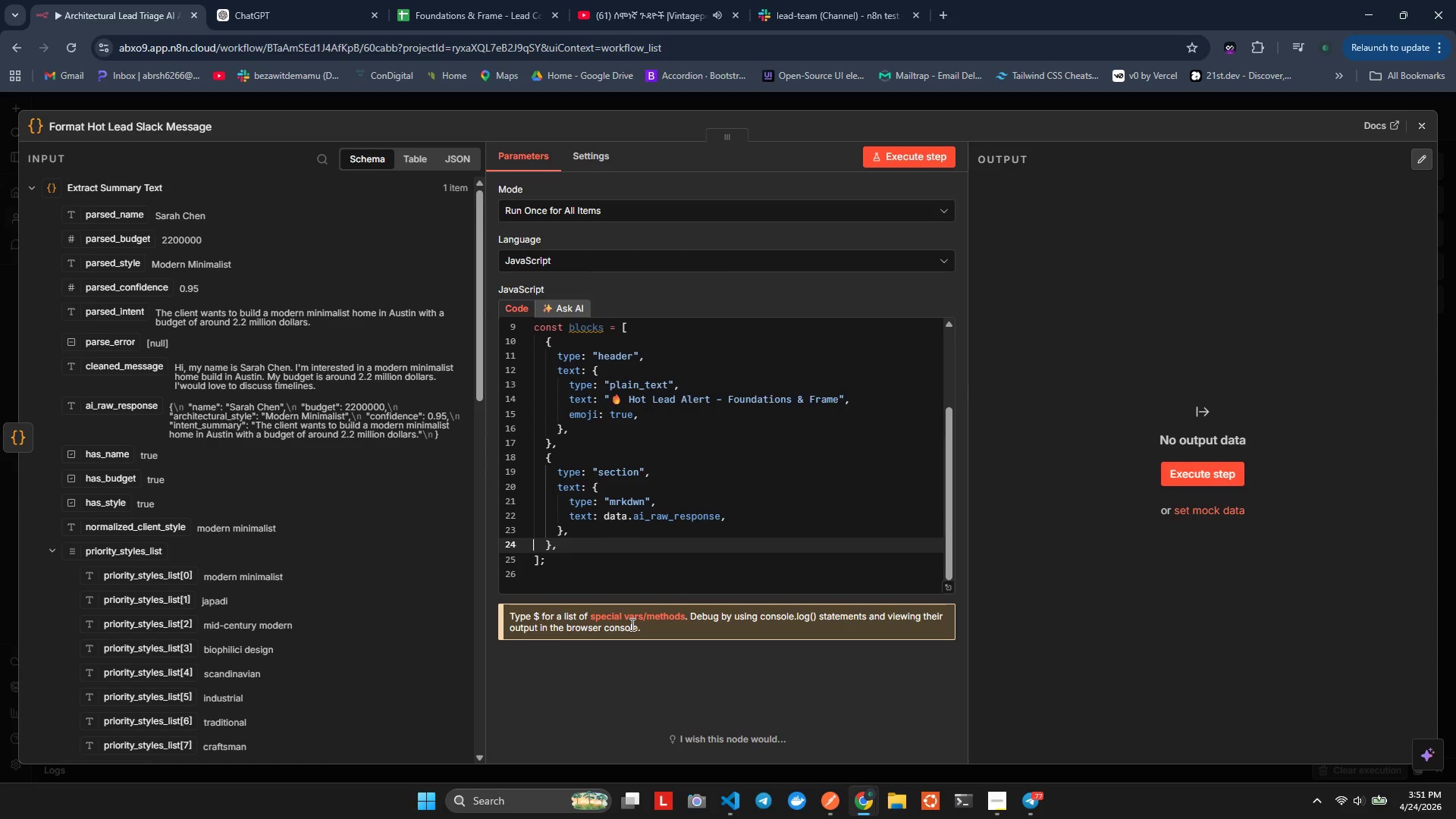 
key(ArrowDown)
 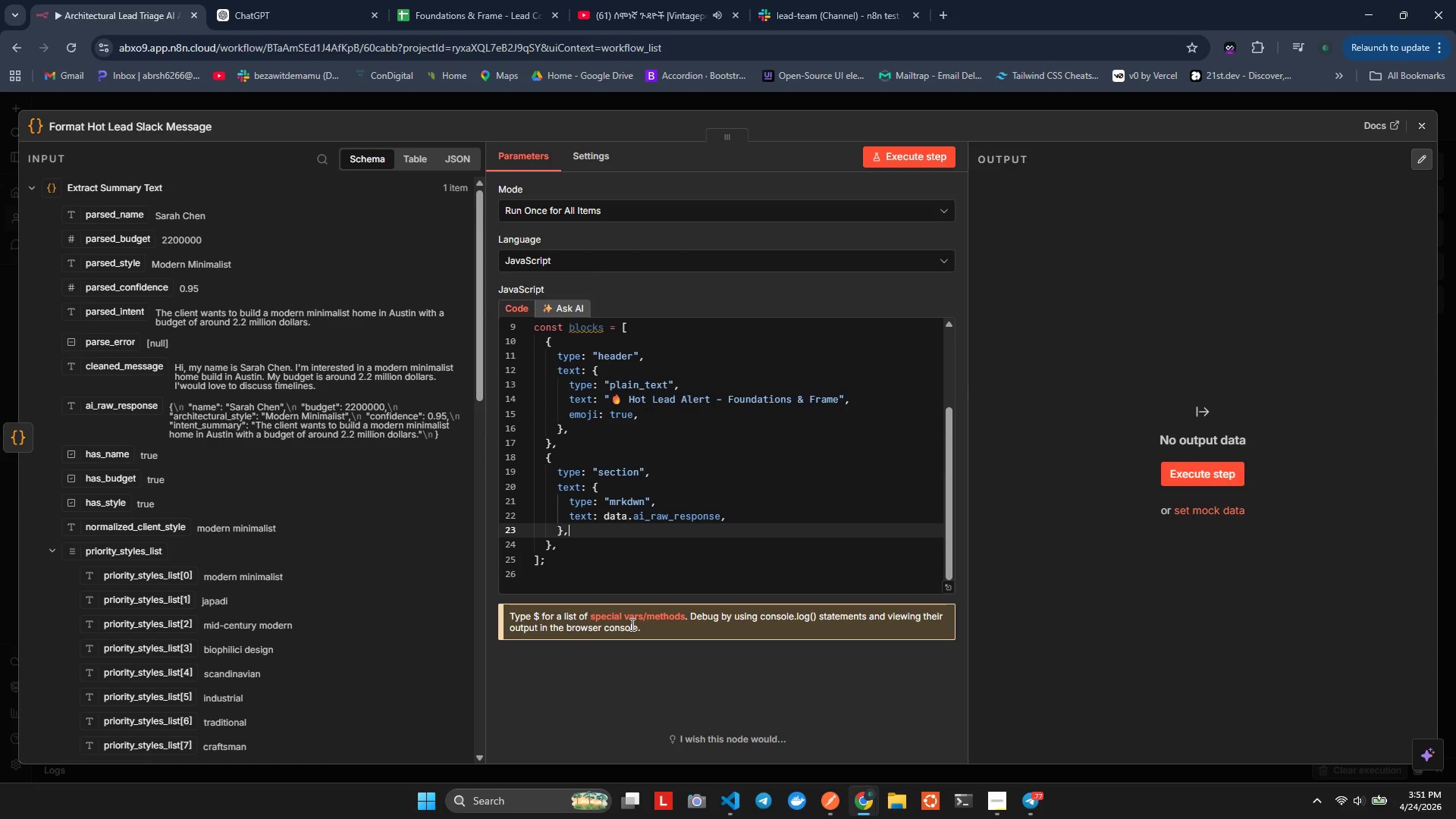 
key(ArrowLeft)
 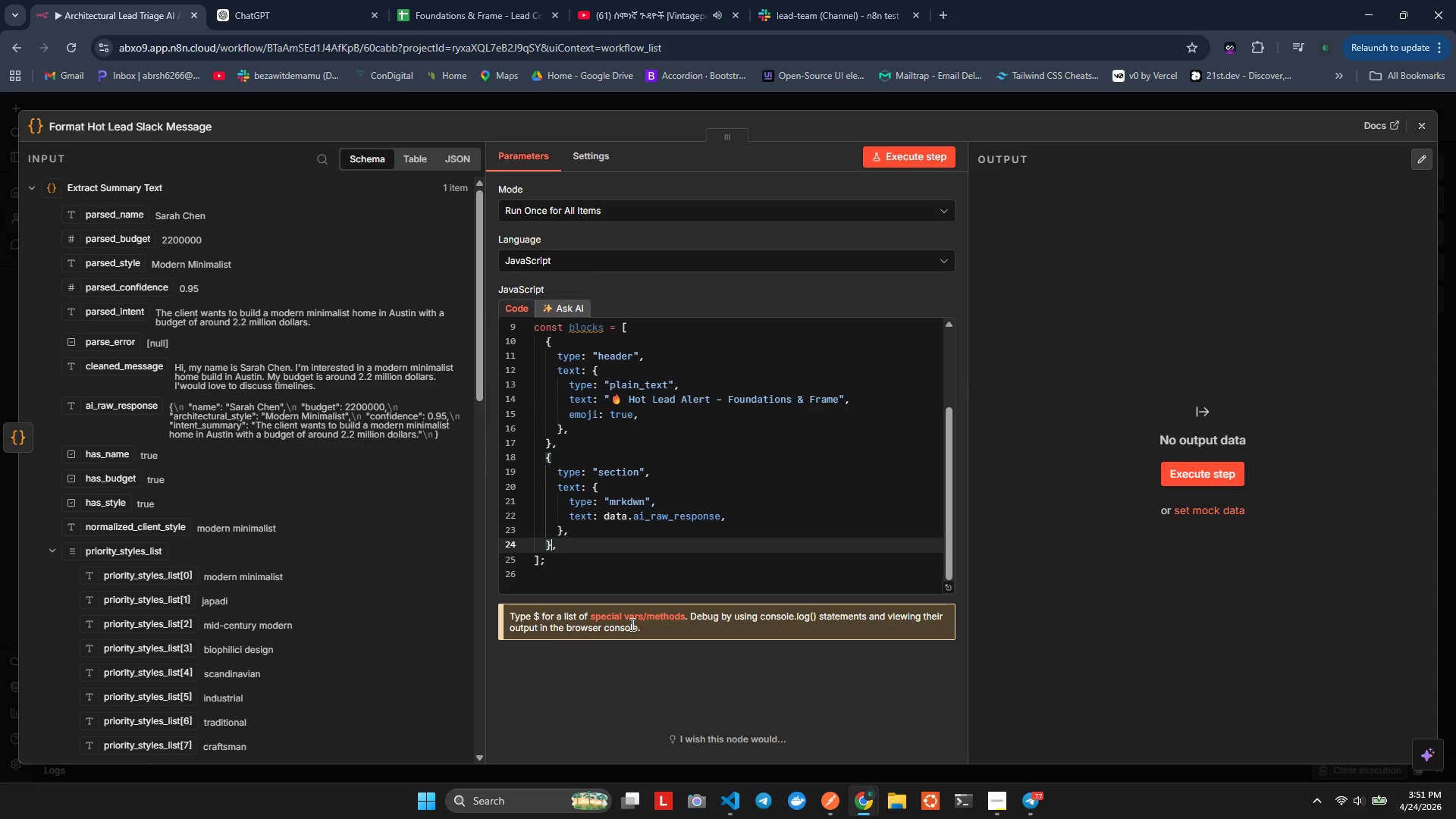 
key(ArrowDown)
 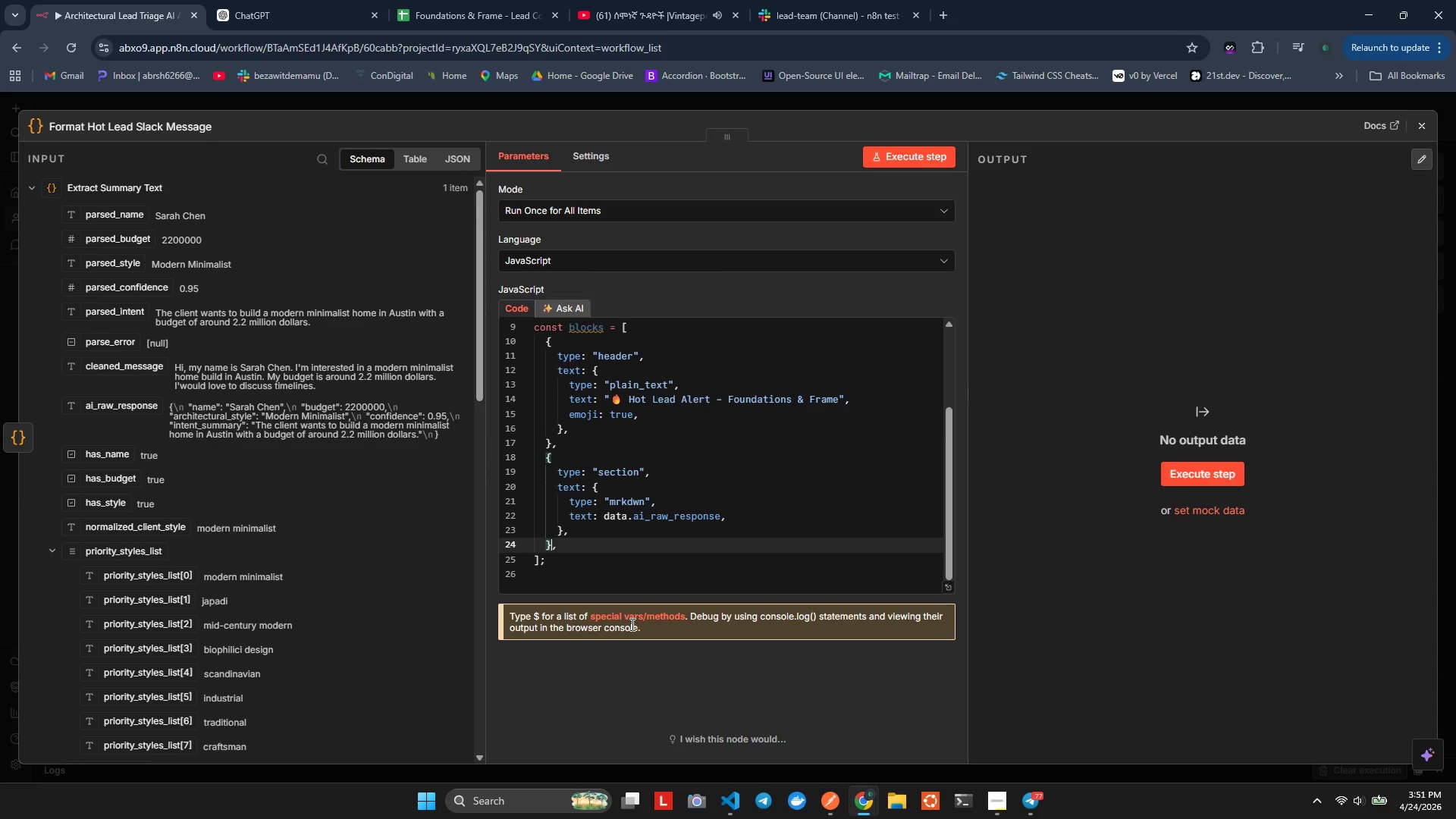 
key(ArrowLeft)
 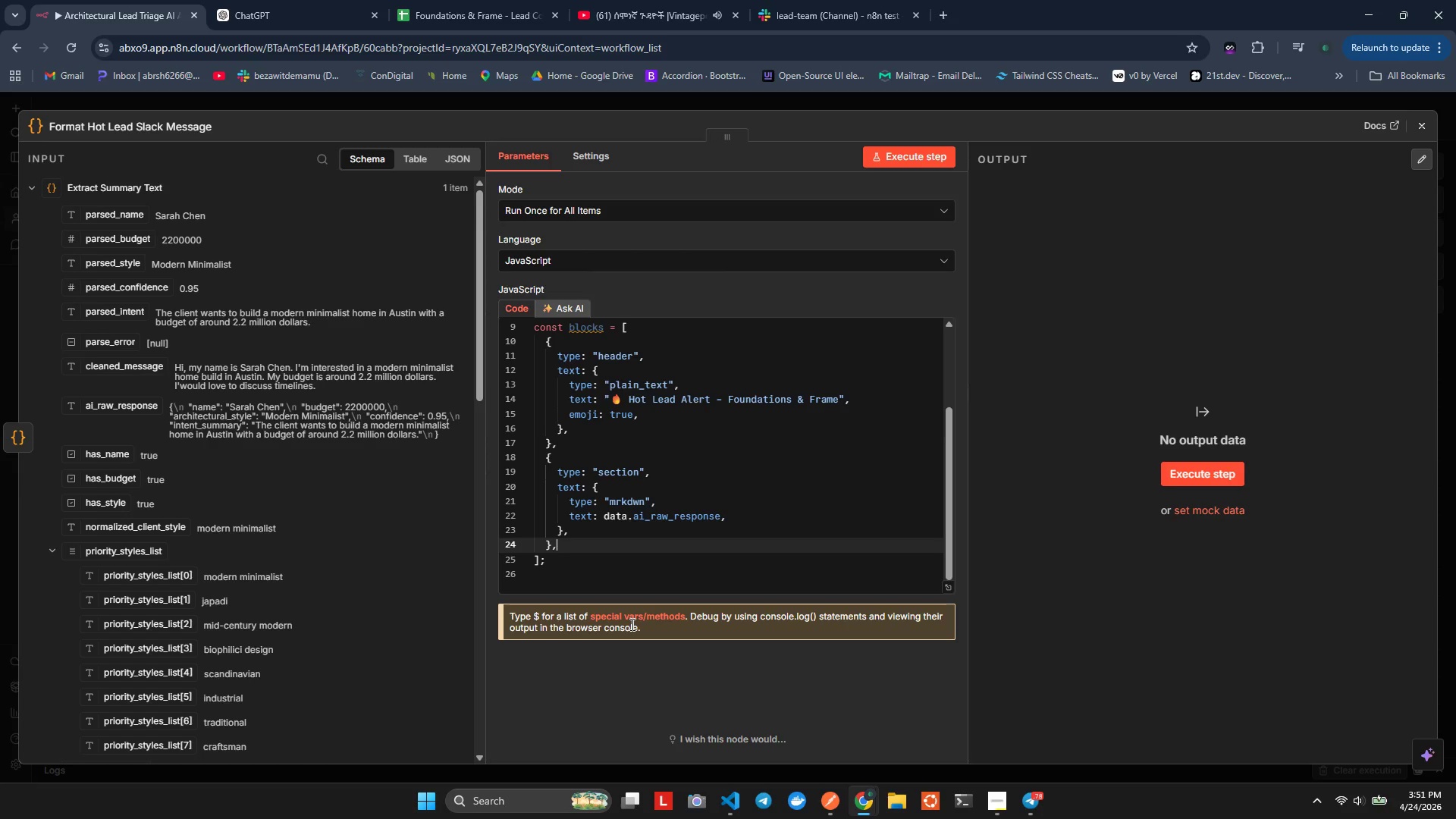 
key(ArrowRight)
 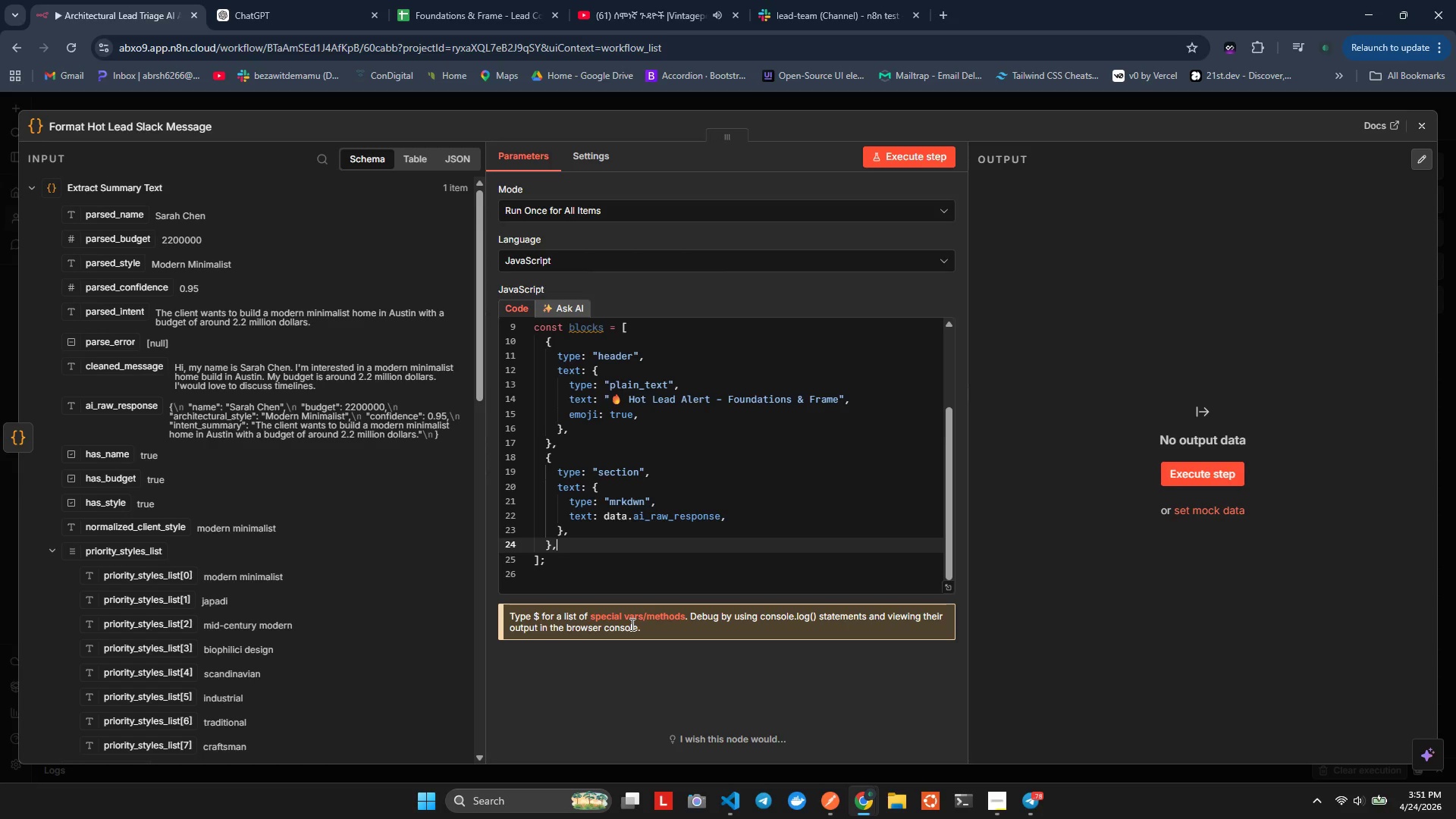 
key(ArrowLeft)
 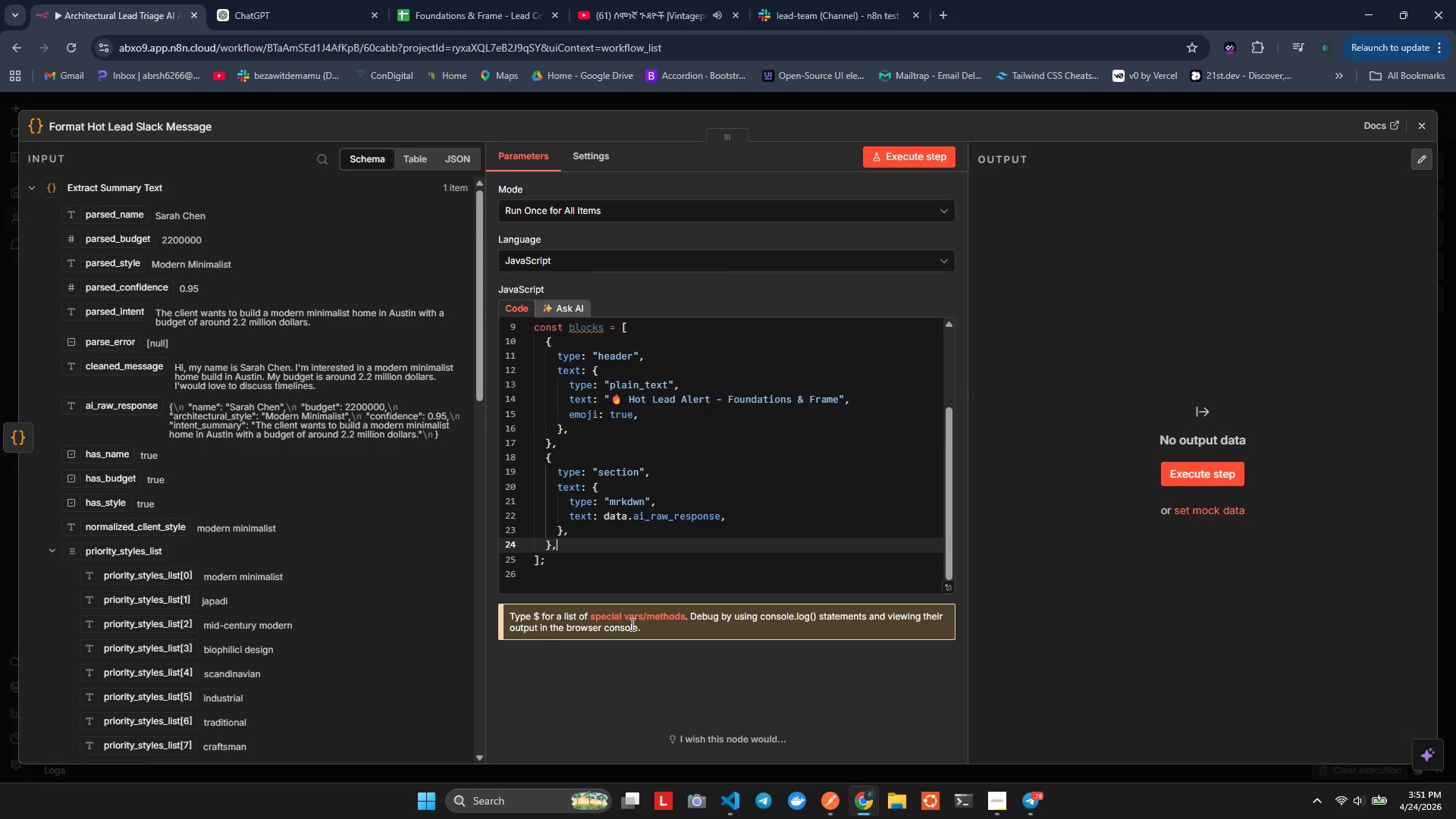 
key(ArrowRight)
 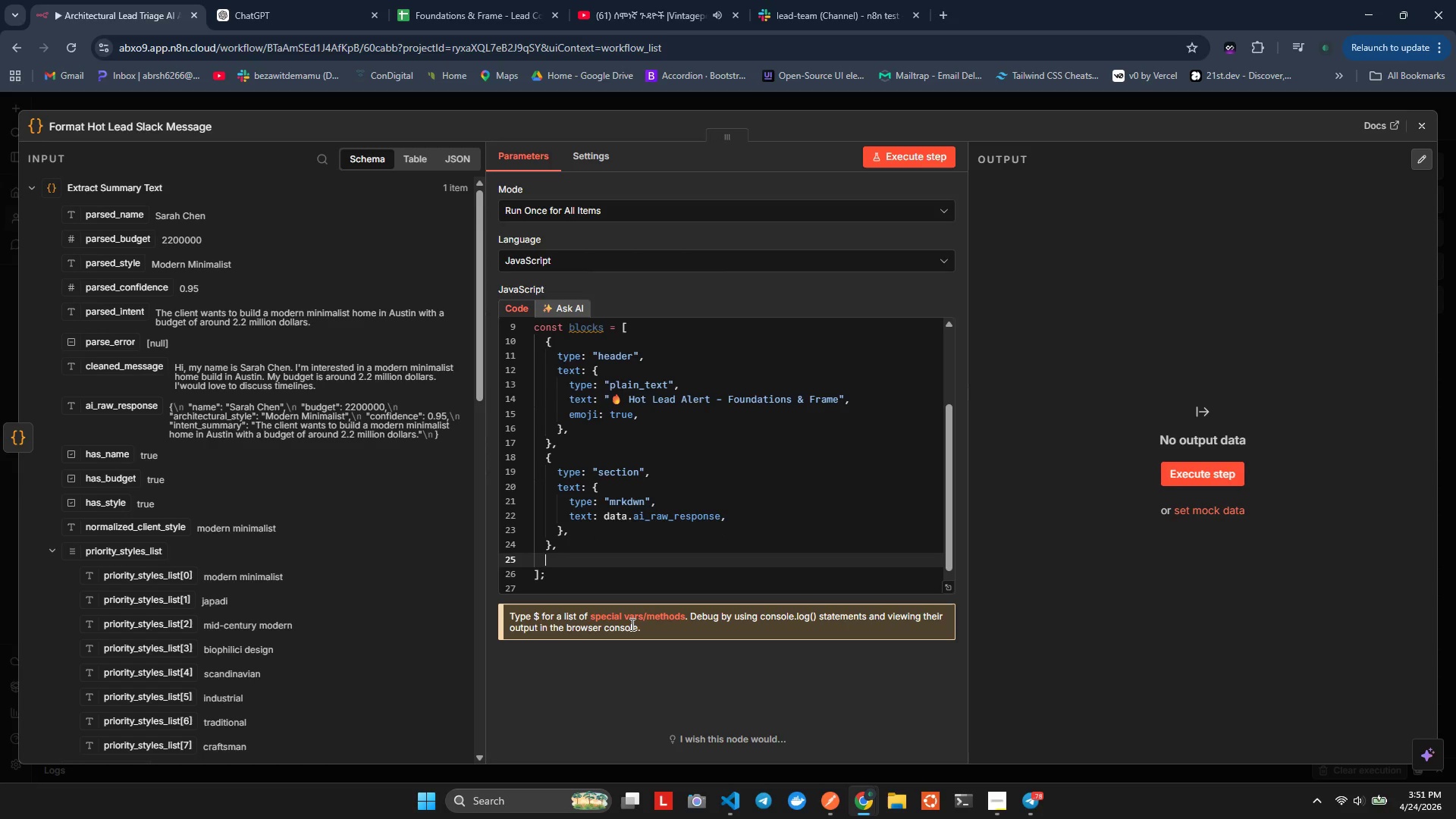 
key(Enter)
 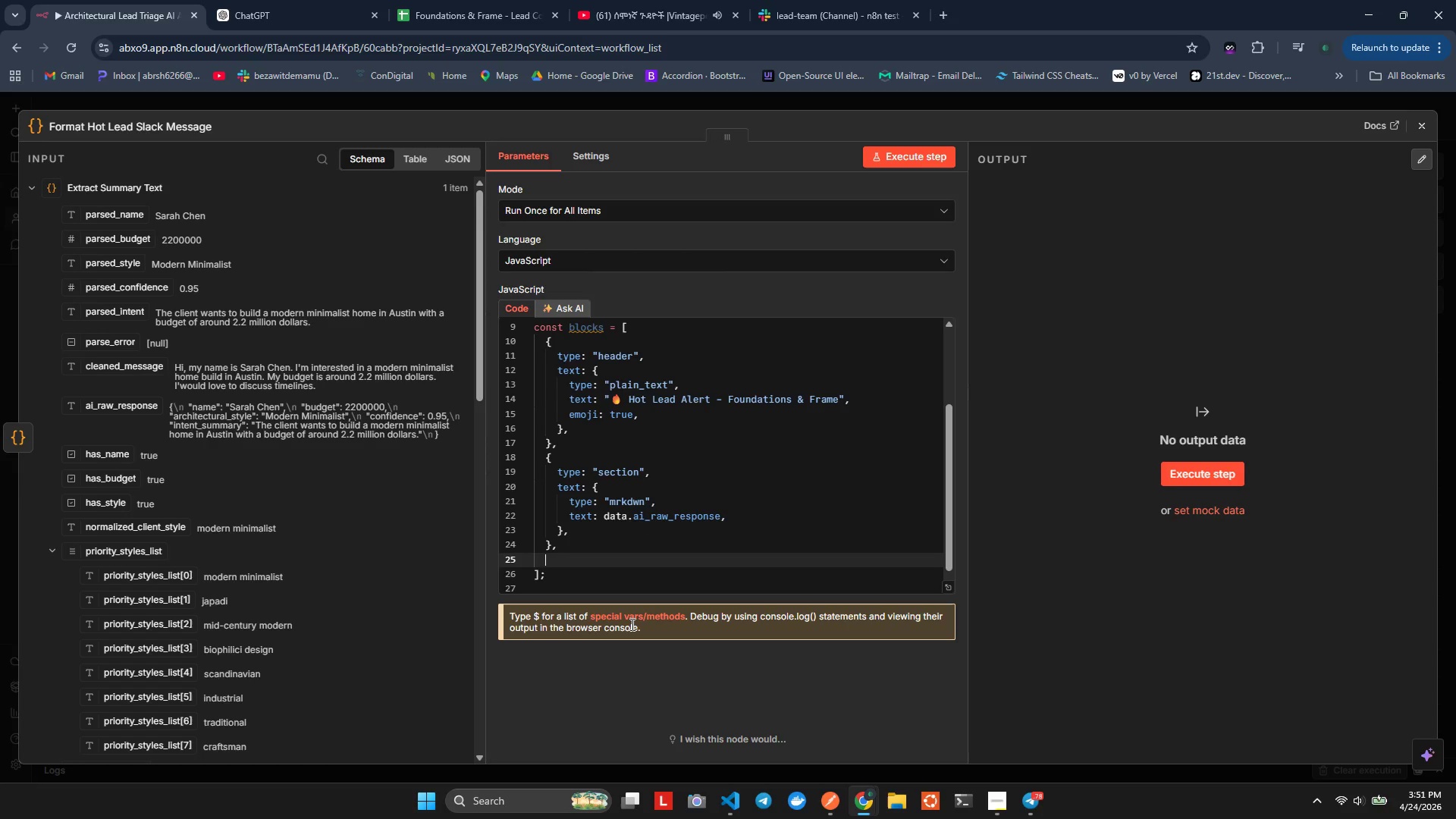 
key(Shift+ShiftLeft)
 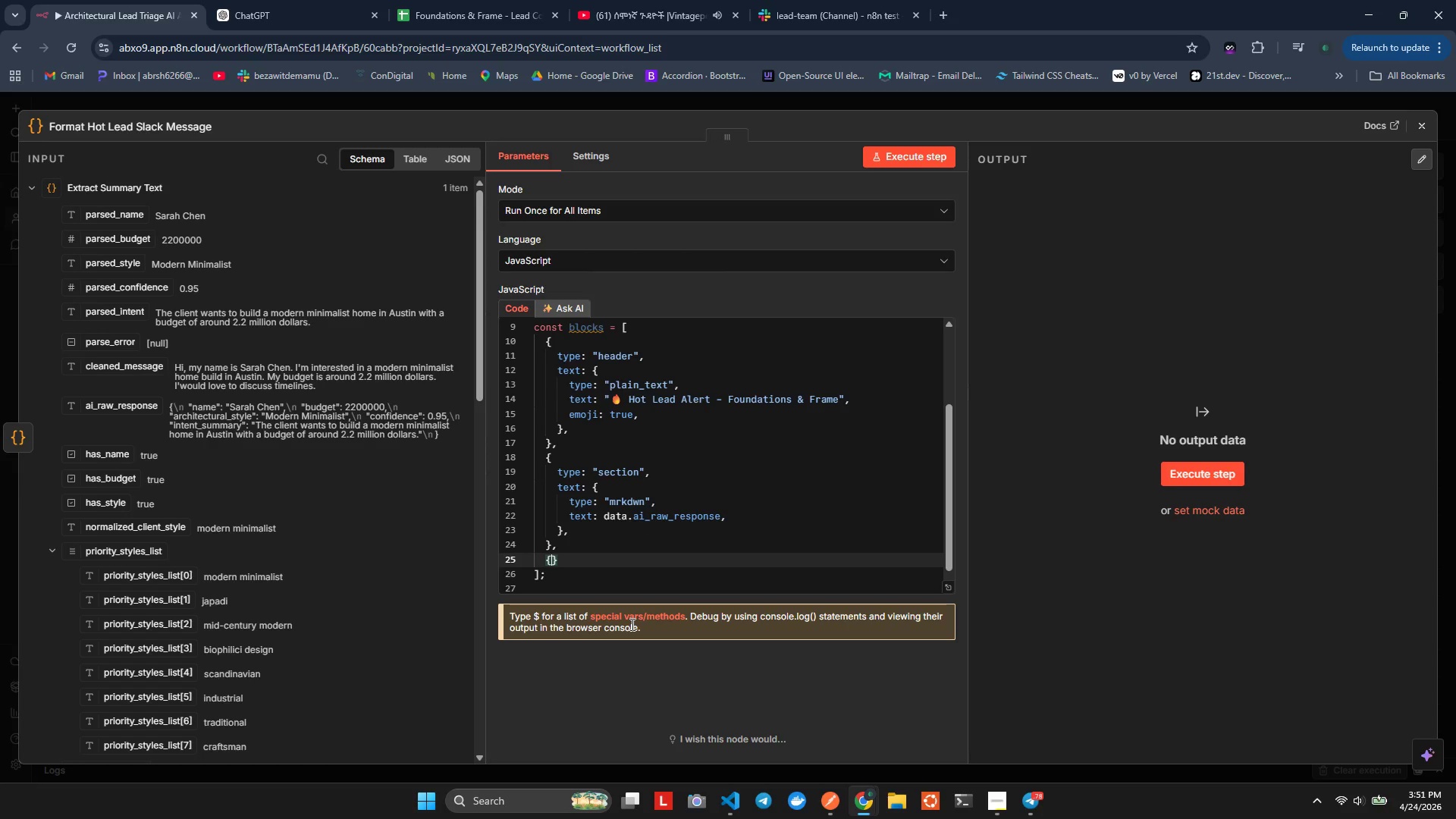 
key(Shift+BracketLeft)
 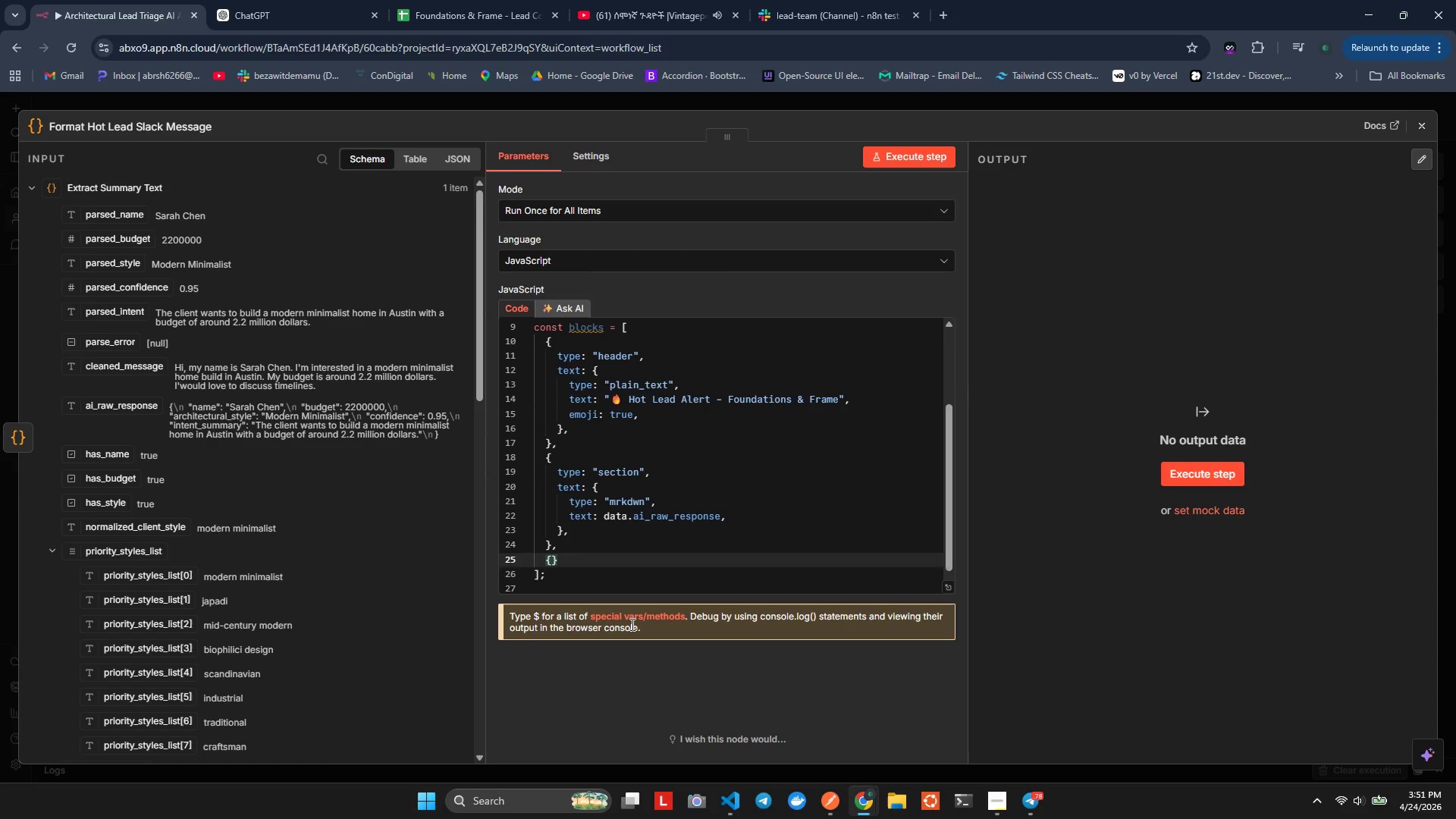 
key(Enter)
 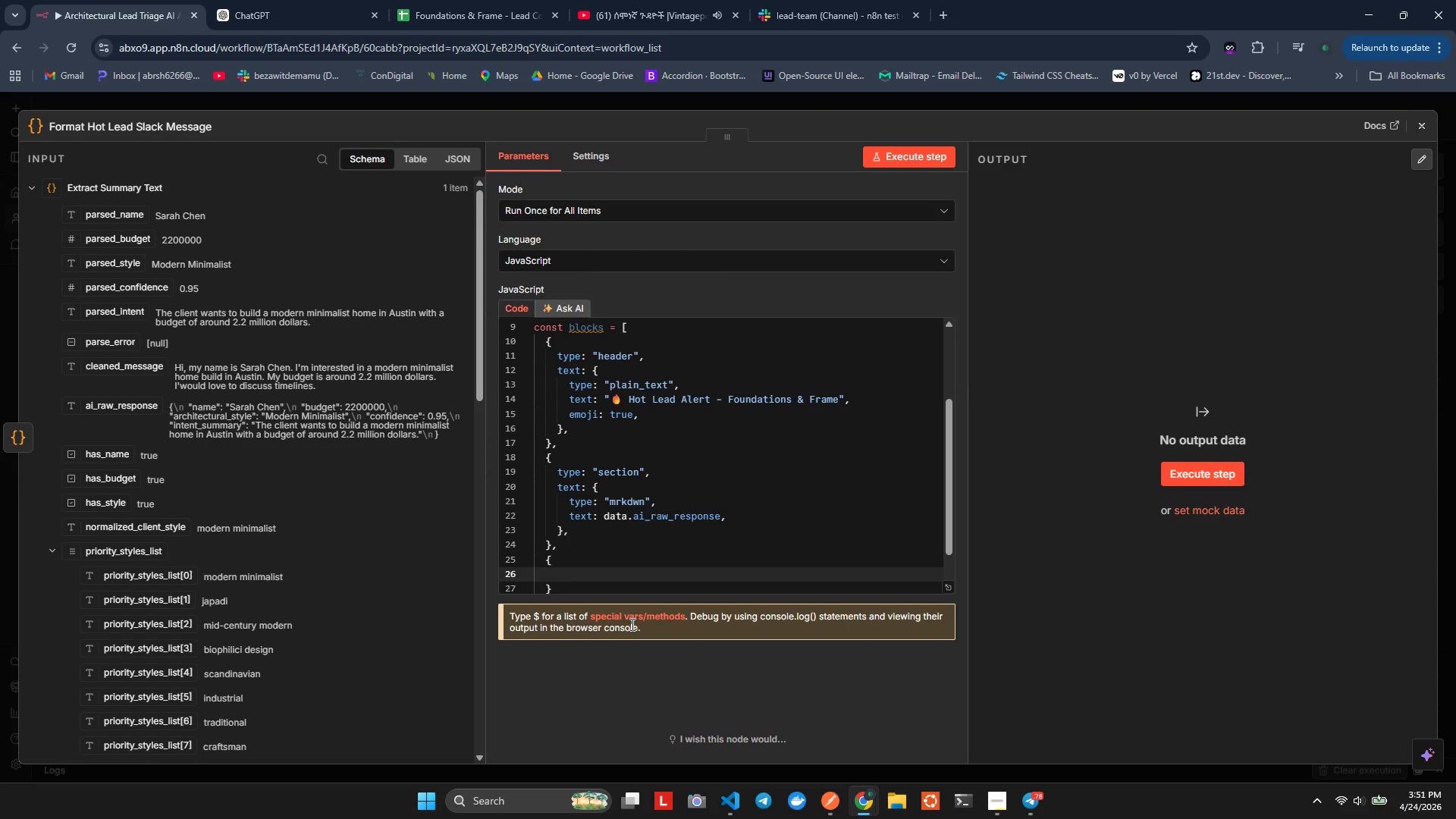 
type(yt)
key(Backspace)
key(Backspace)
type(tye)
key(Backspace)
type(pe: "divider)
 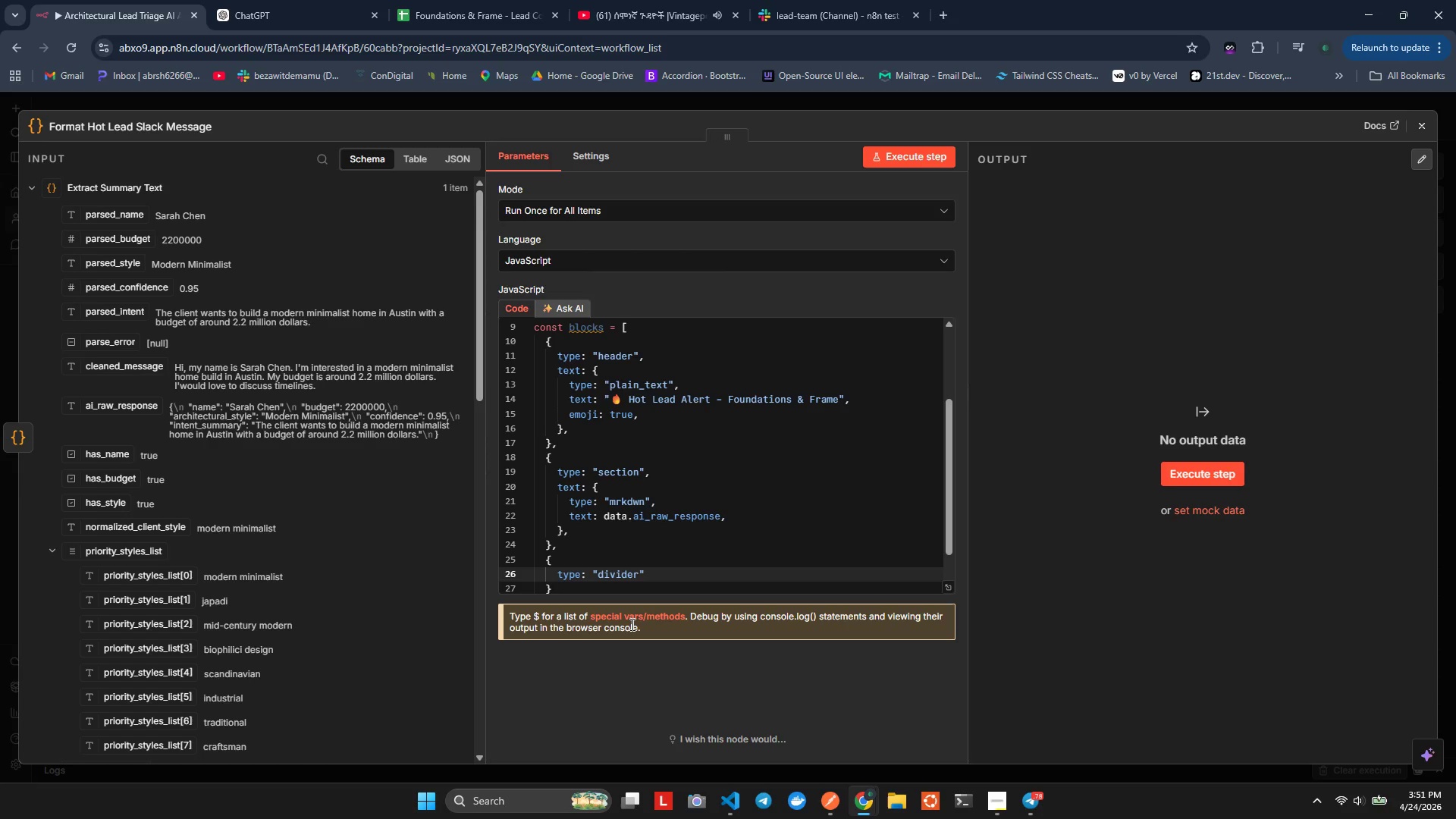 
key(Alt+AltLeft)
 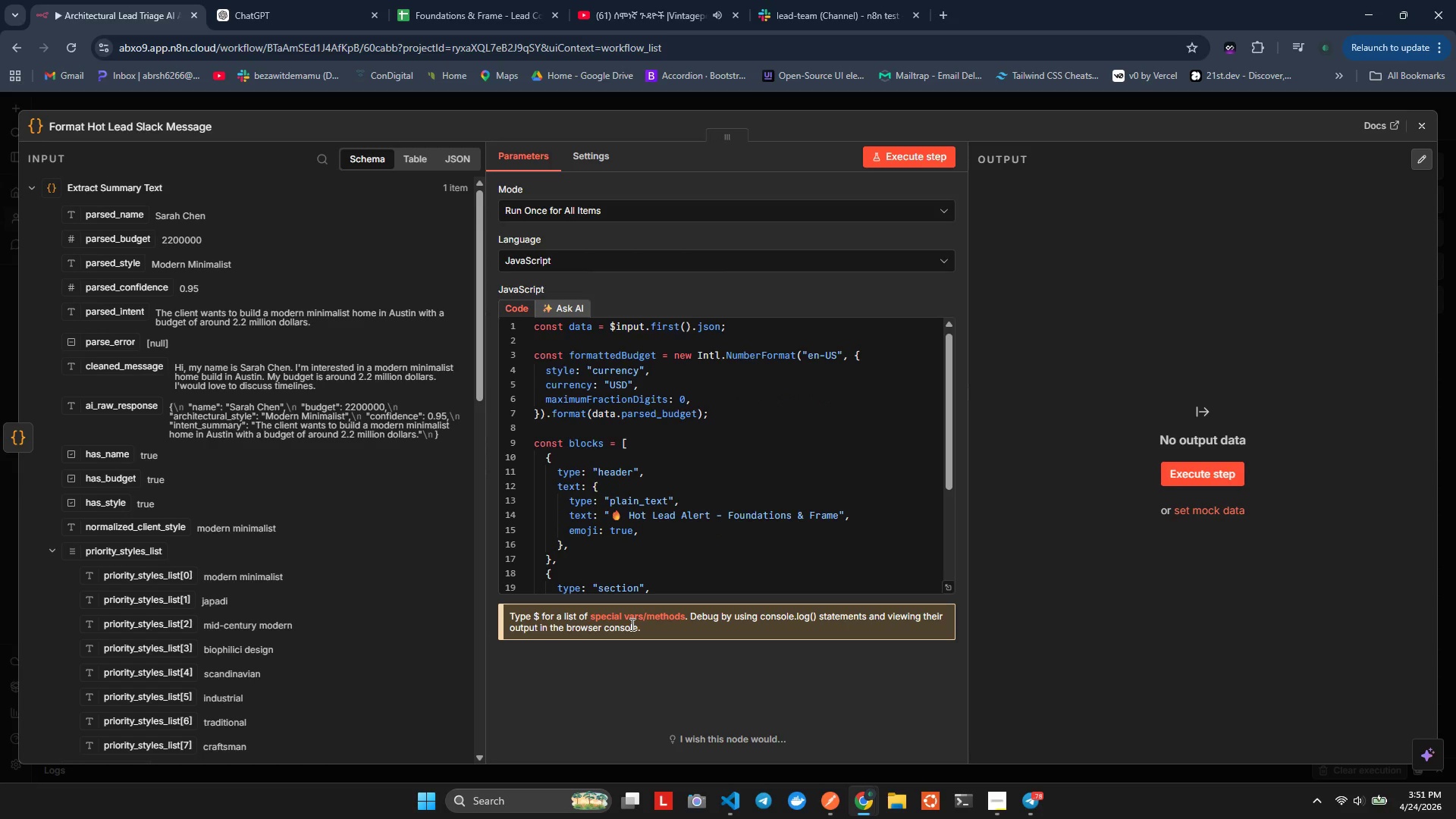 
key(Alt+Shift+ShiftLeft)
 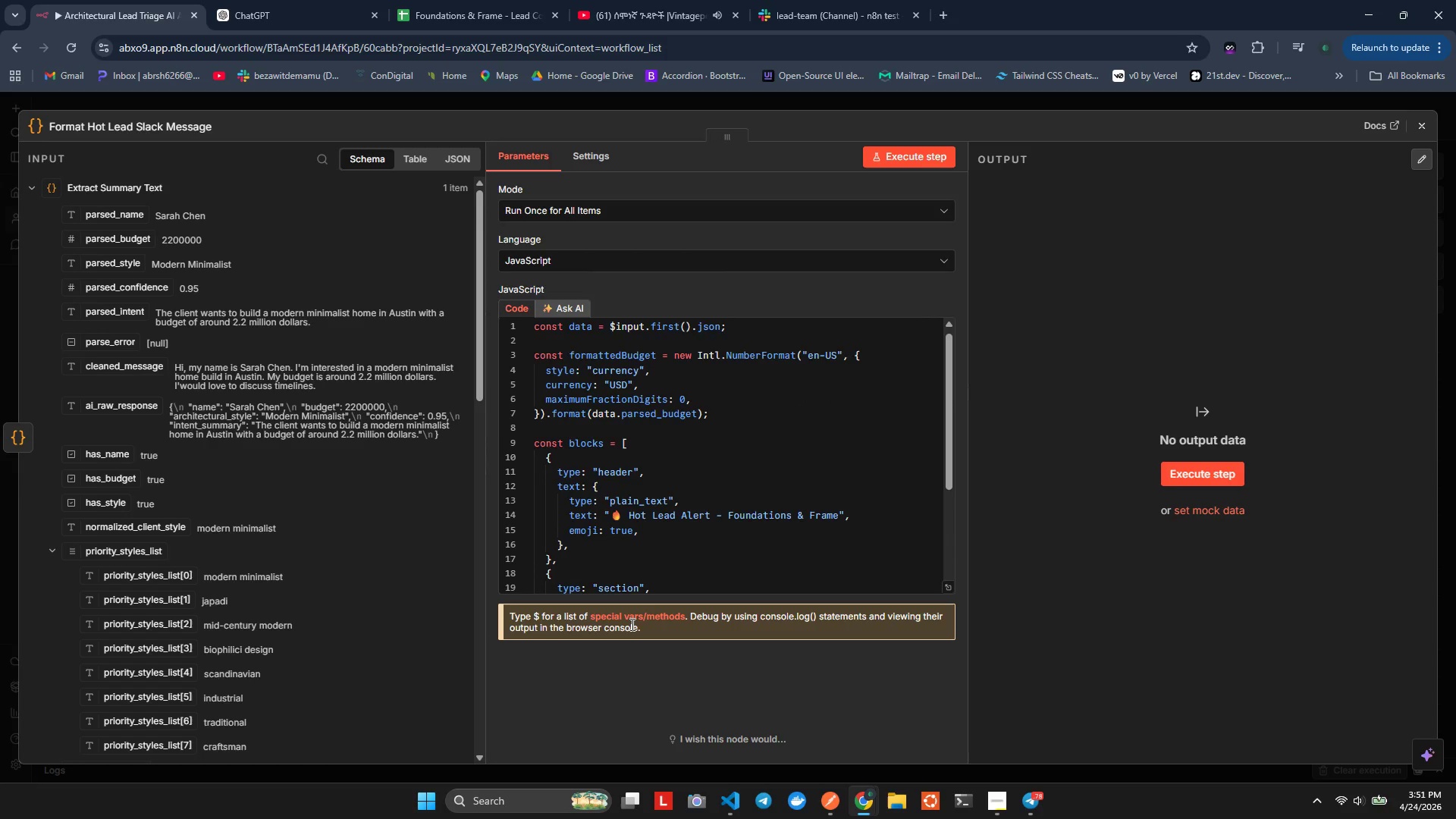 
key(Alt+Shift+F)
 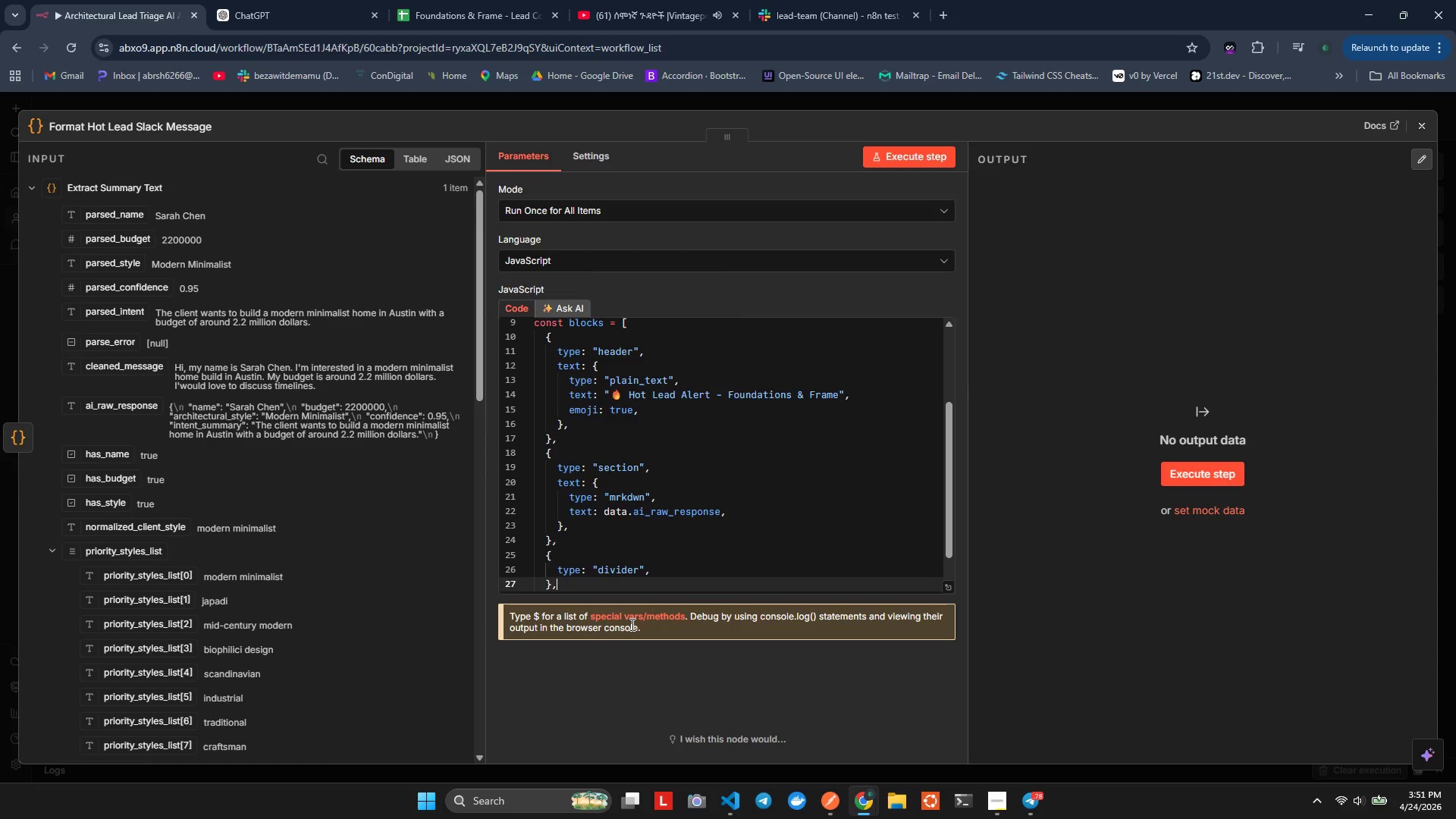 
key(ArrowDown)
 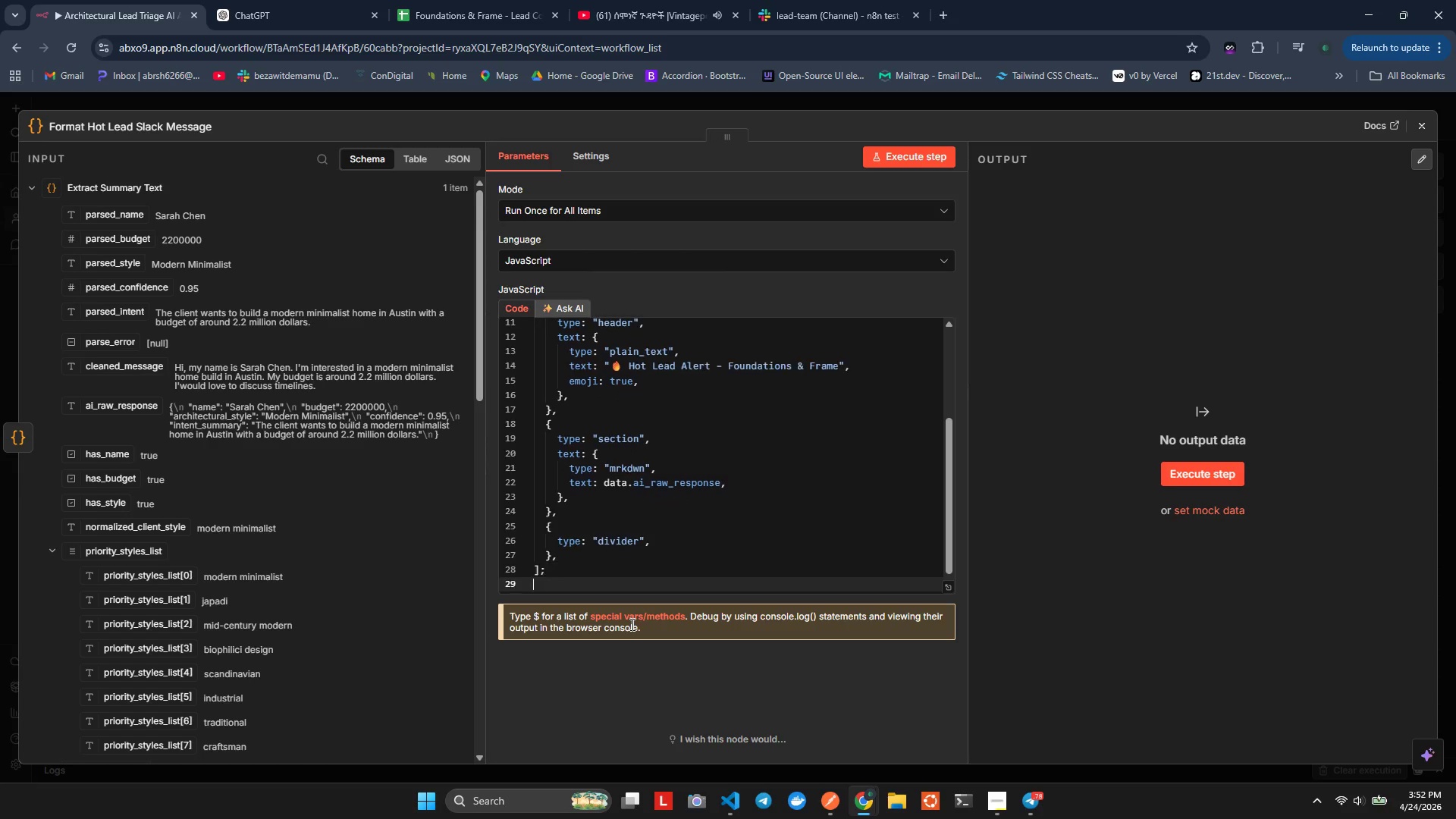 
key(ArrowDown)
 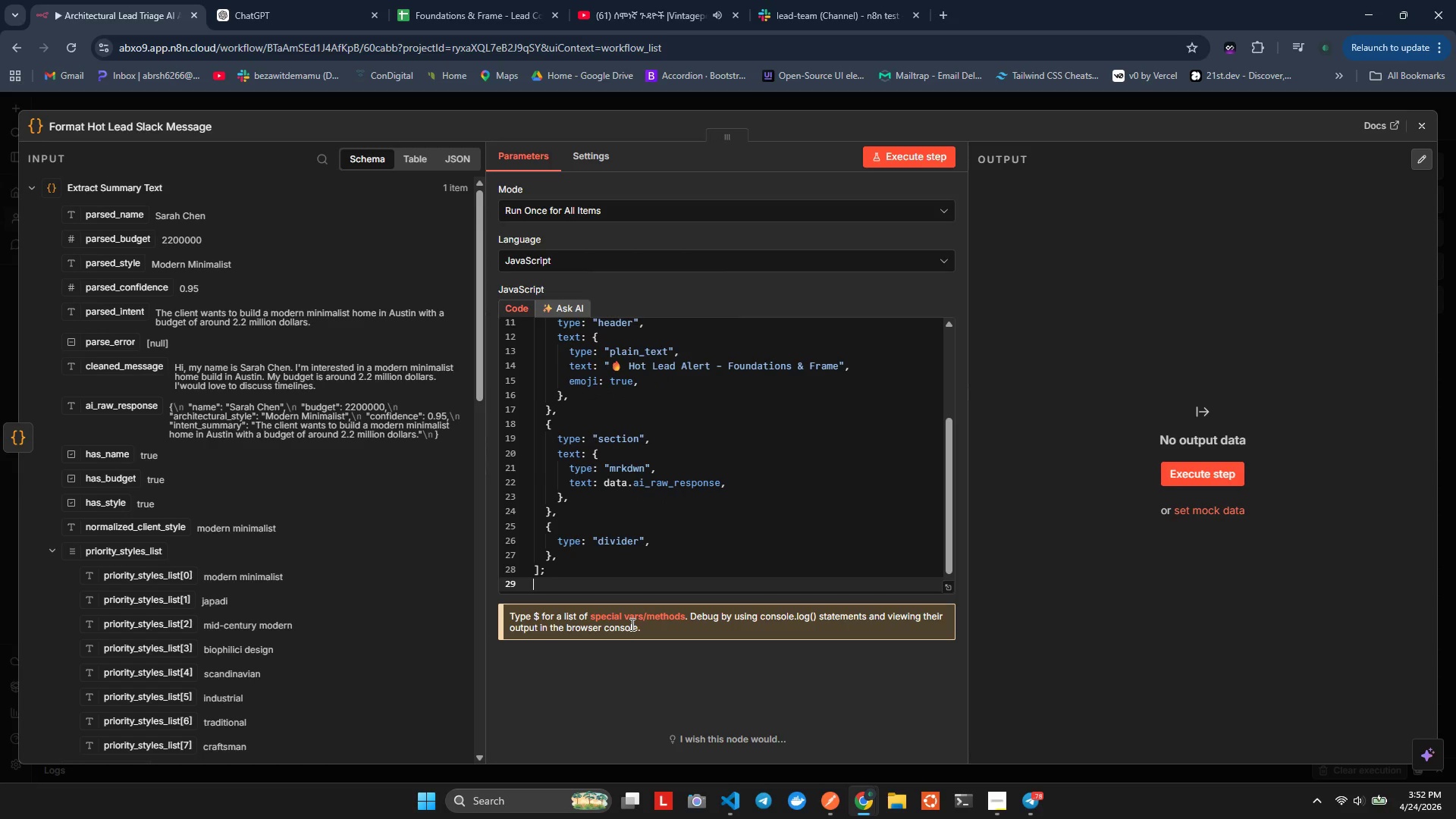 
key(ArrowDown)
 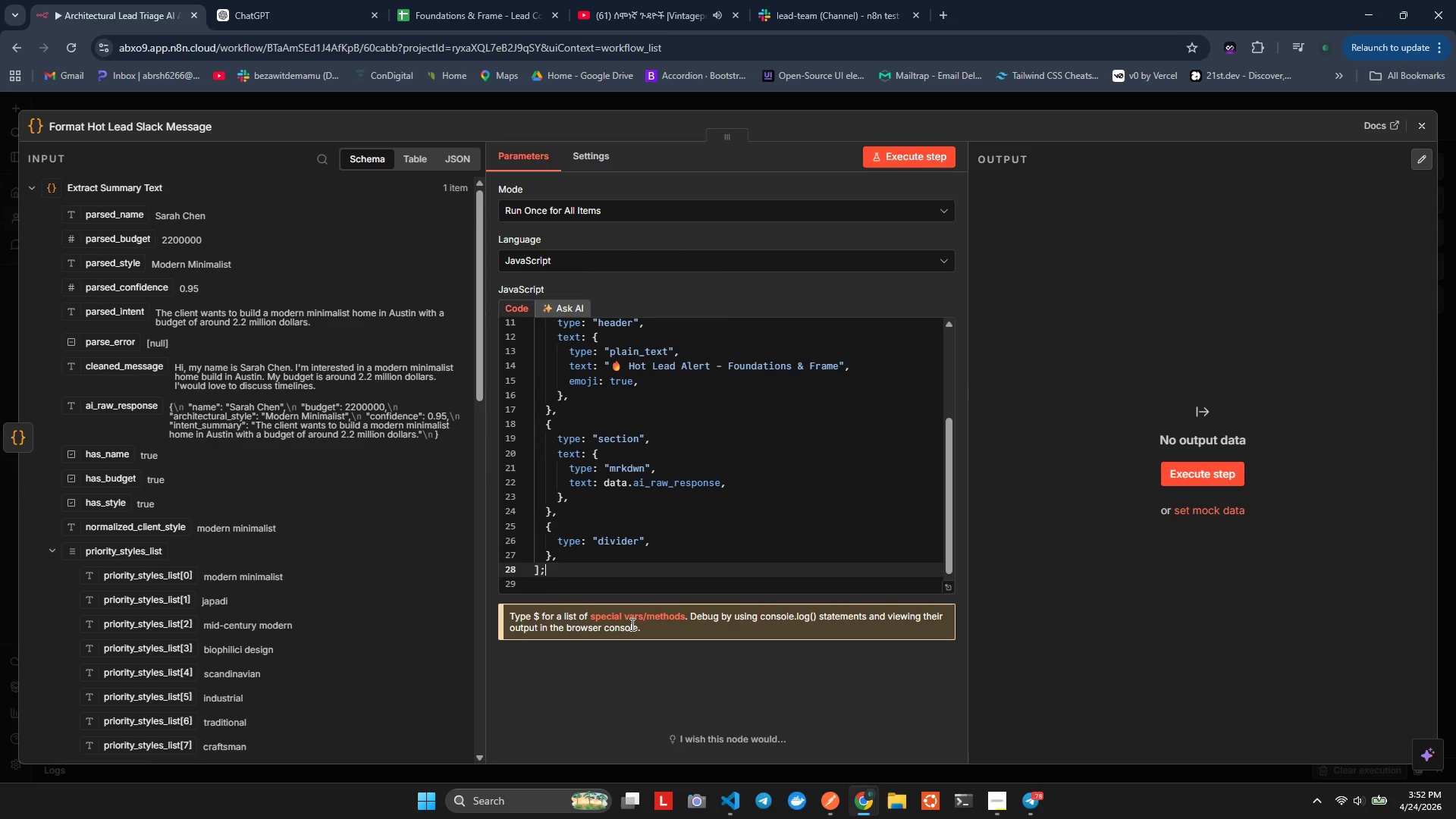 
key(ArrowUp)
 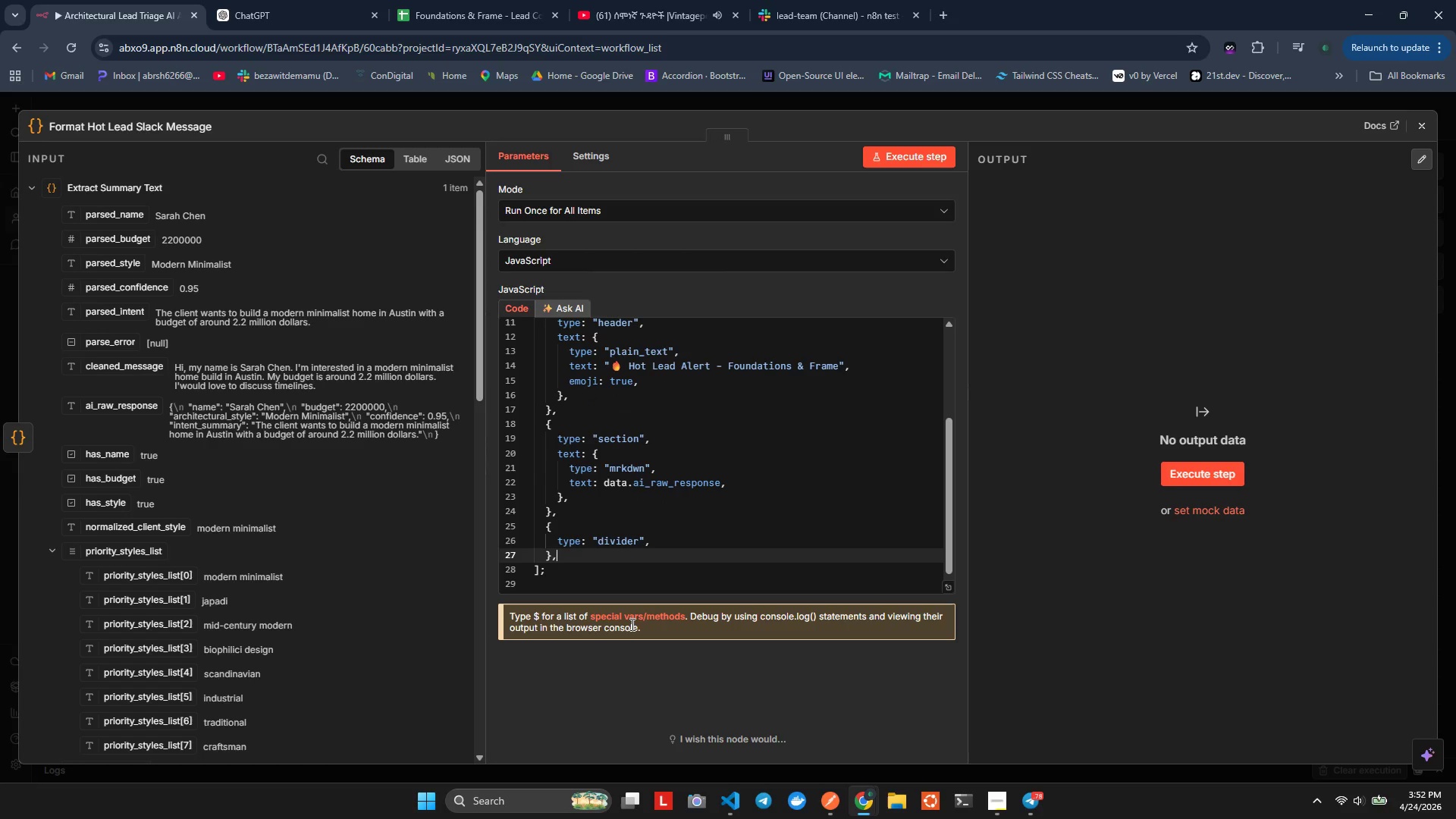 
key(ArrowUp)
 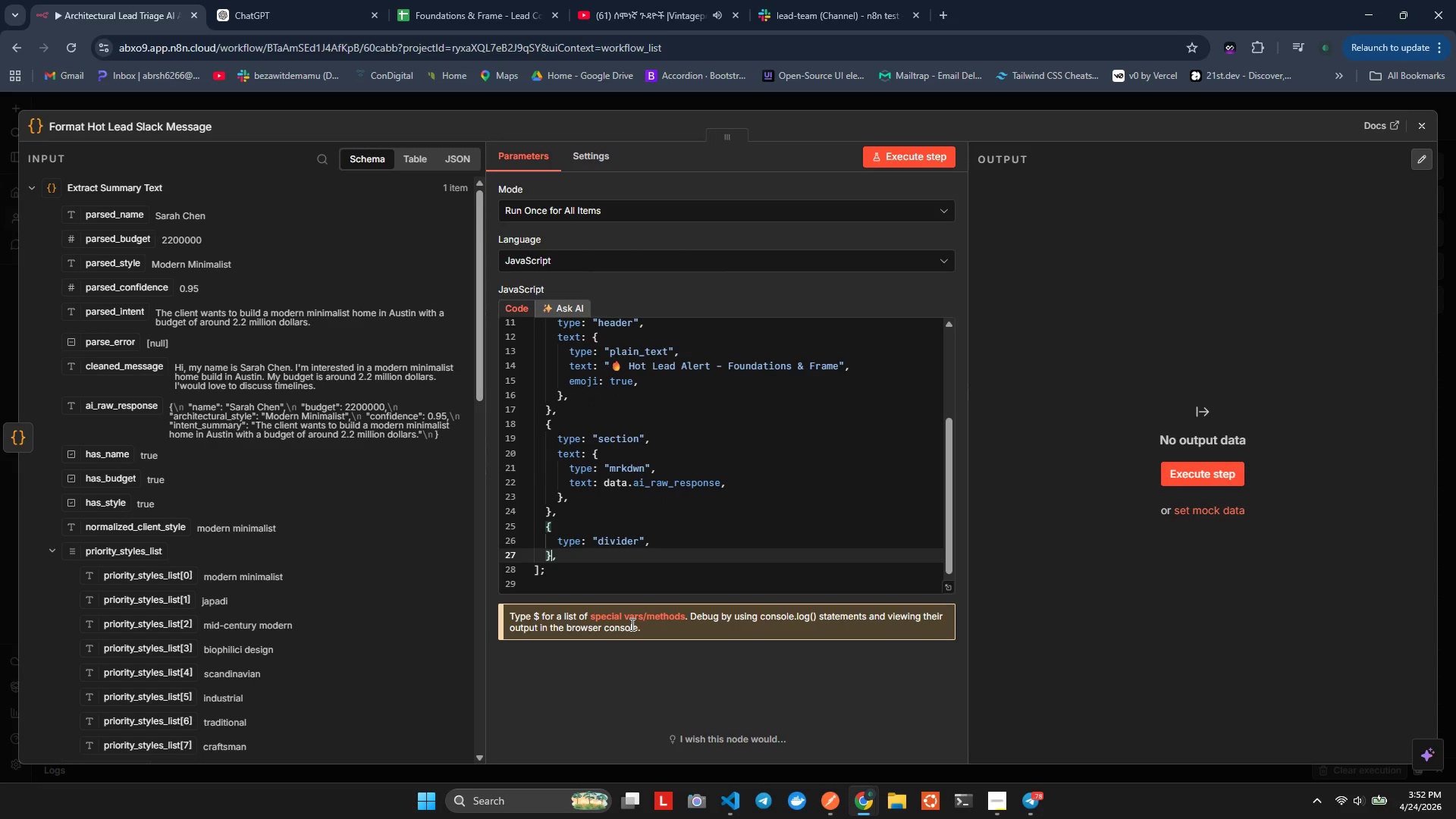 
key(ArrowLeft)
 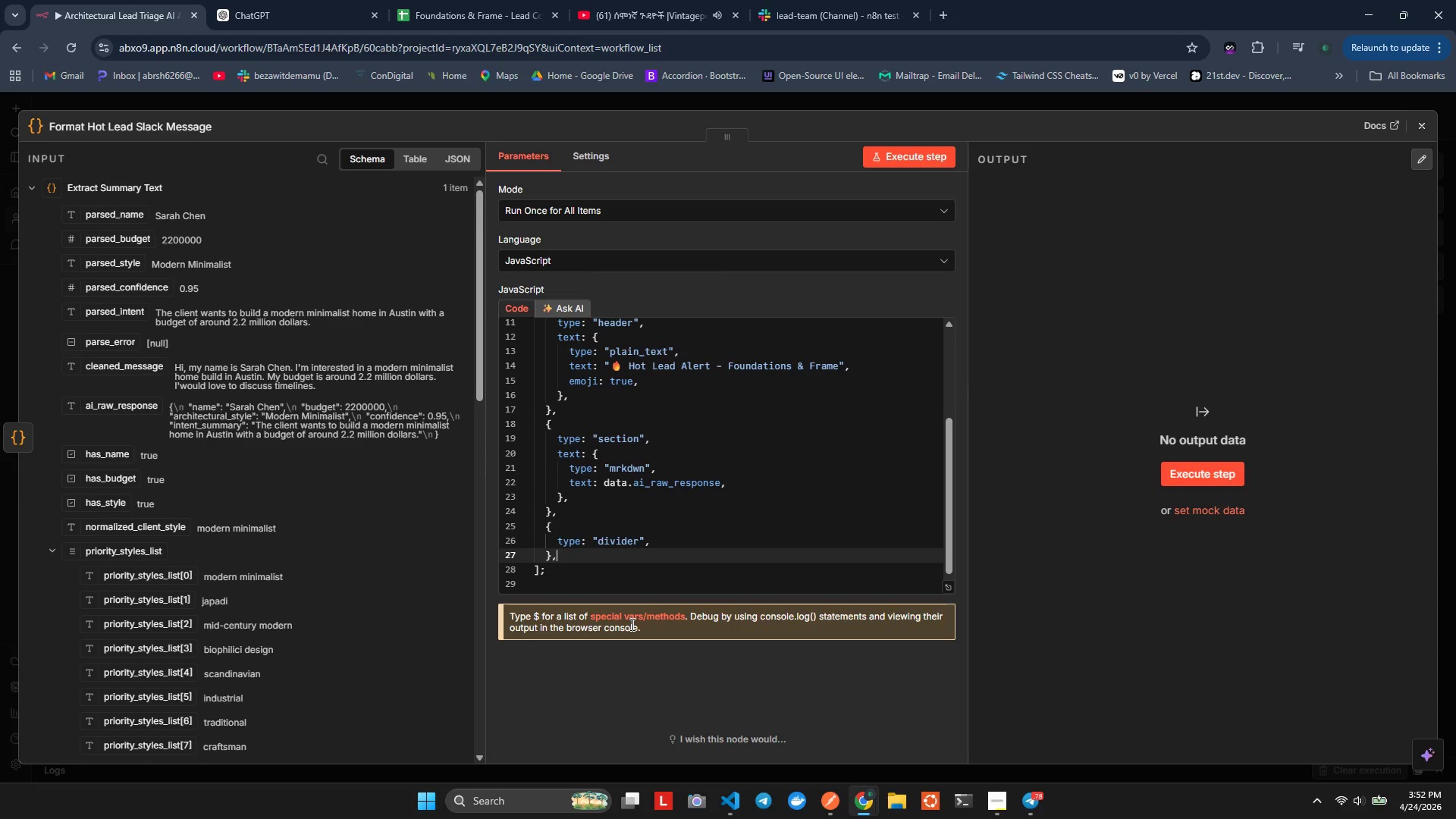 
key(ArrowRight)
 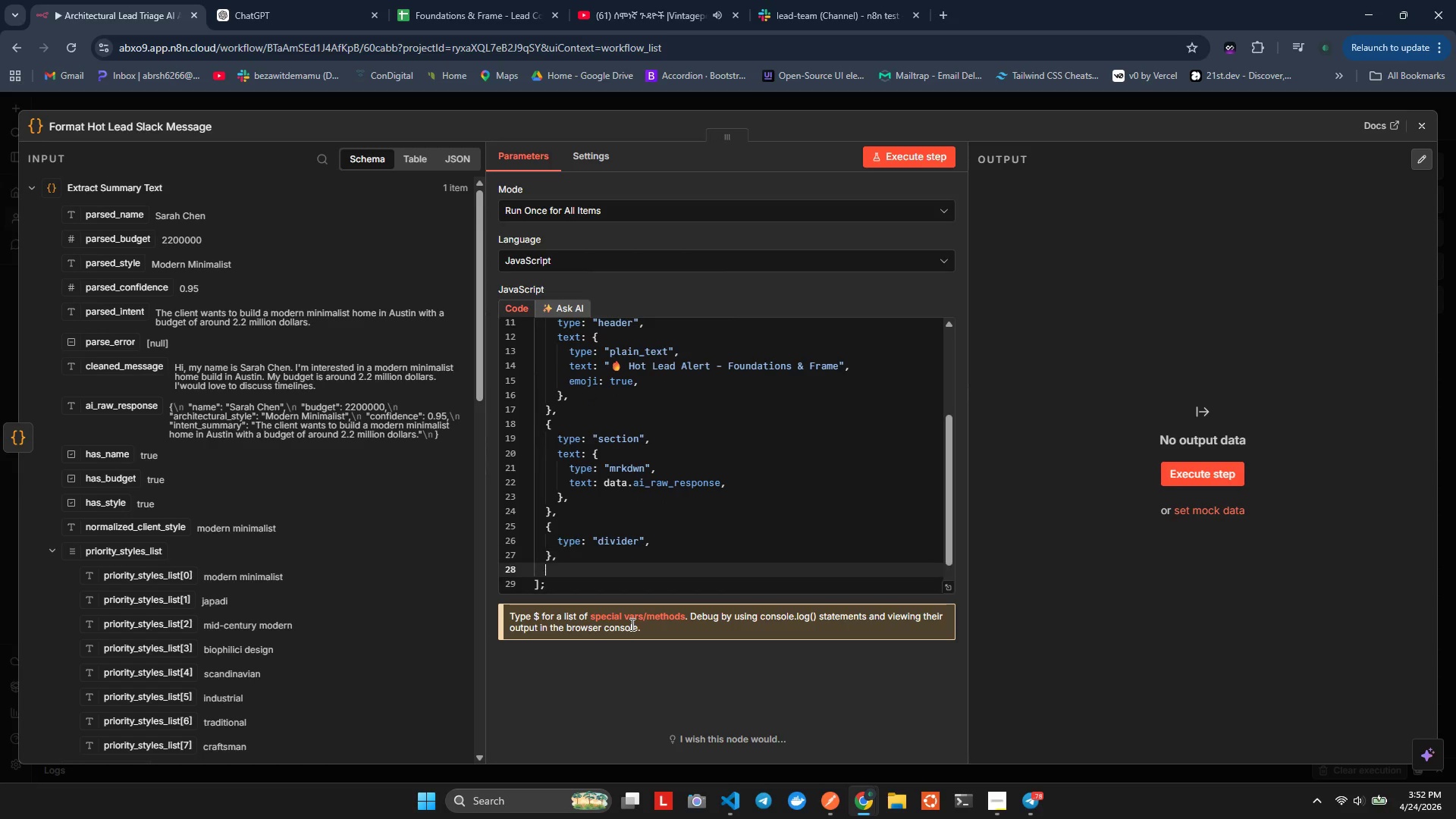 
key(Enter)
 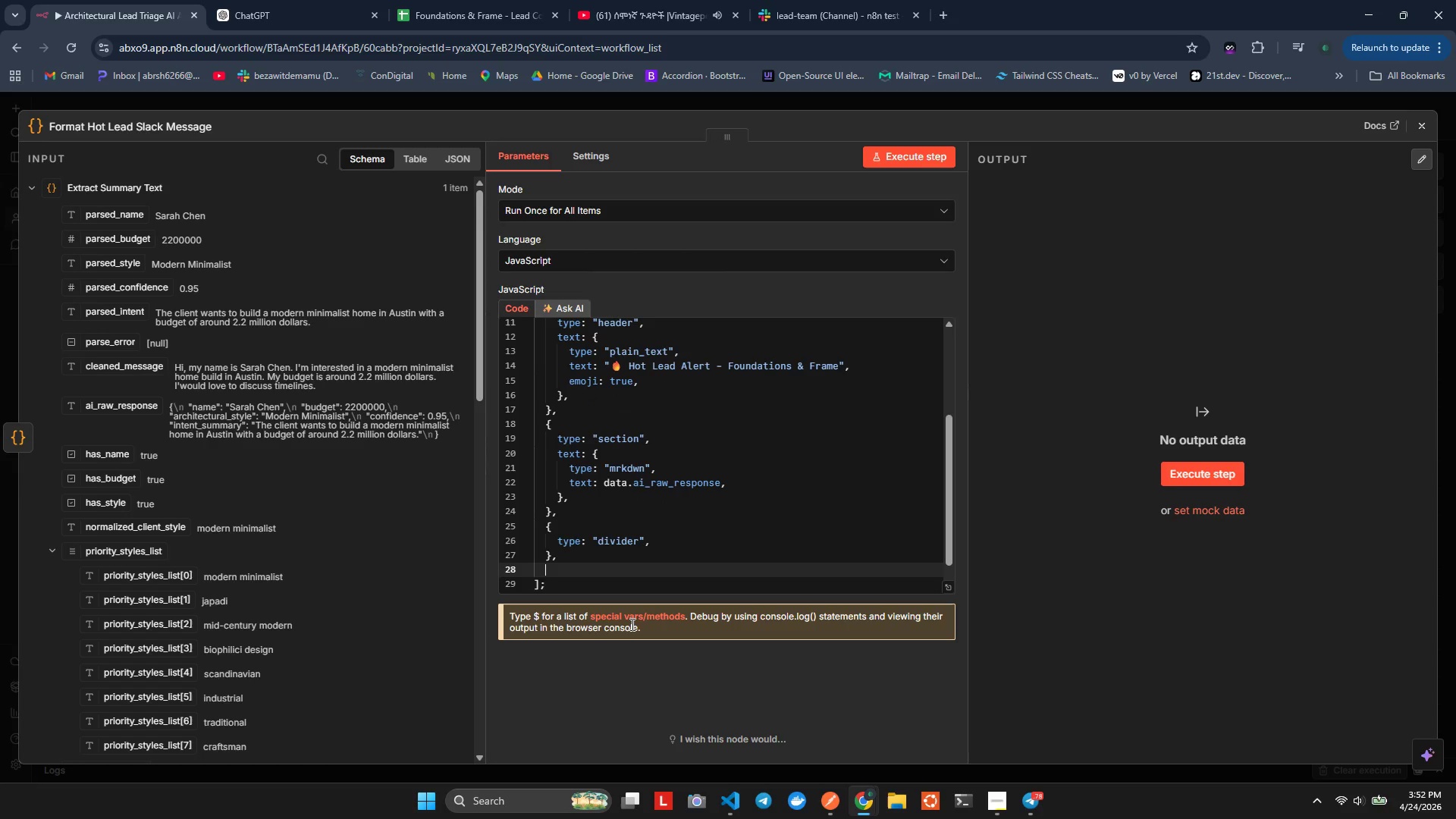 
key(Shift+BracketLeft)
 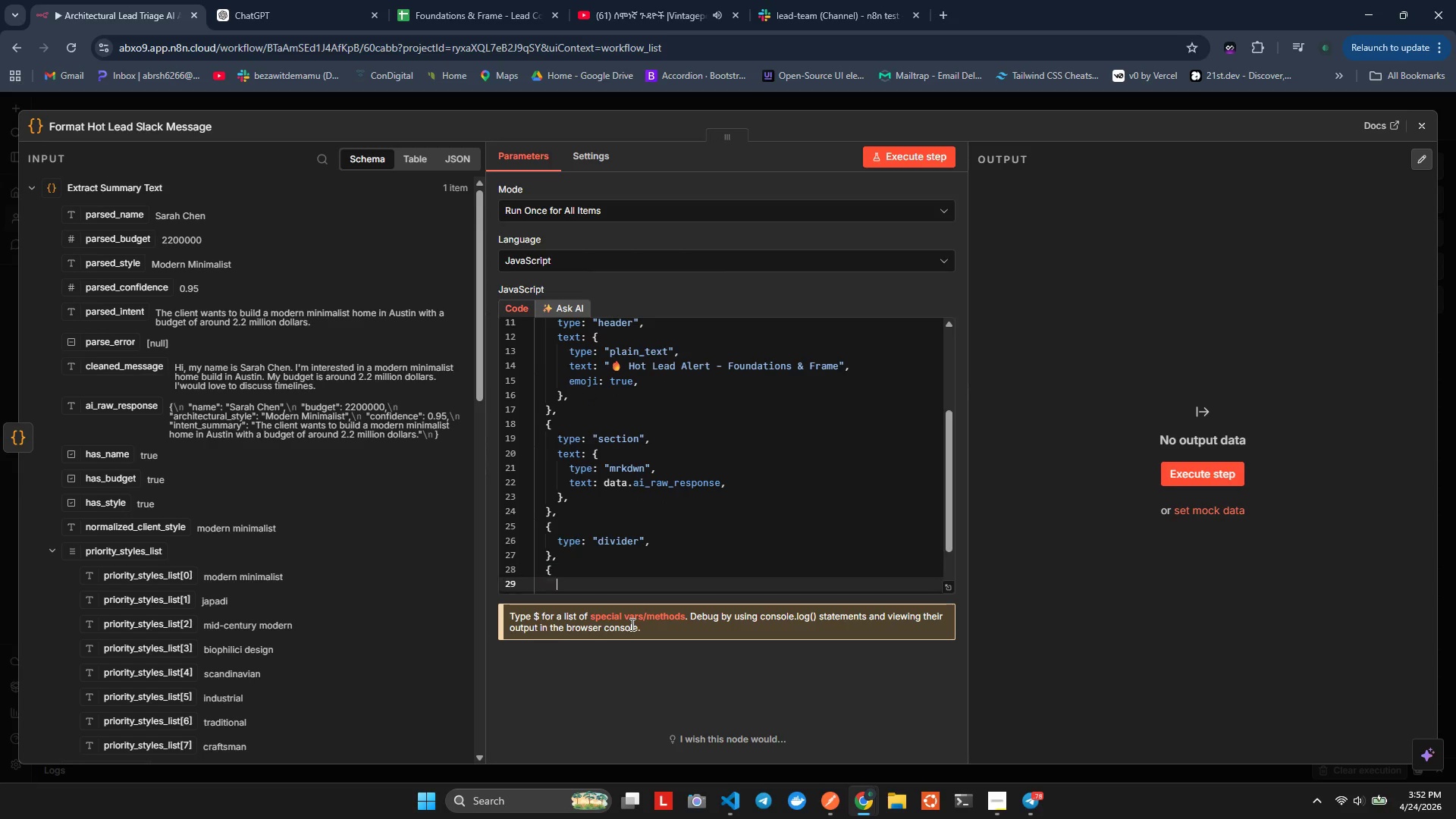 
key(Enter)
 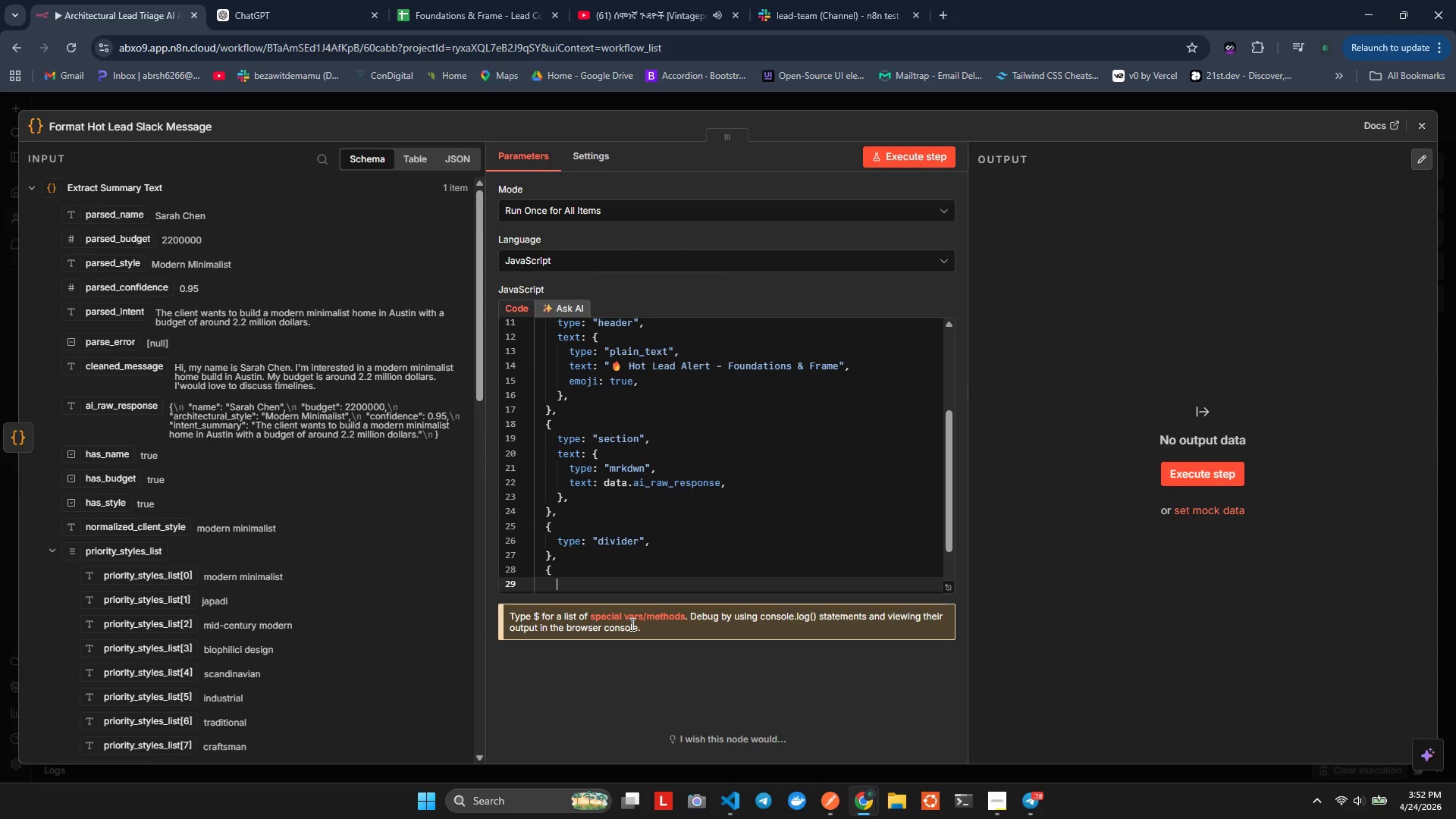 
type(type: "section)
 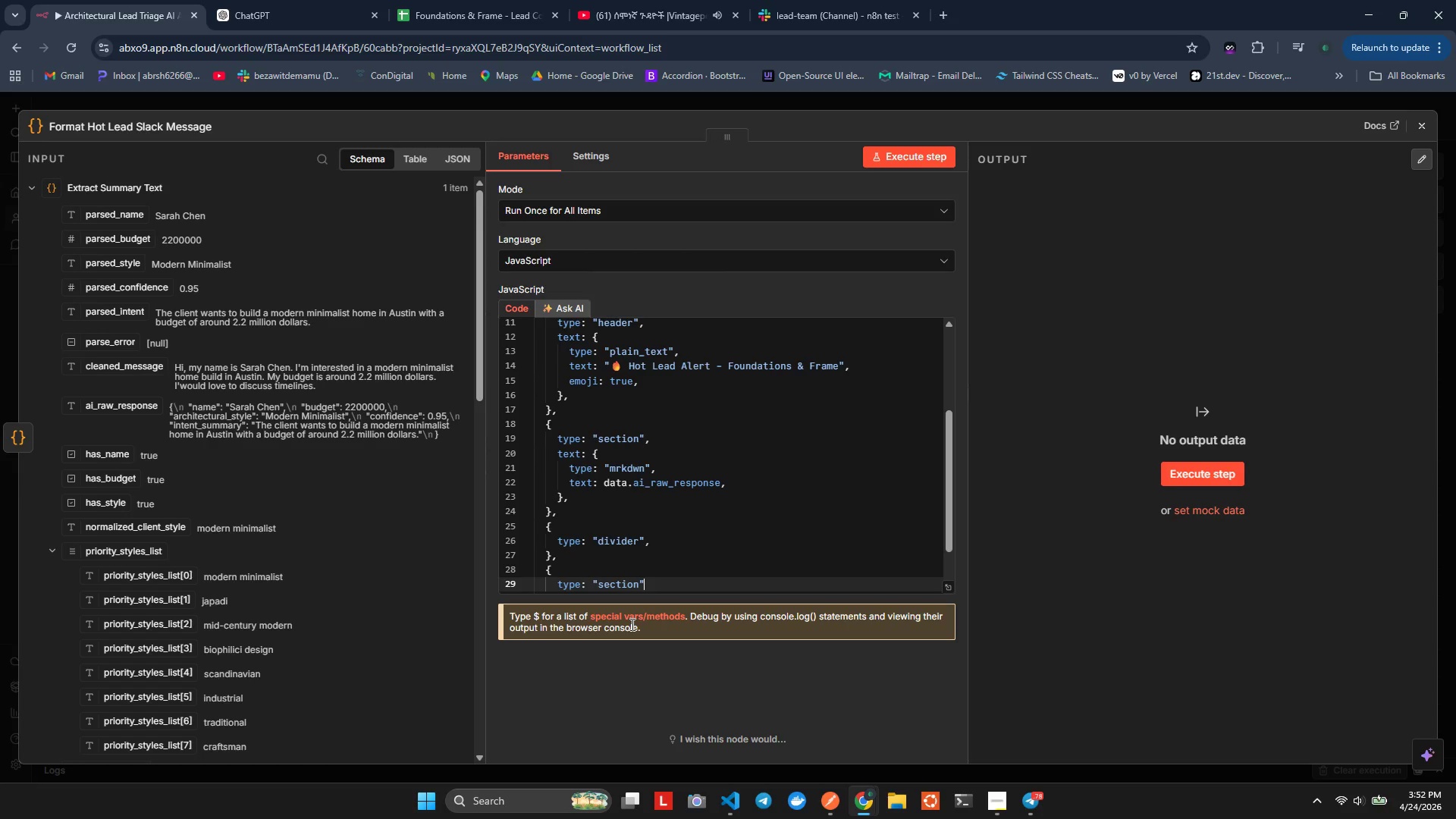 
 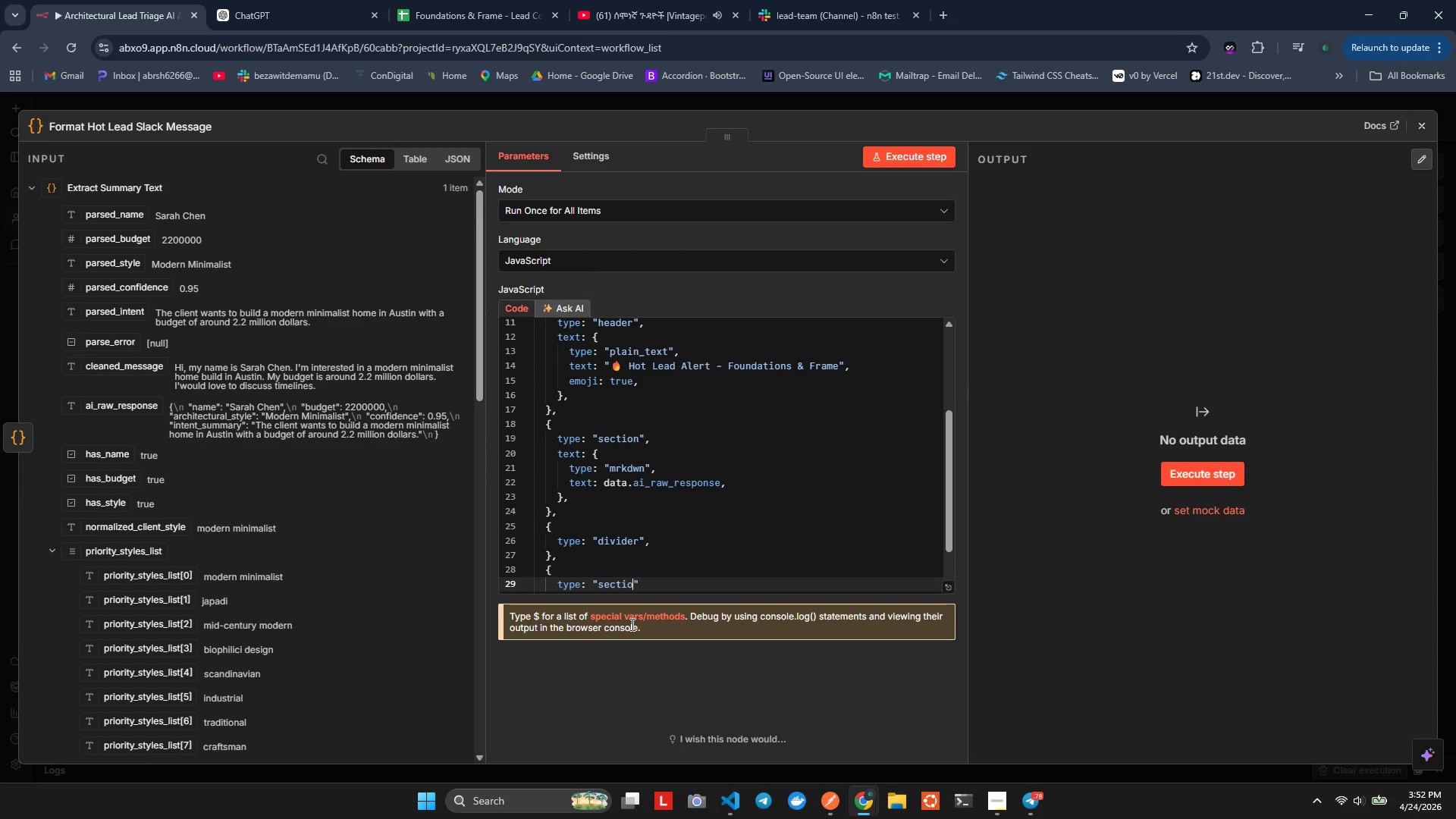 
key(ArrowRight)
 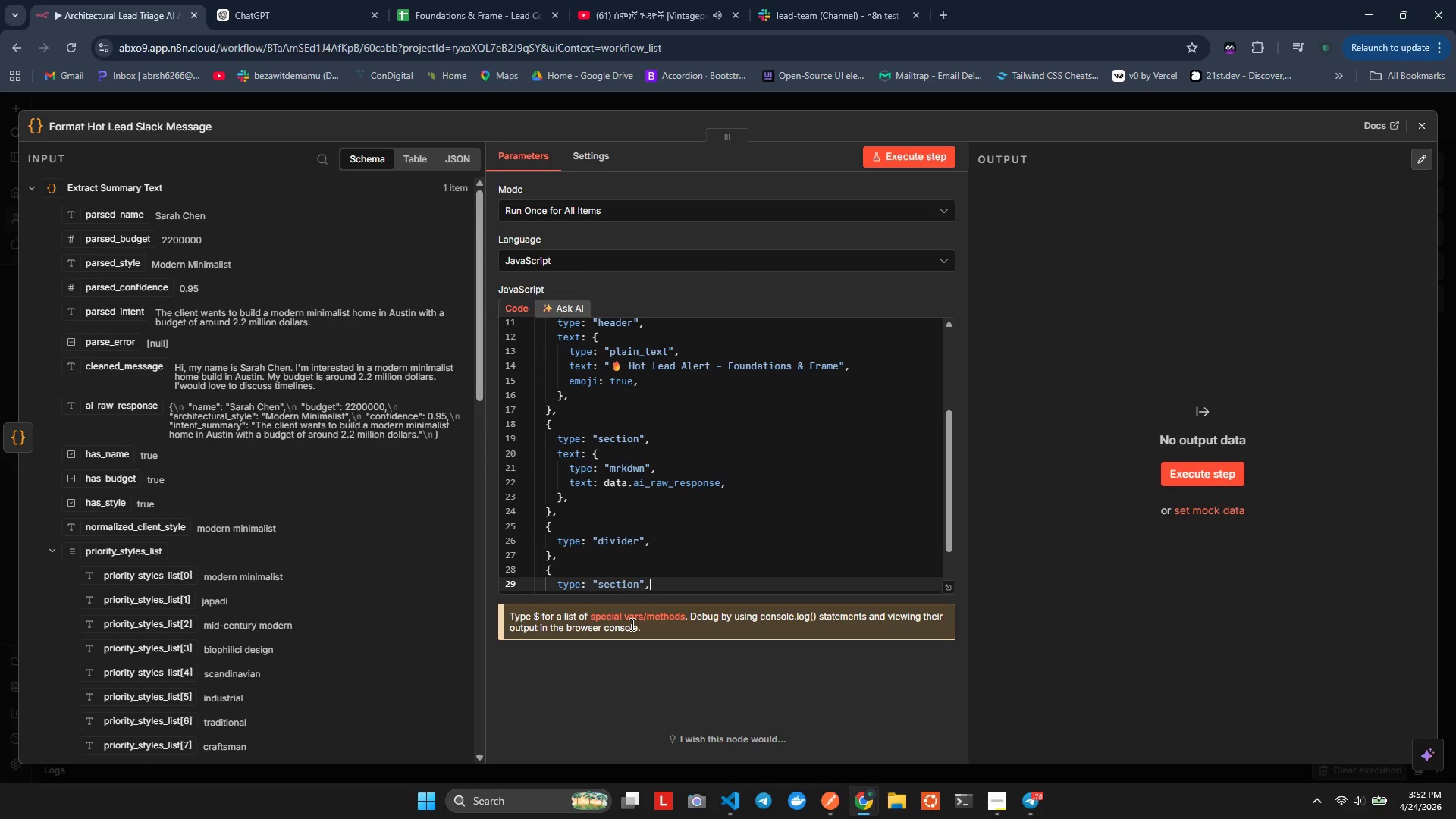 
key(Comma)
 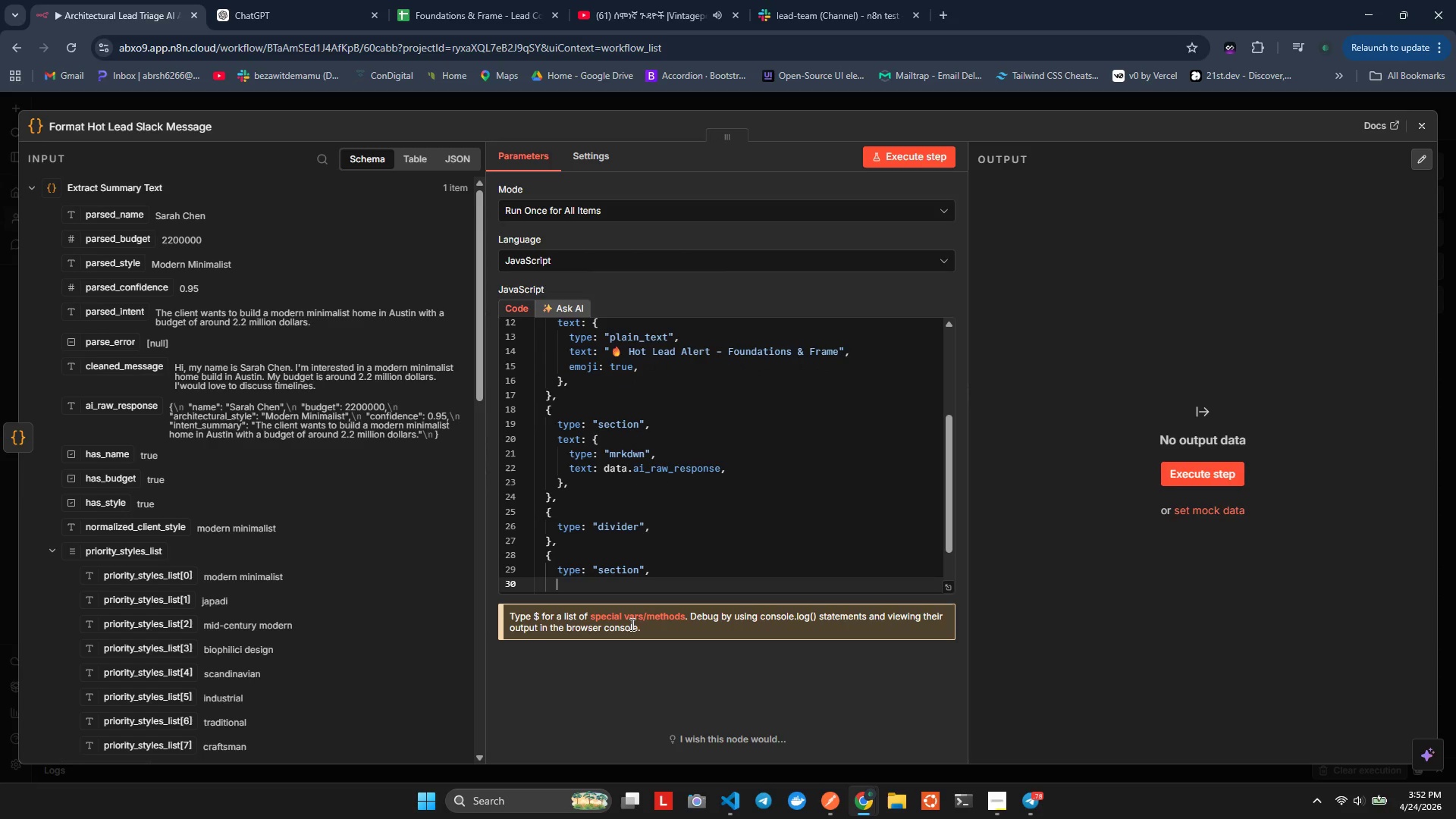 
key(Enter)
 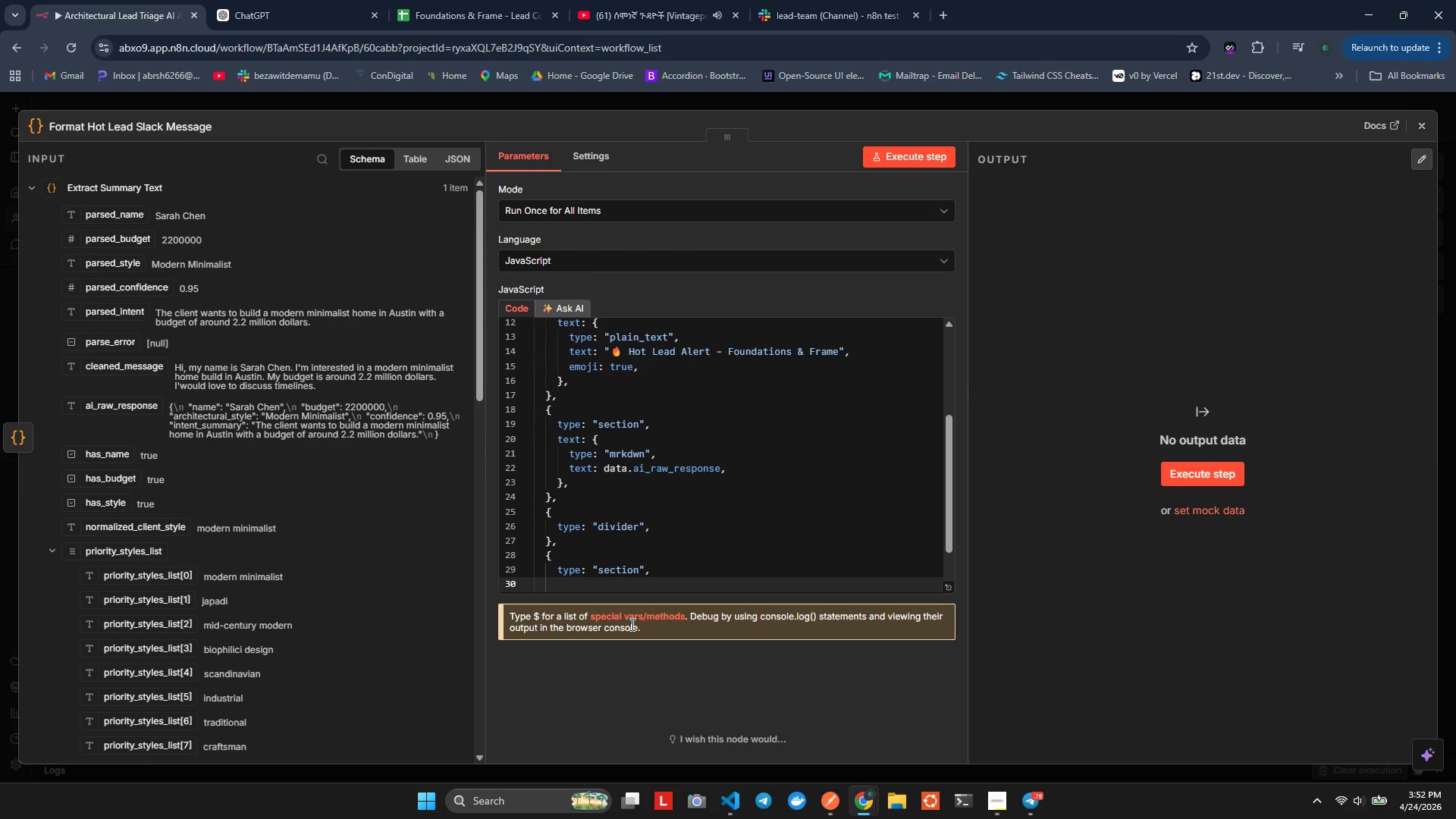 
type(fields:: [)
 